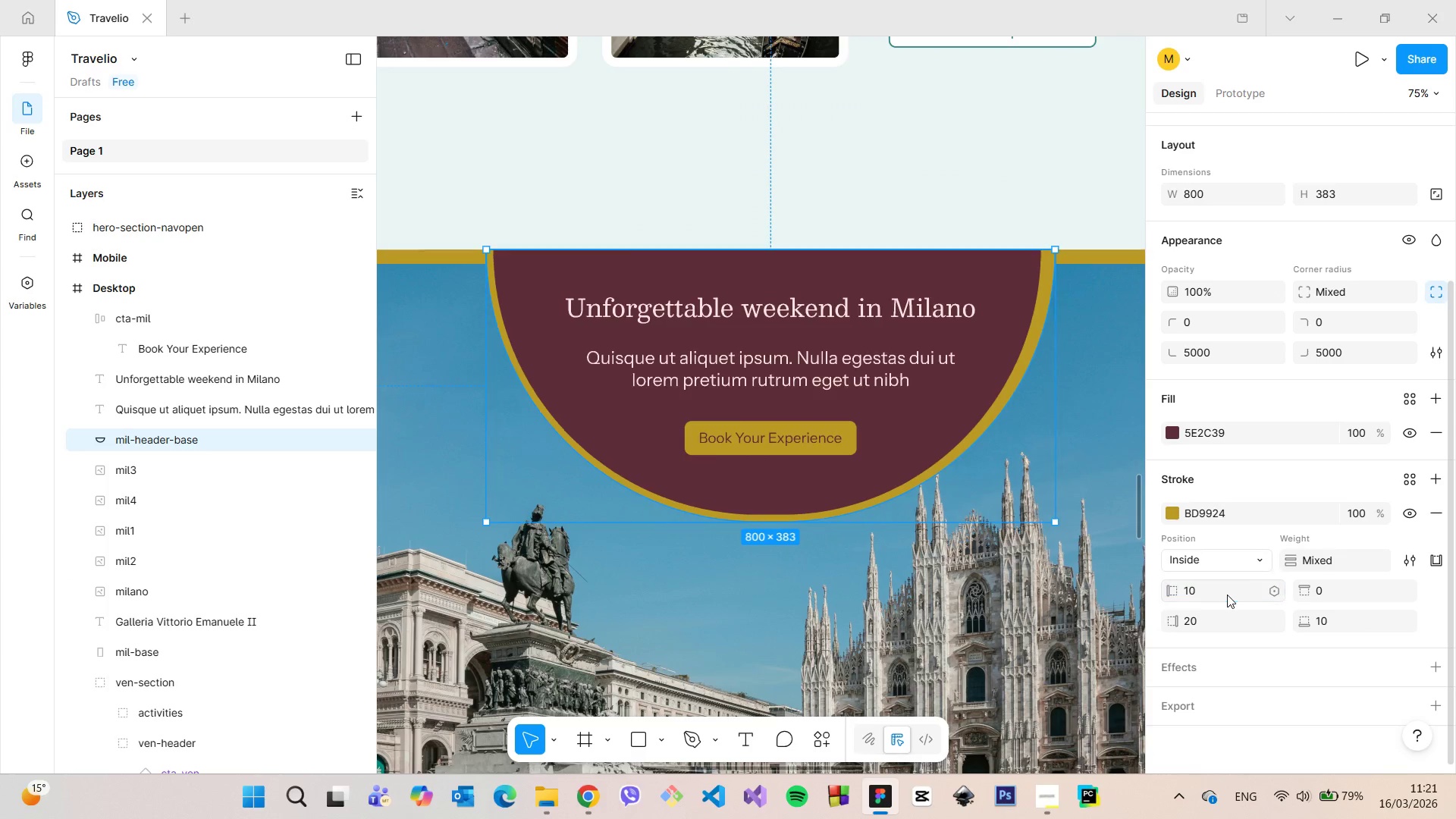 
key(Enter)
 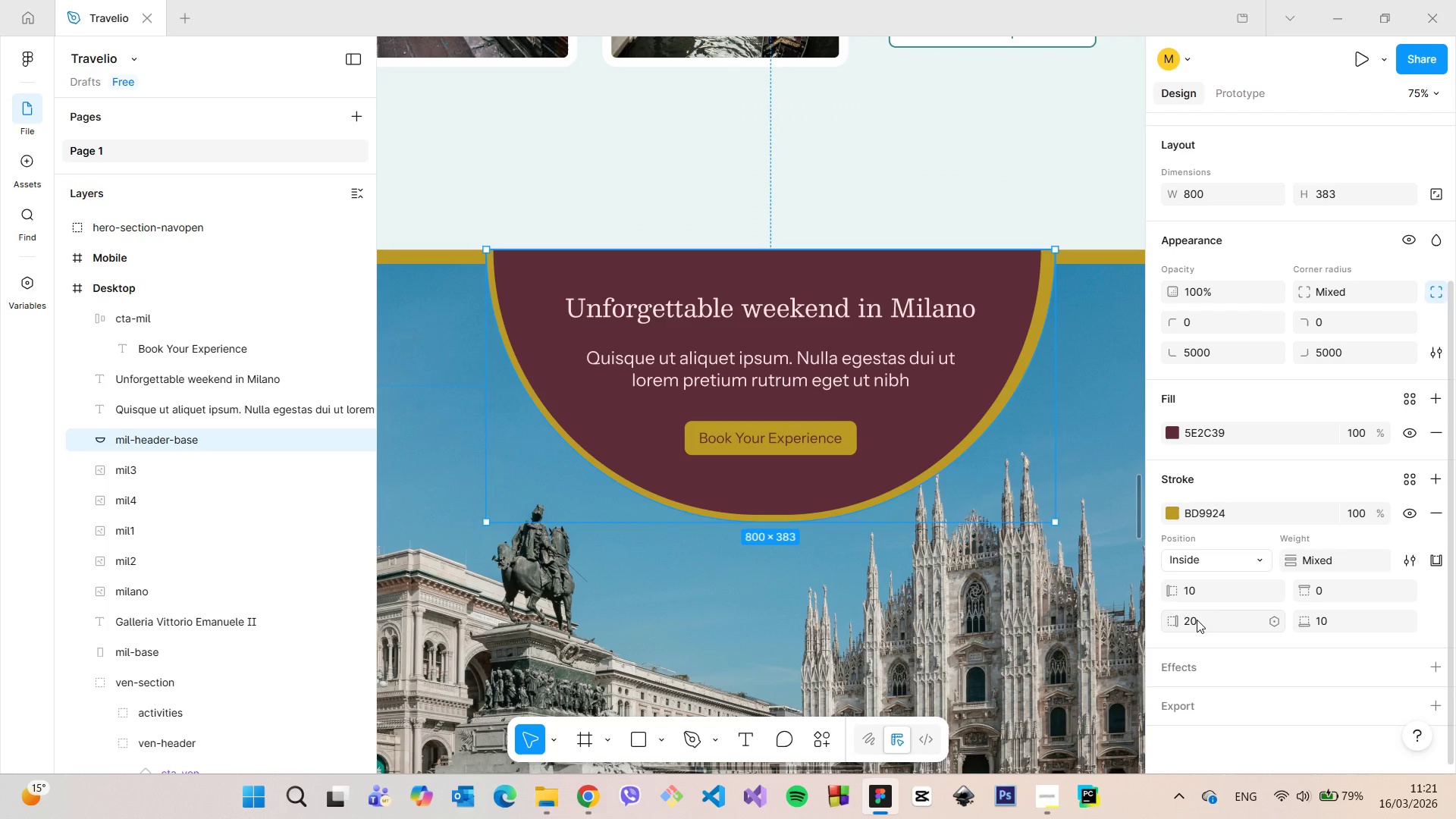 
left_click([1196, 620])
 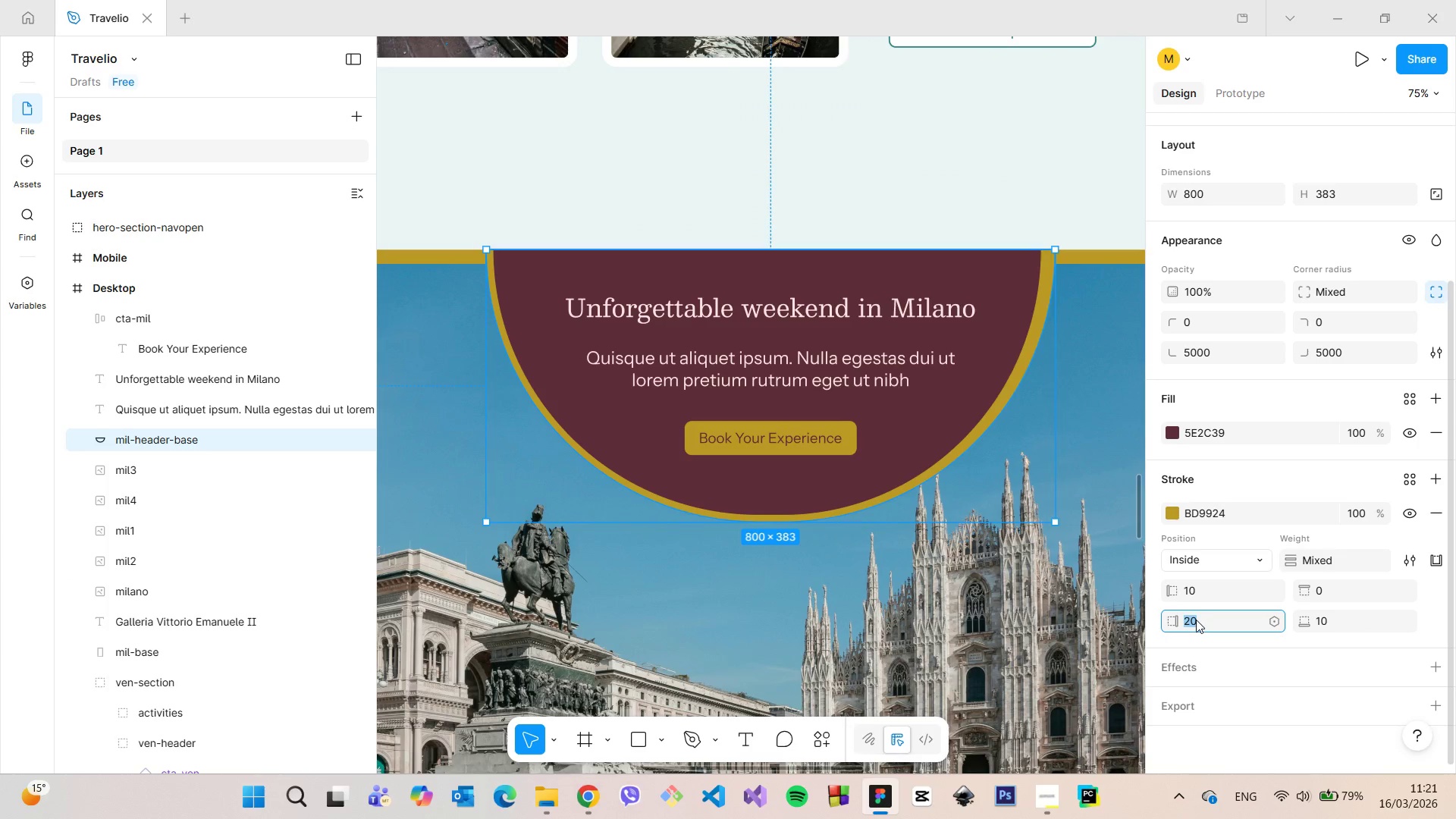 
type(10)
 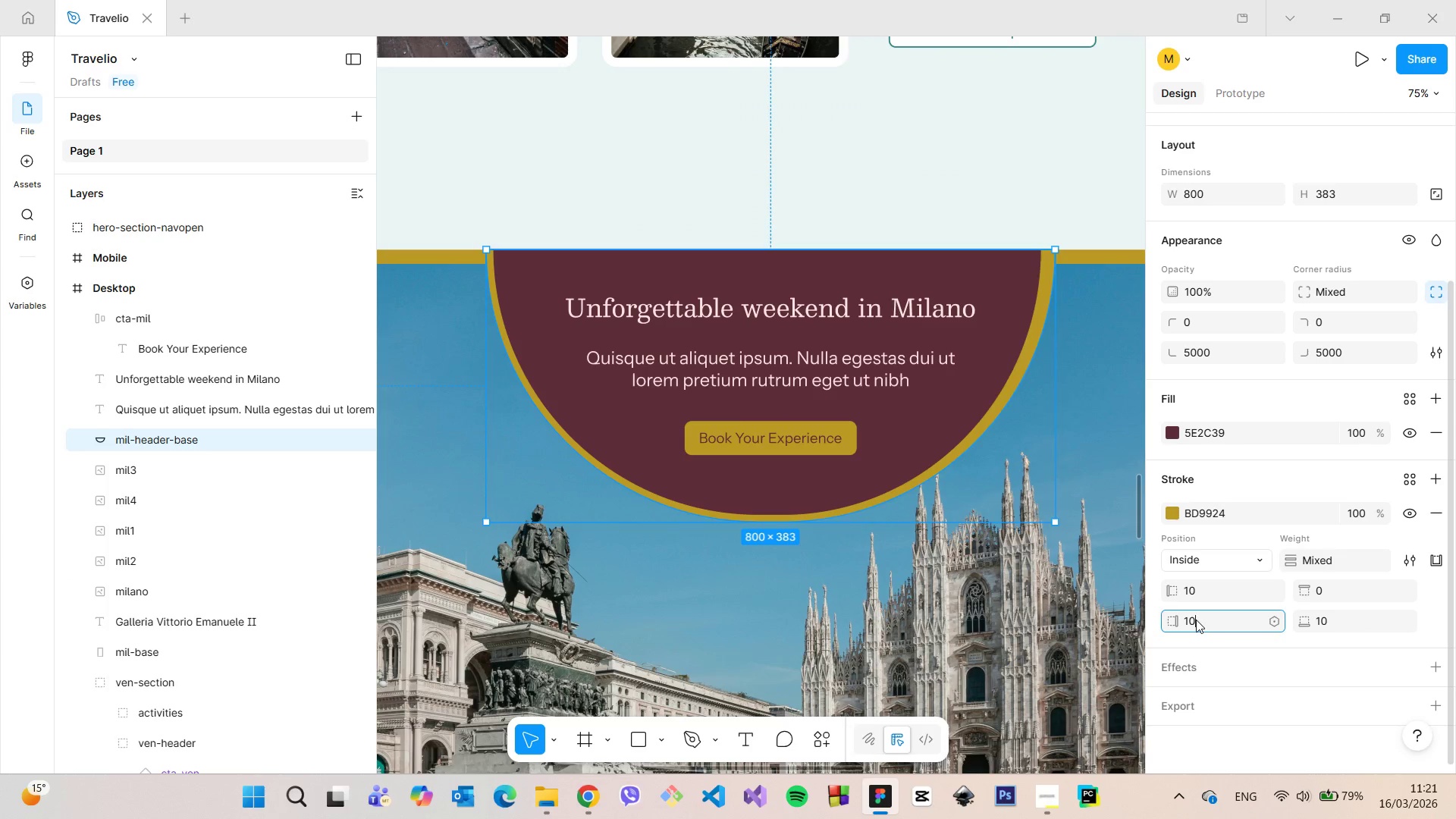 
key(Enter)
 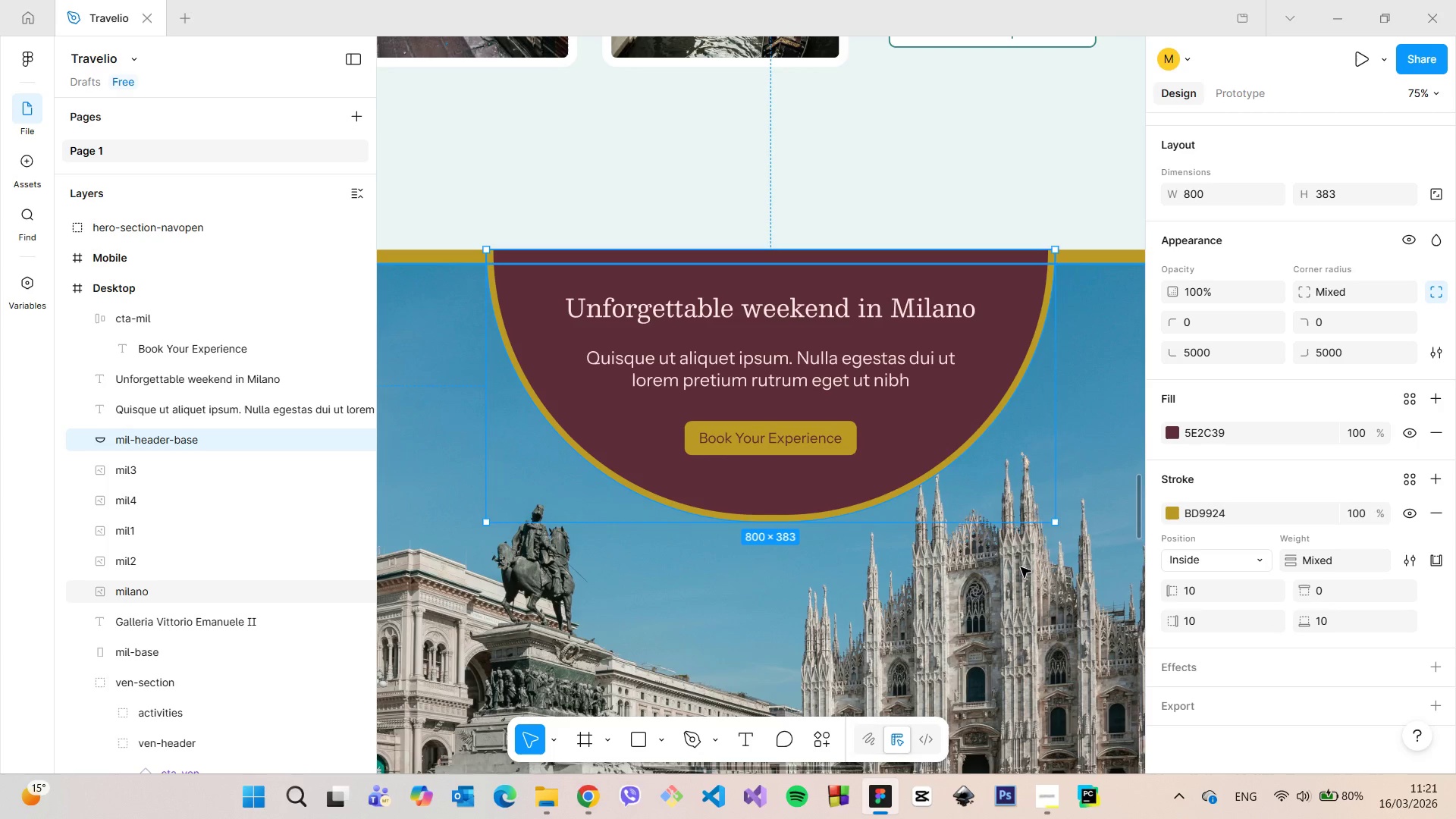 
left_click([1087, 615])
 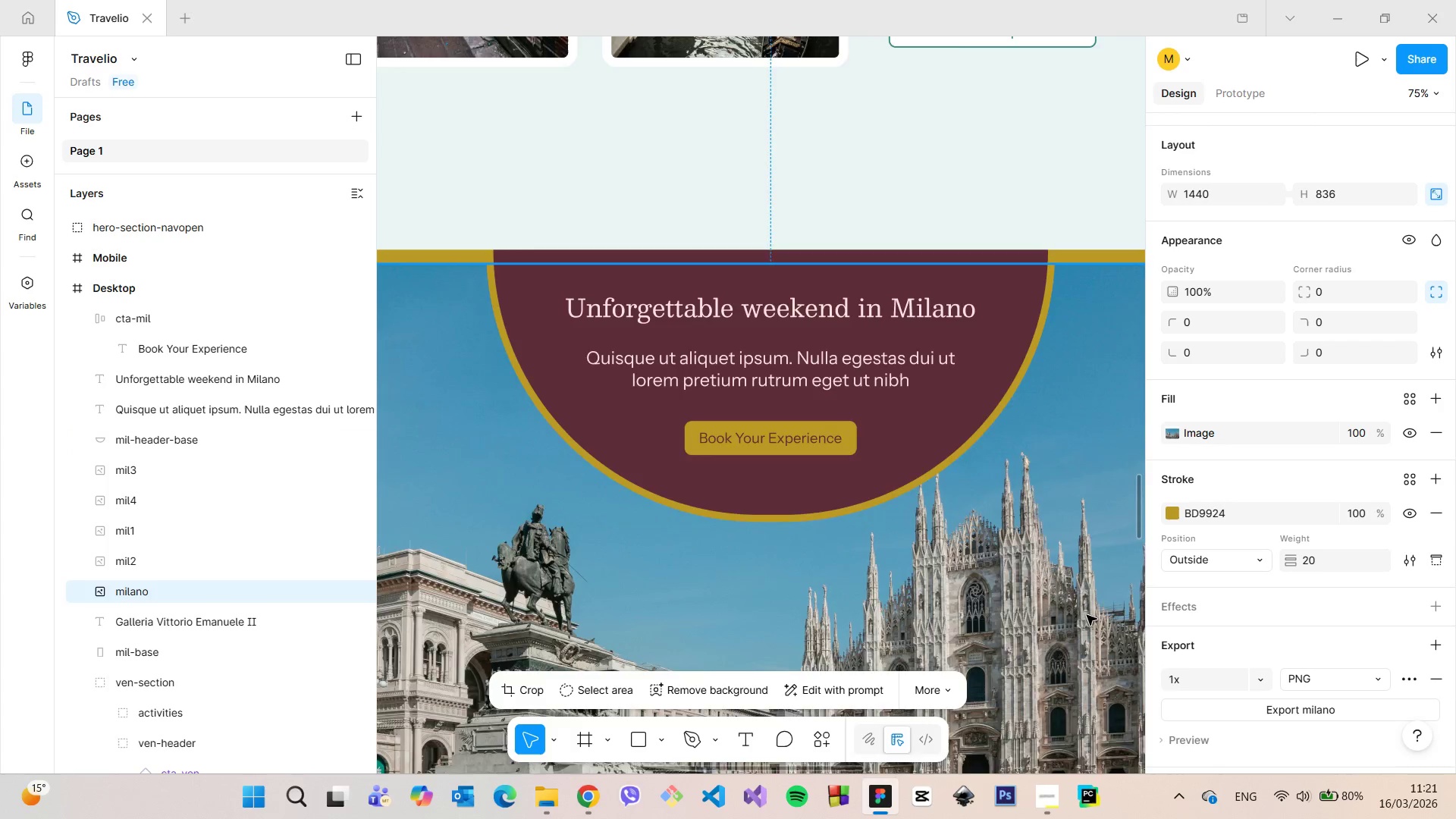 
scroll: coordinate [1087, 615], scroll_direction: down, amount: 6.0
 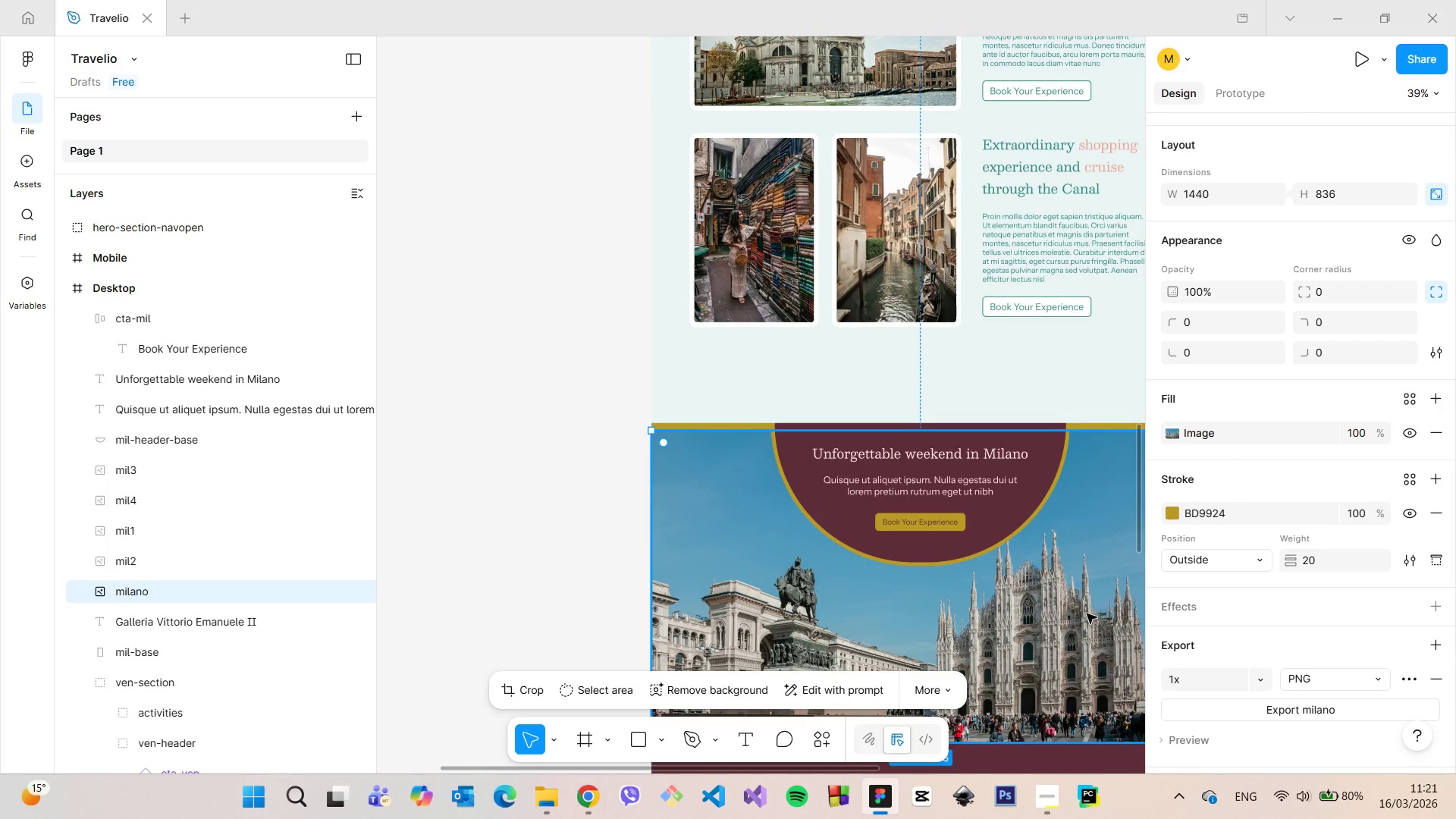 
scroll: coordinate [1085, 610], scroll_direction: up, amount: 6.0
 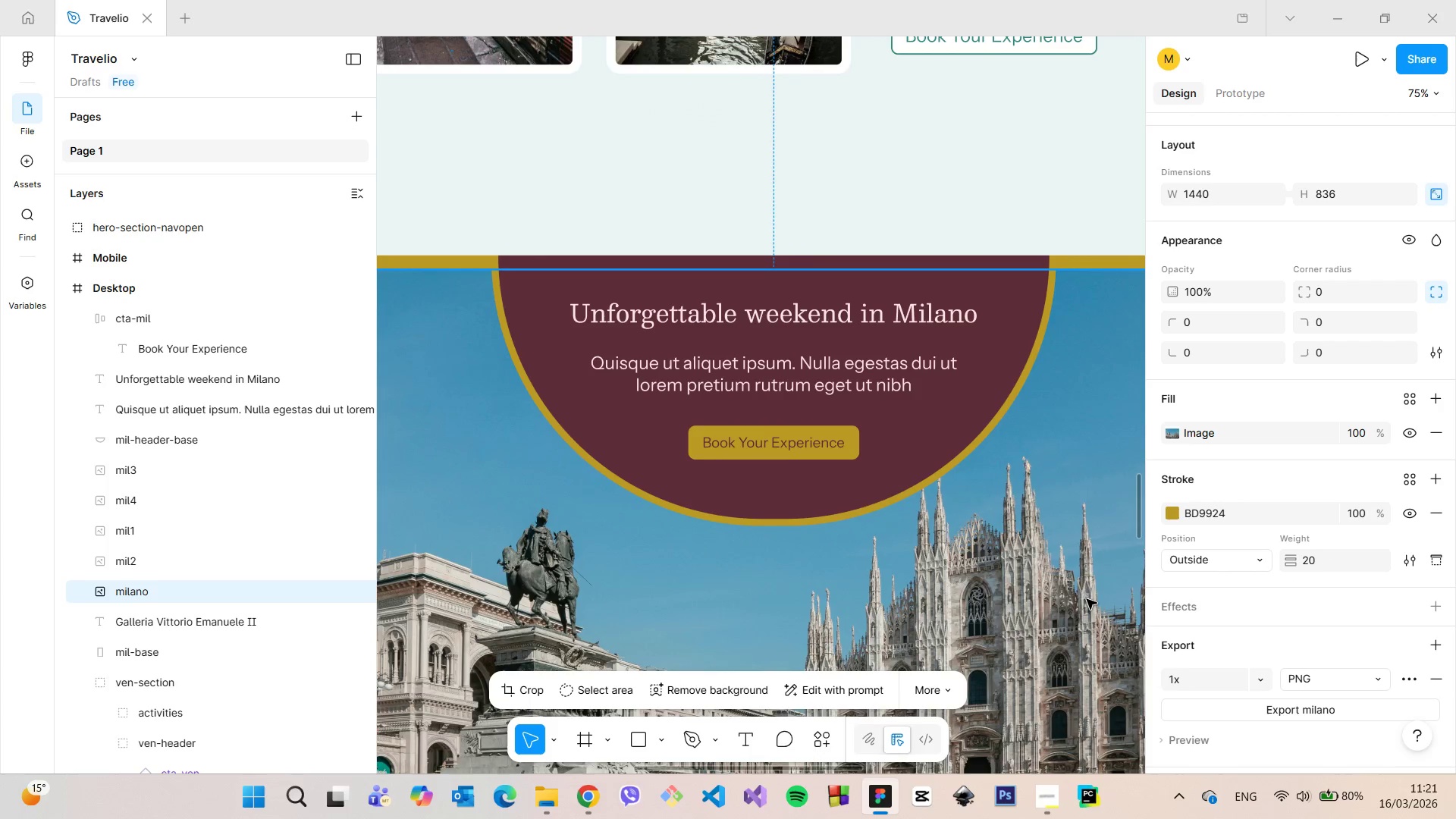 
scroll: coordinate [1088, 595], scroll_direction: down, amount: 4.0
 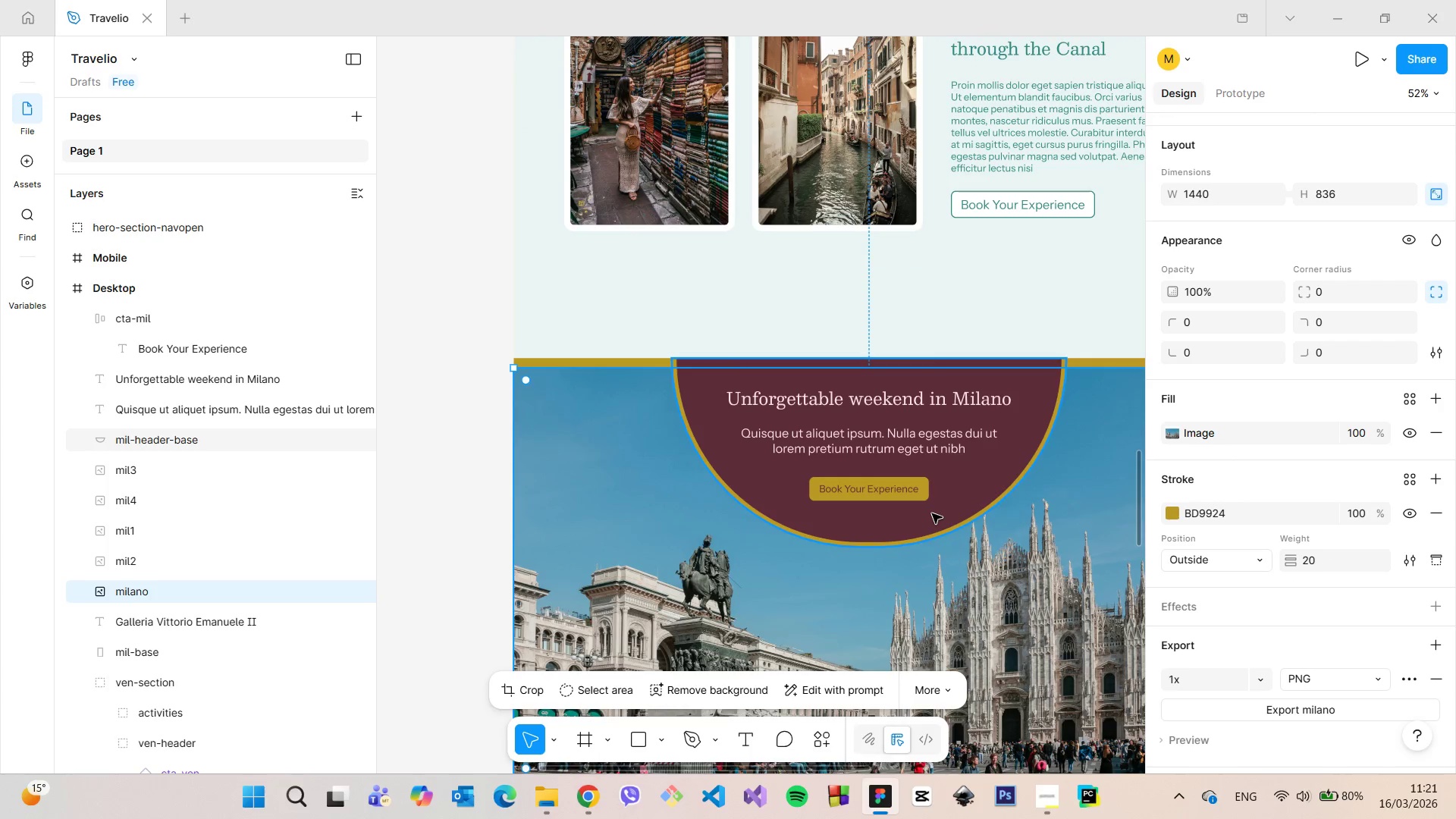 
double_click([931, 513])
 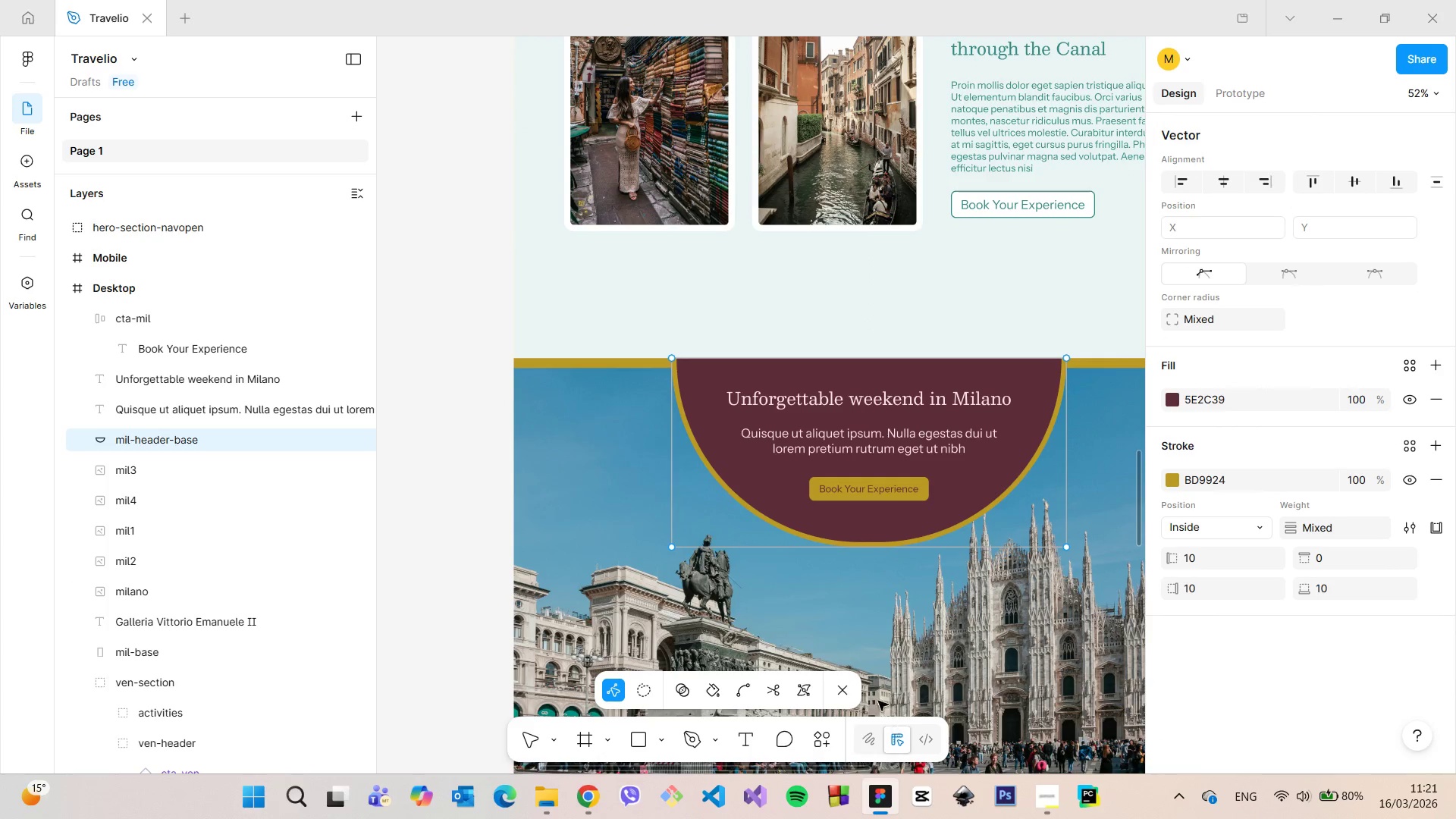 
left_click([843, 683])
 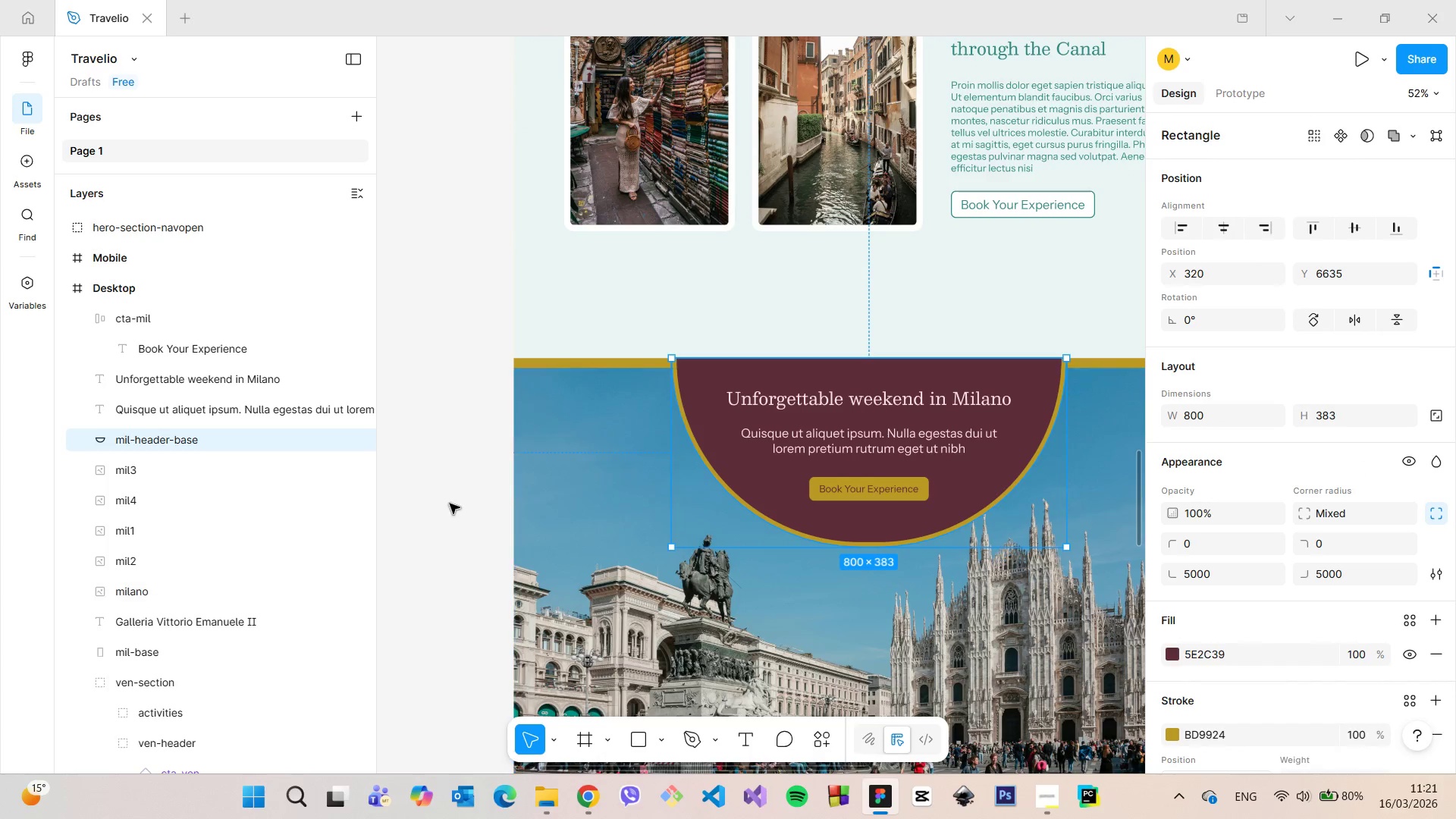 
left_click([447, 504])
 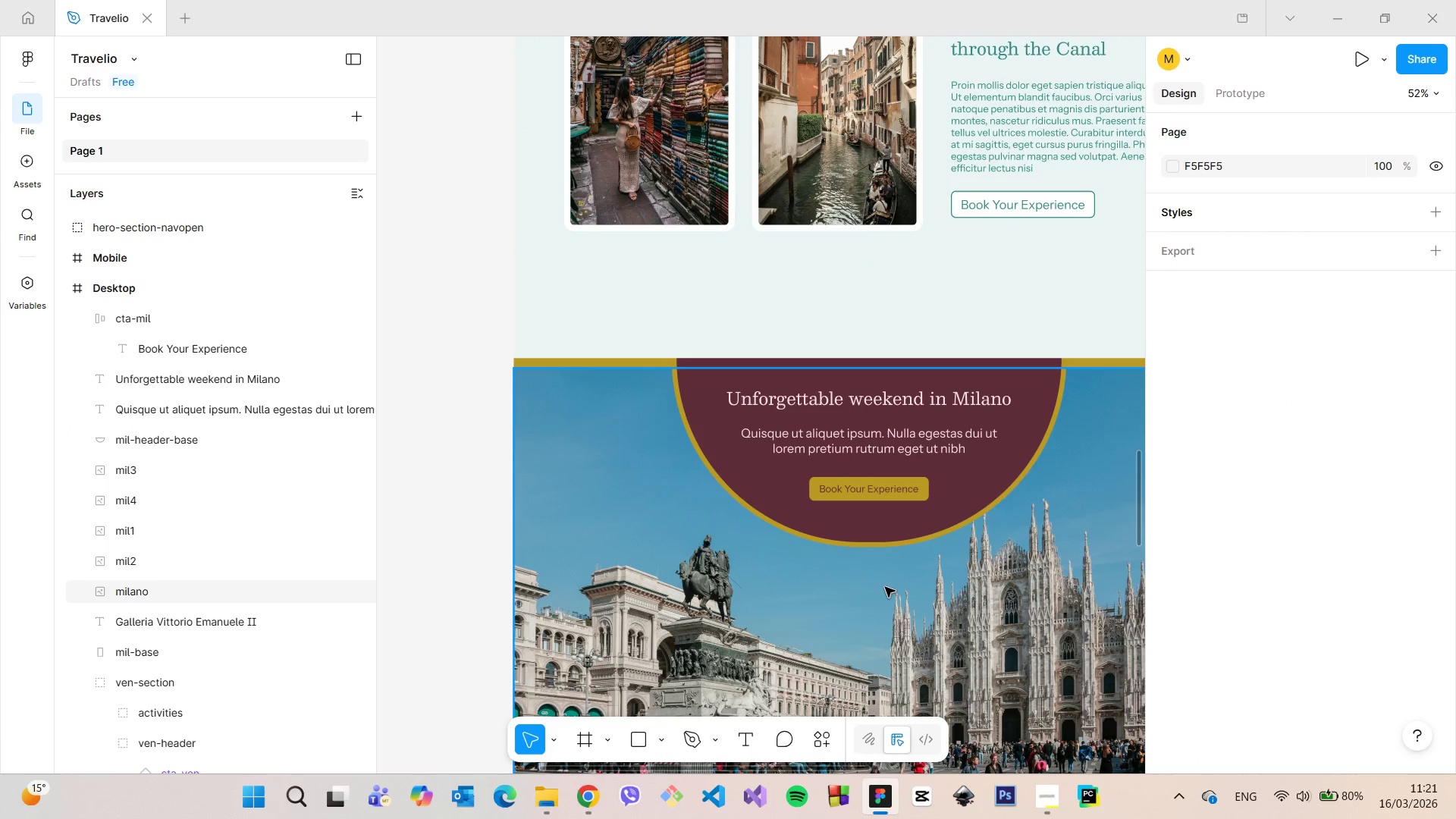 
scroll: coordinate [984, 601], scroll_direction: down, amount: 10.0
 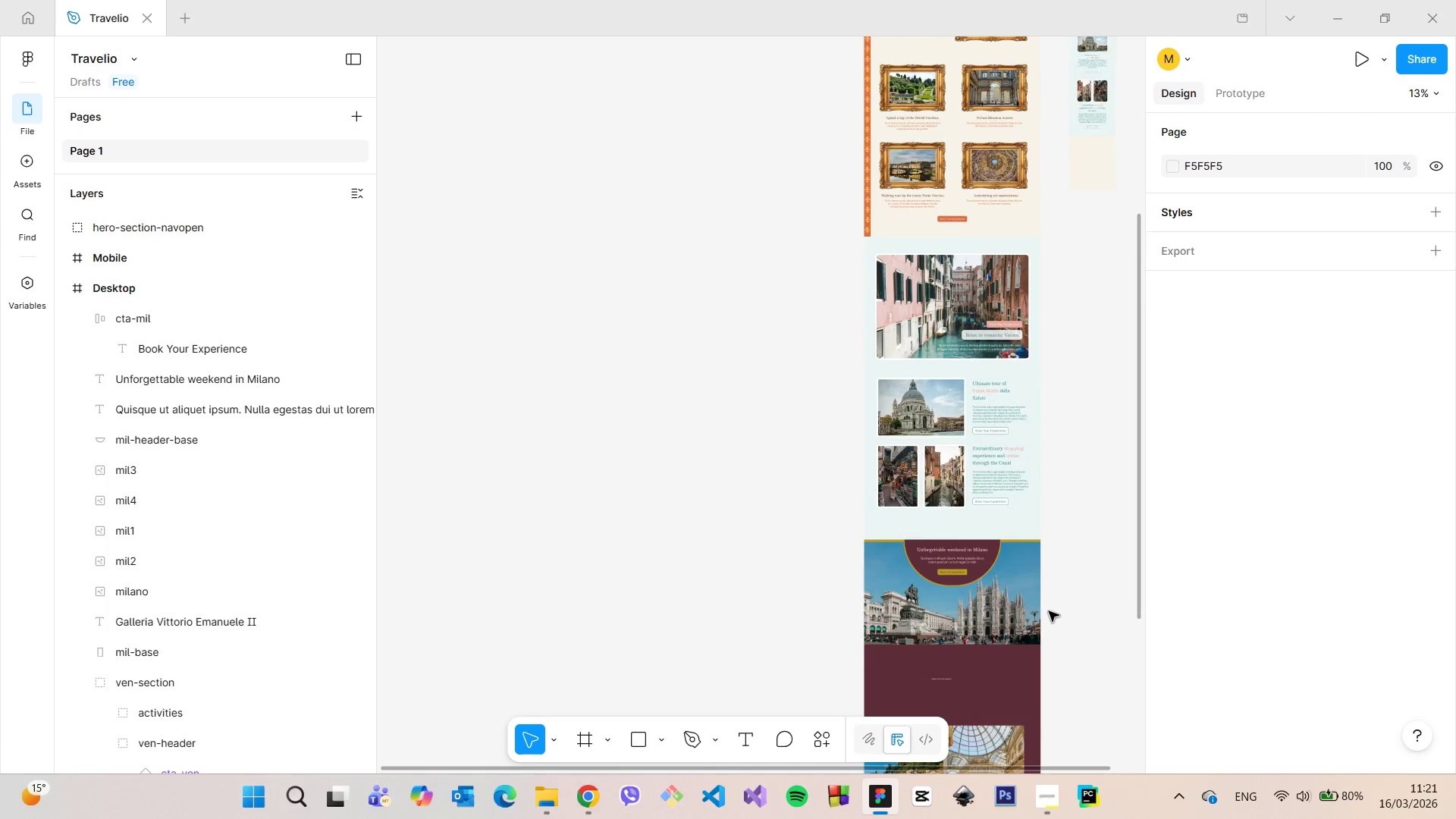 
scroll: coordinate [1049, 611], scroll_direction: up, amount: 2.0
 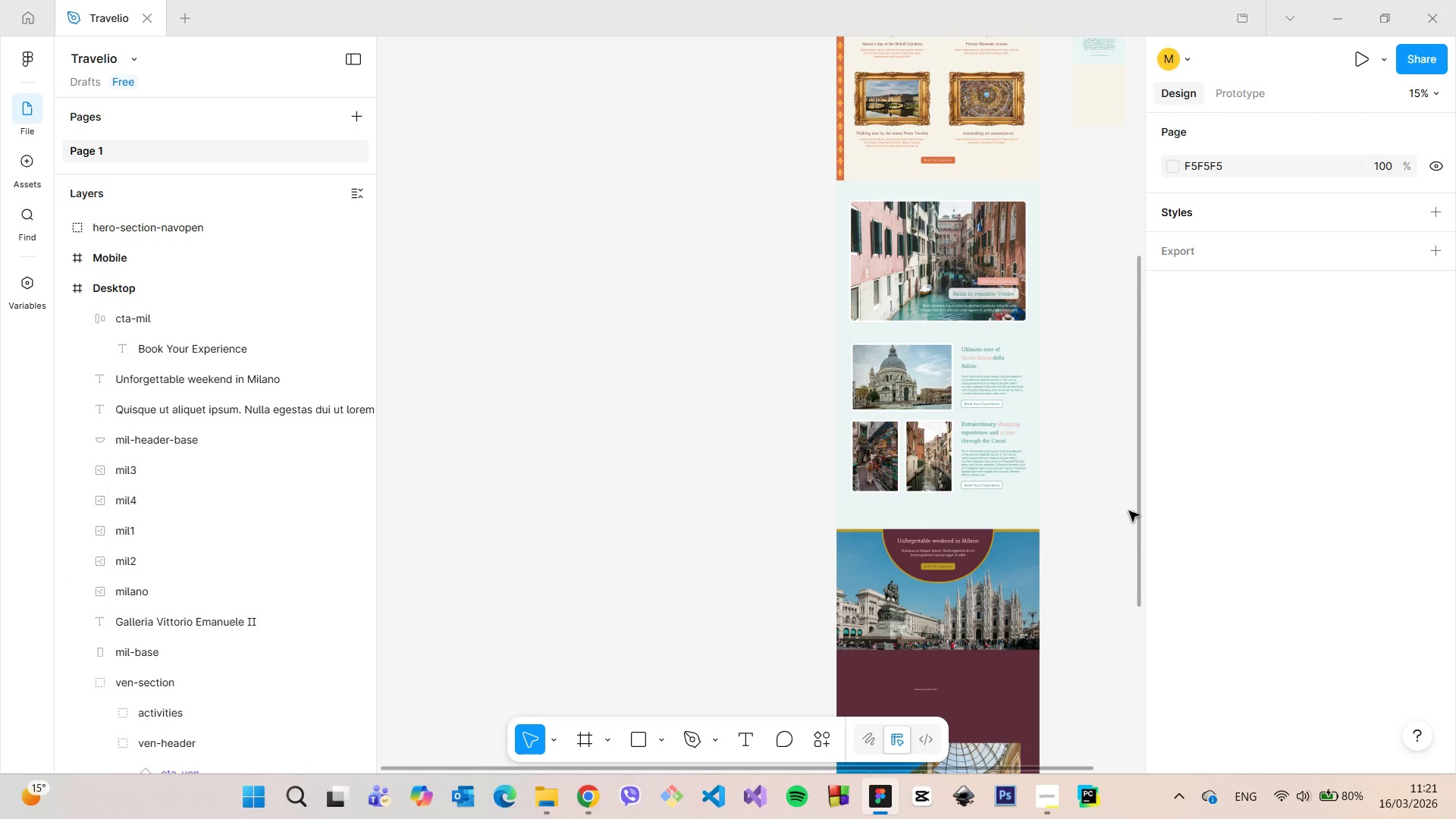 
left_click_drag(start_coordinate=[1135, 510], to_coordinate=[1135, 554])
 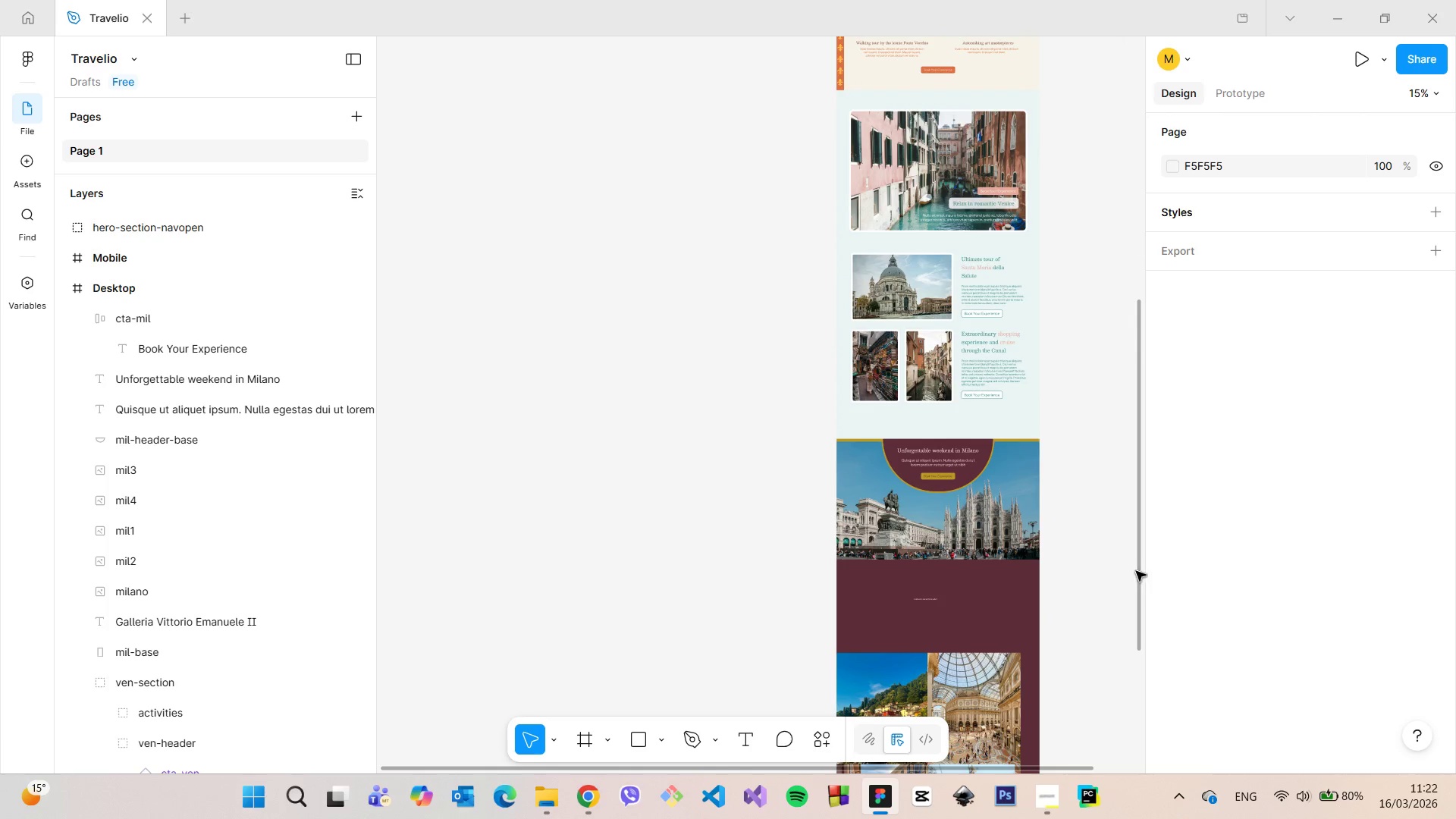 
scroll: coordinate [1133, 569], scroll_direction: down, amount: 5.0
 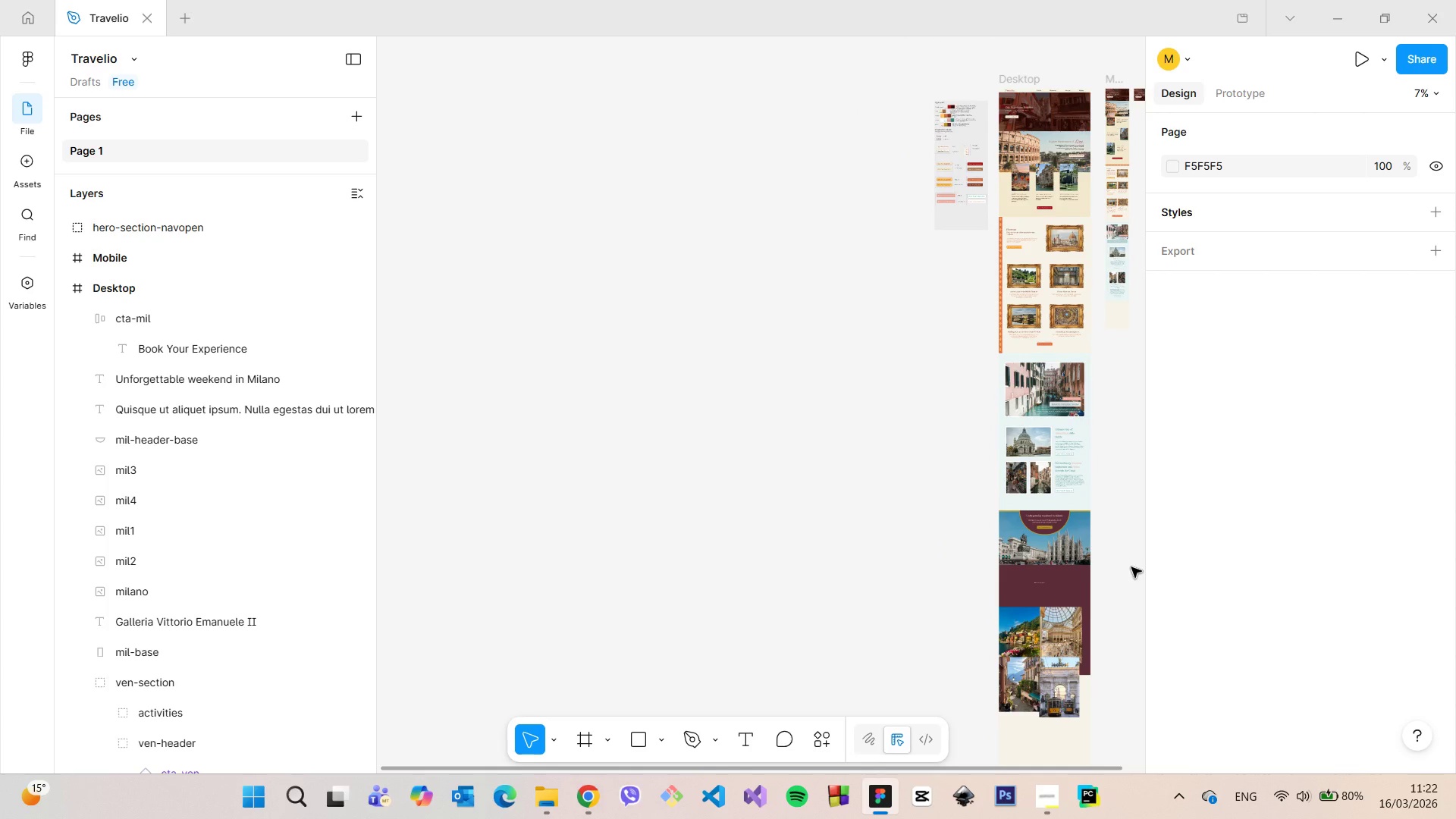 
scroll: coordinate [852, 520], scroll_direction: up, amount: 17.0
 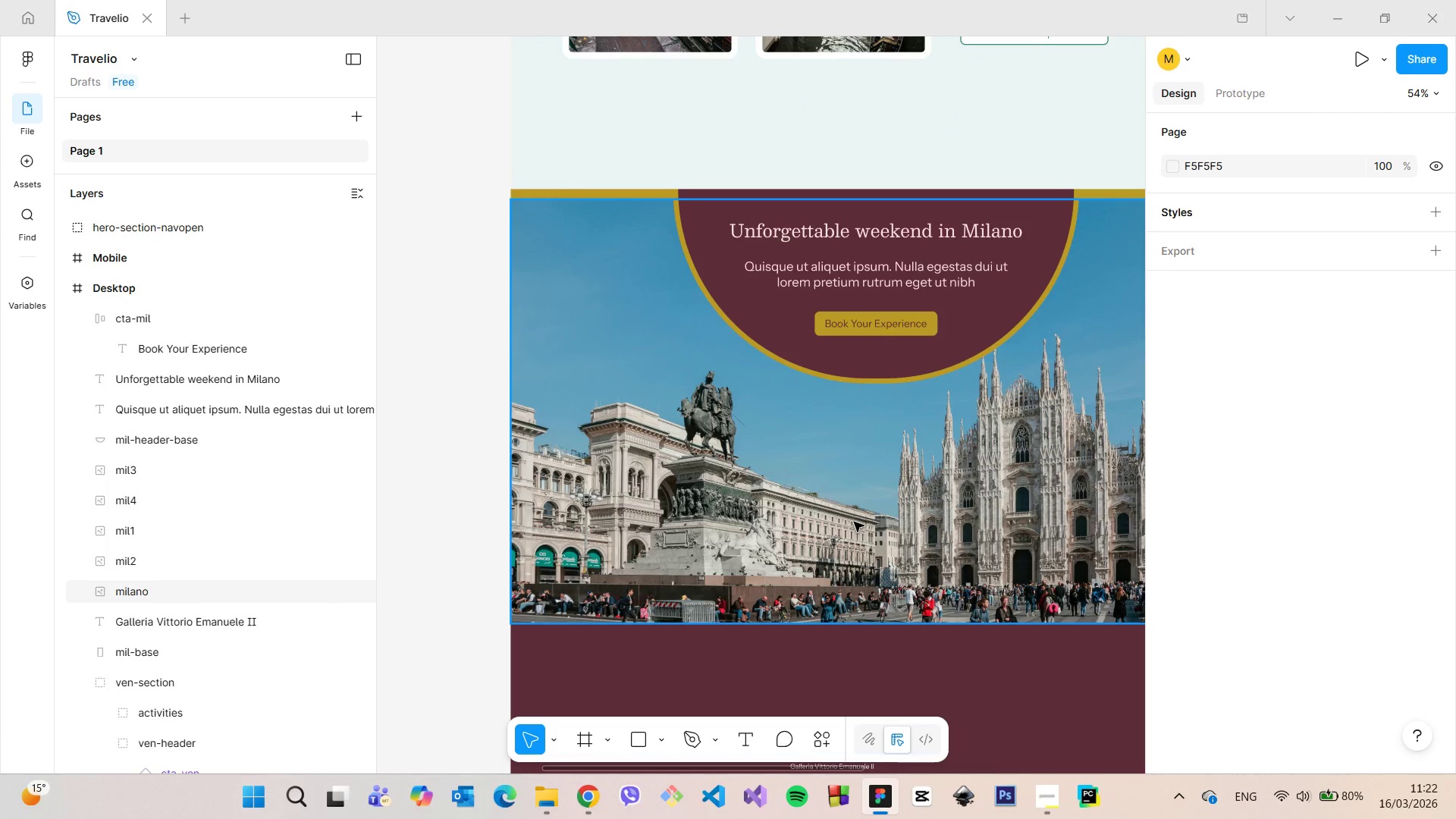 
scroll: coordinate [855, 524], scroll_direction: down, amount: 3.0
 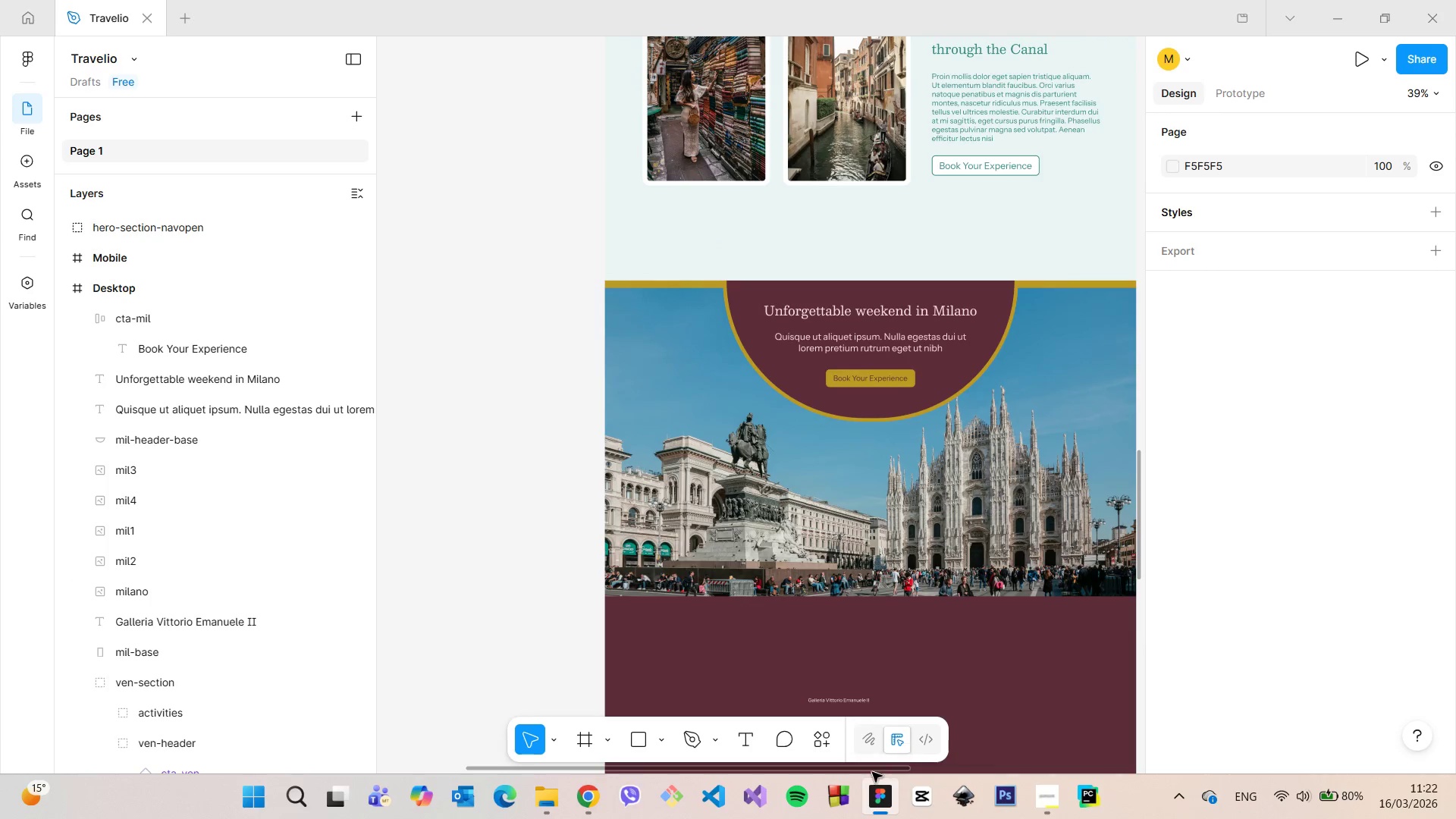 
left_click_drag(start_coordinate=[872, 772], to_coordinate=[915, 765])
 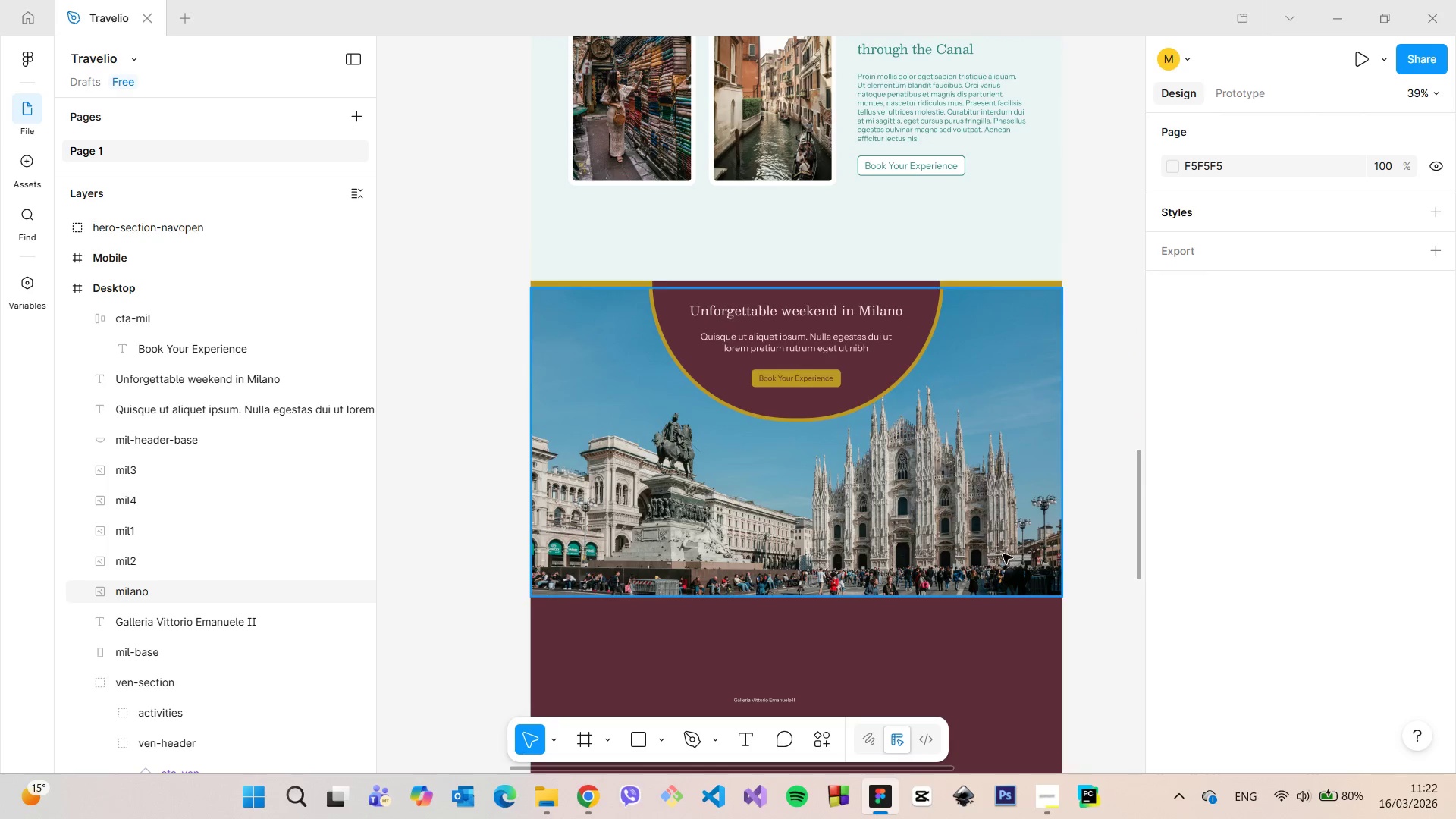 
scroll: coordinate [1002, 553], scroll_direction: up, amount: 4.0
 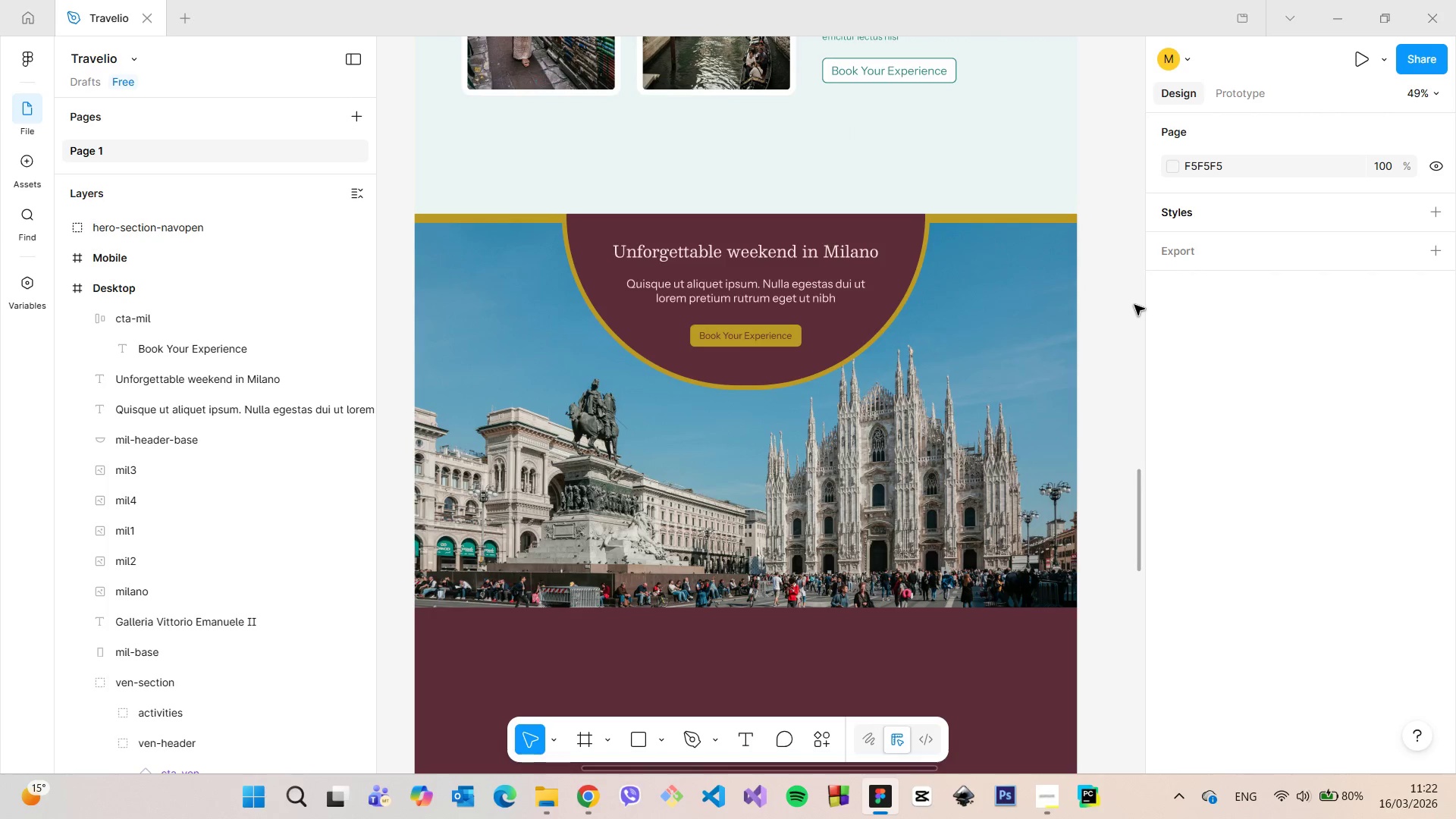 
wait(5.31)
 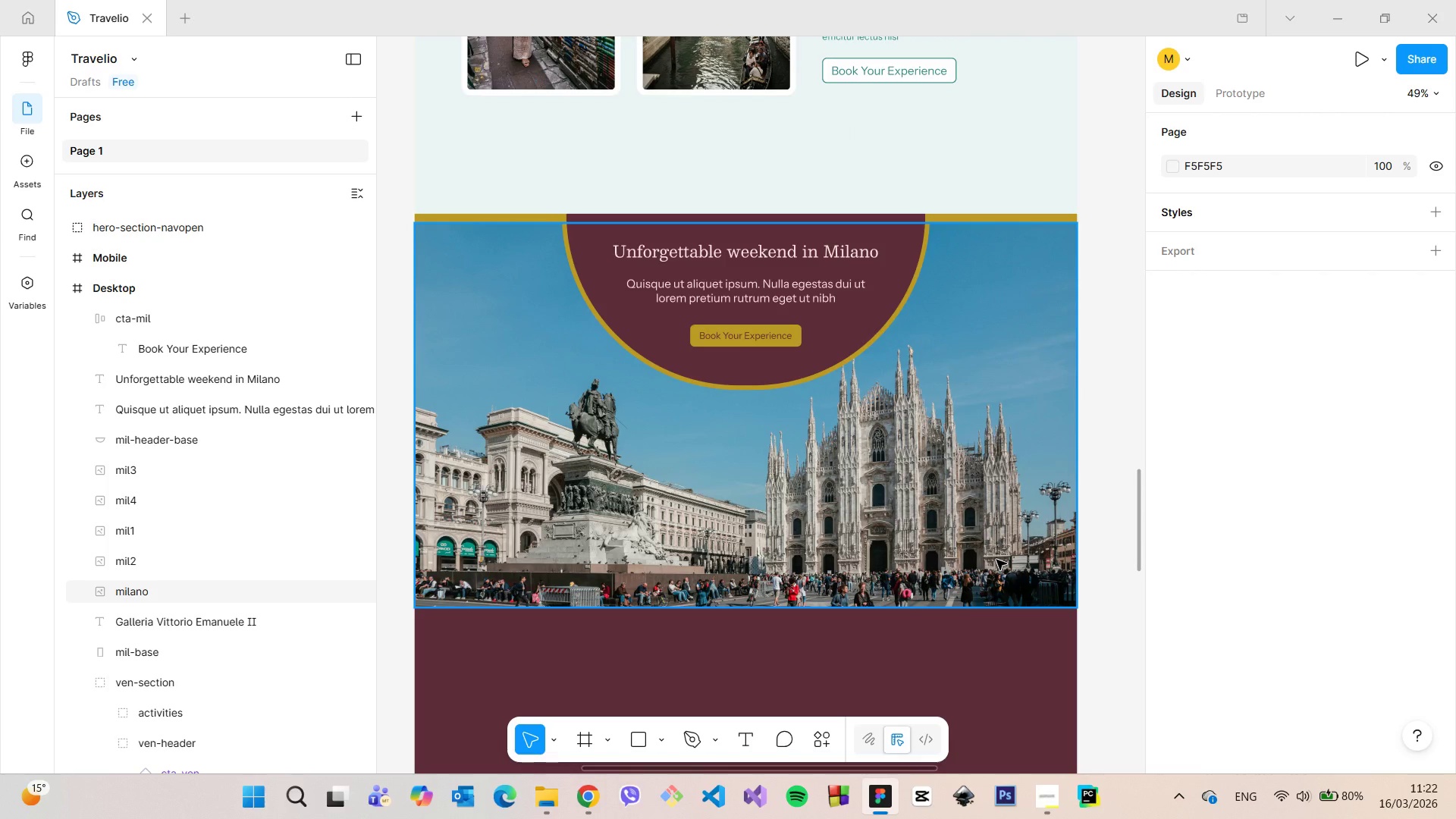 
left_click([1034, 229])
 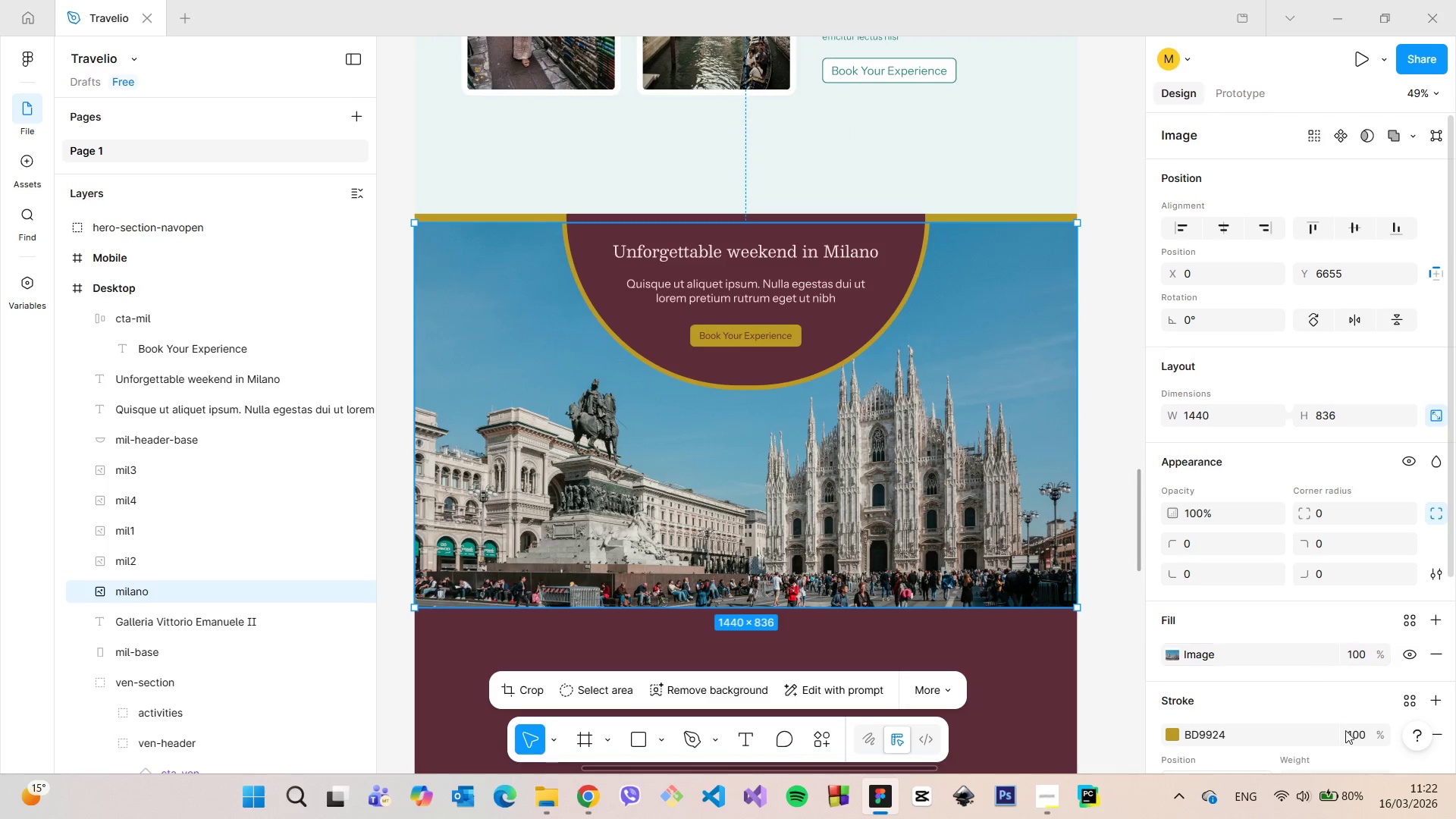 
scroll: coordinate [1357, 714], scroll_direction: down, amount: 2.0
 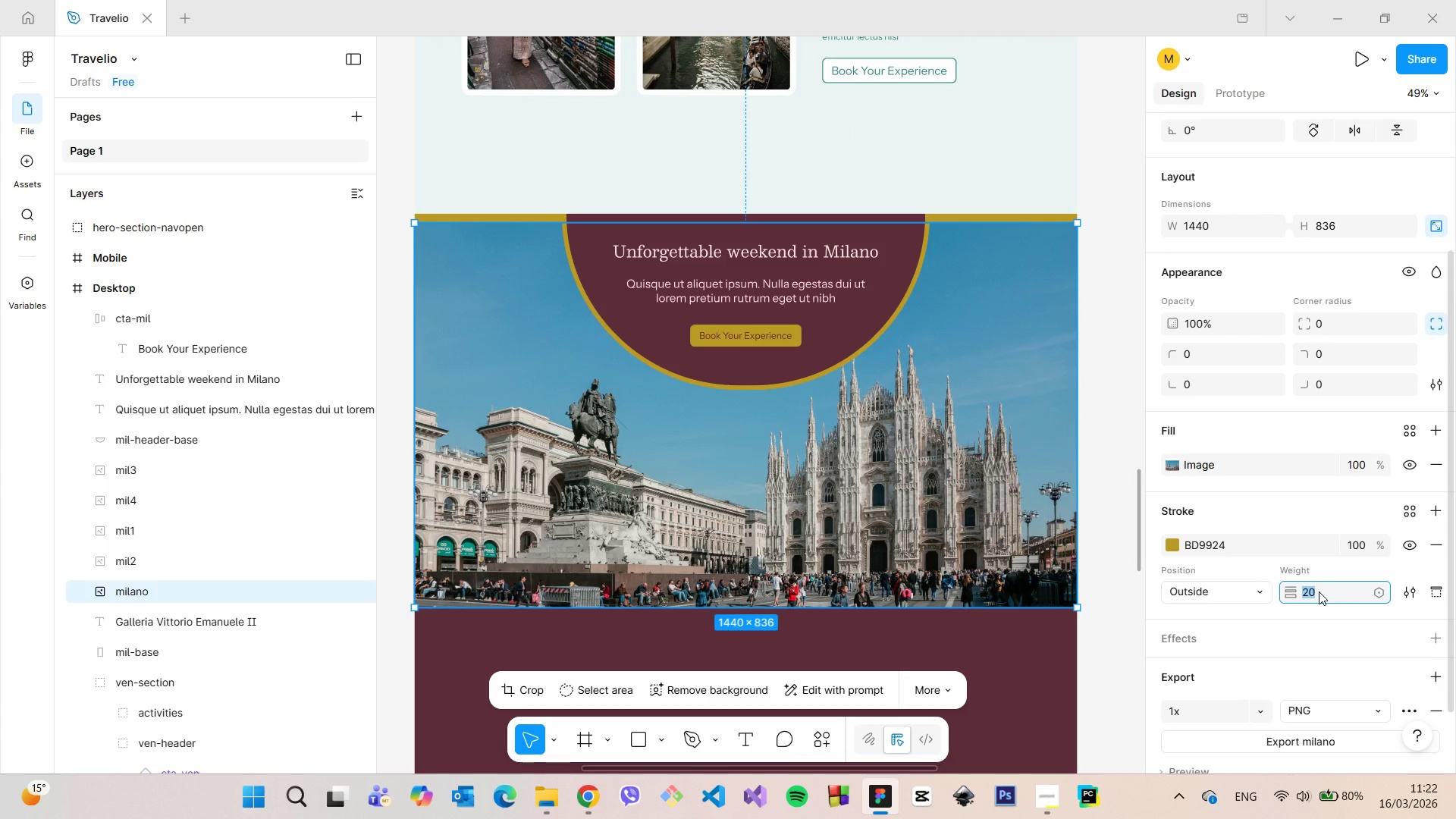 
type(10)
 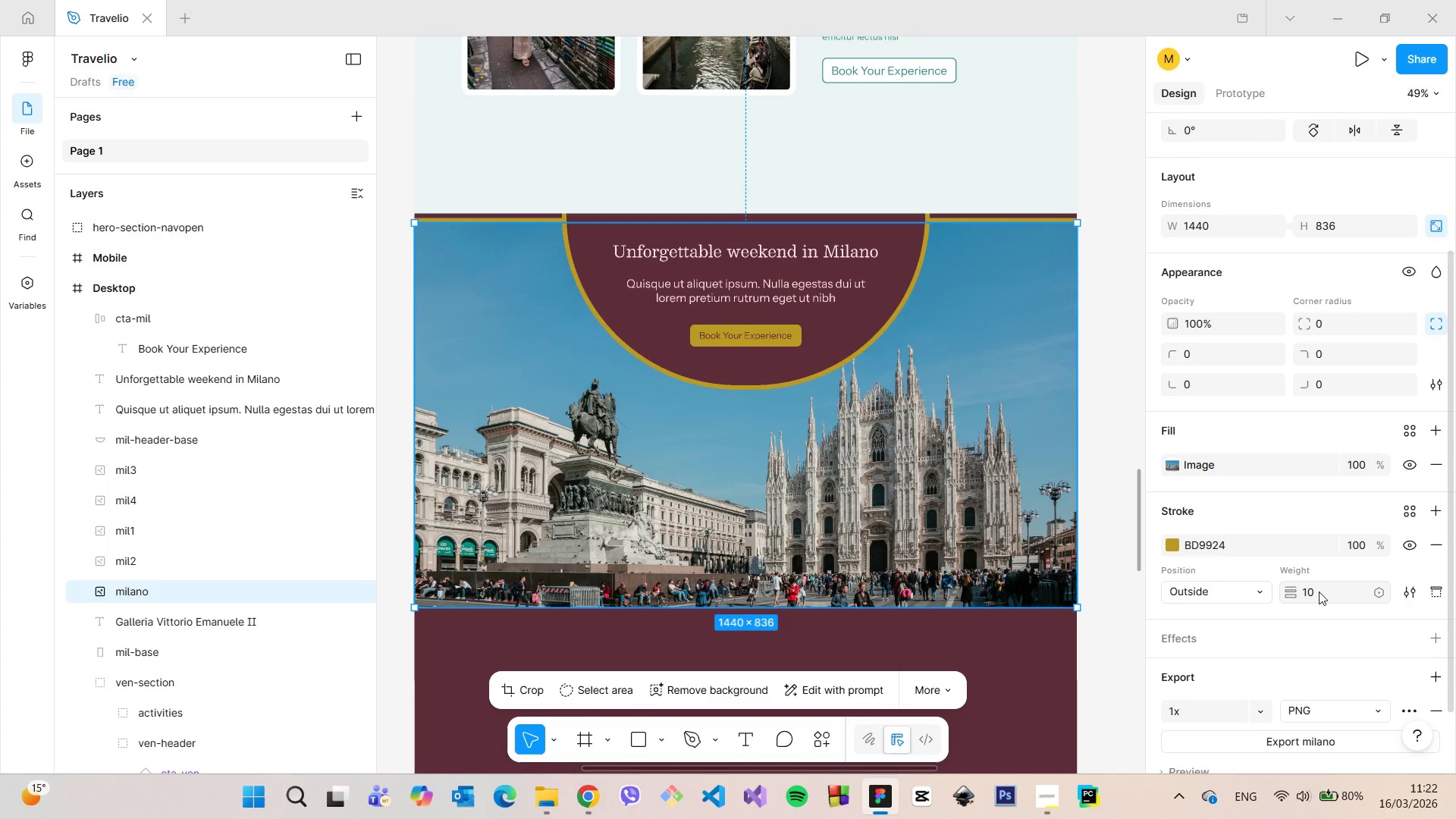 
key(Enter)
 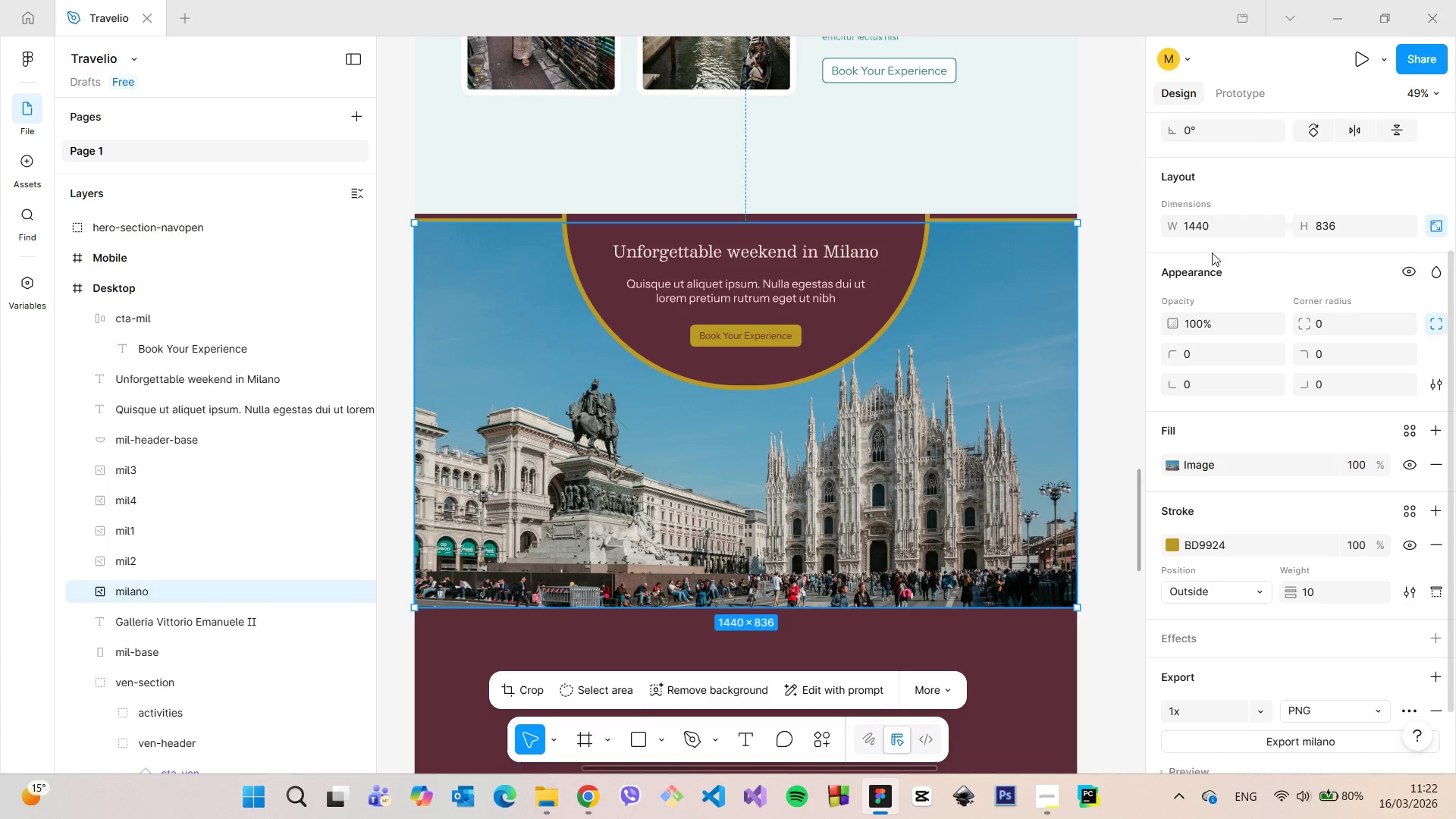 
left_click([1103, 196])
 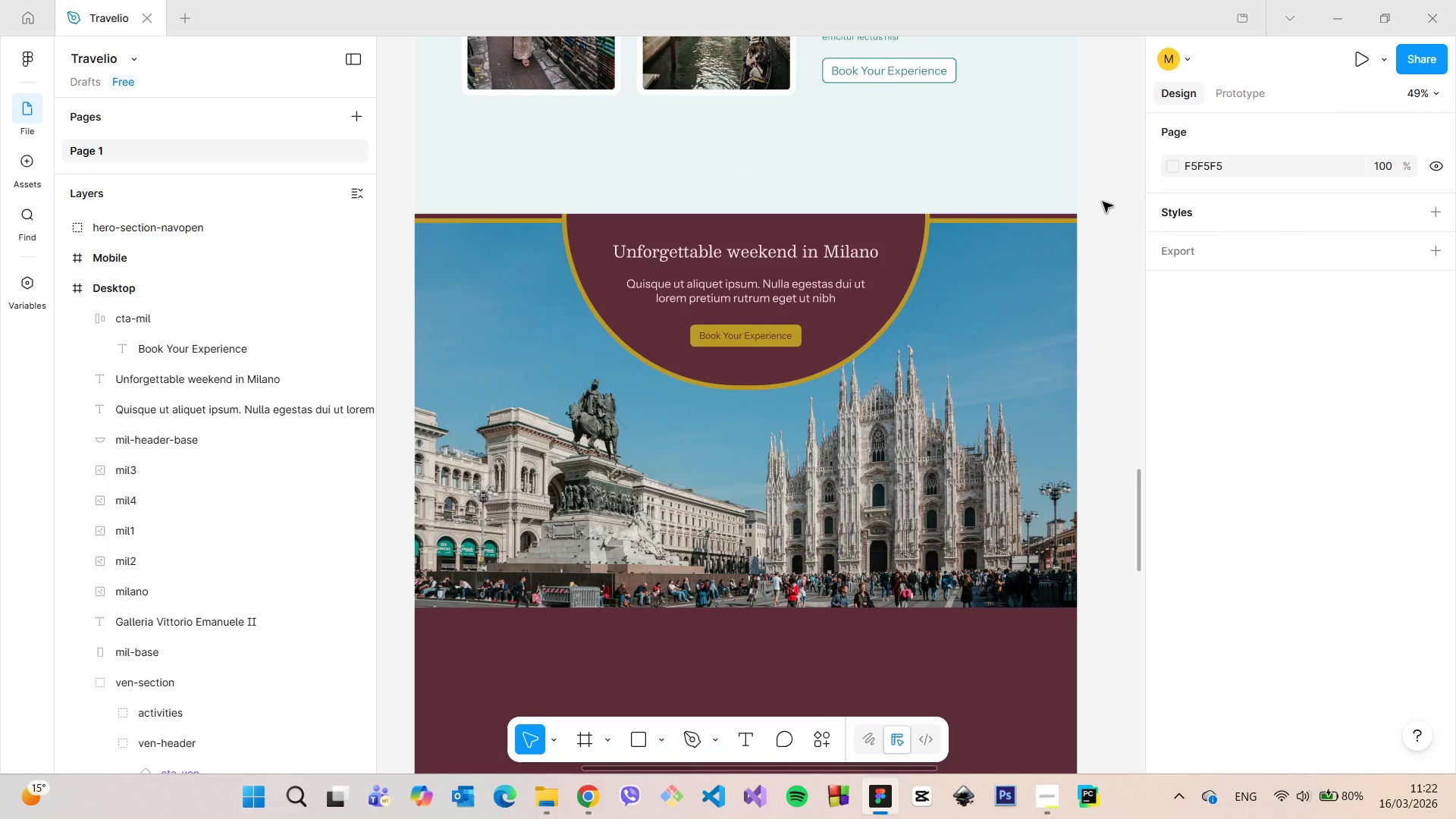 
scroll: coordinate [1103, 217], scroll_direction: down, amount: 6.0
 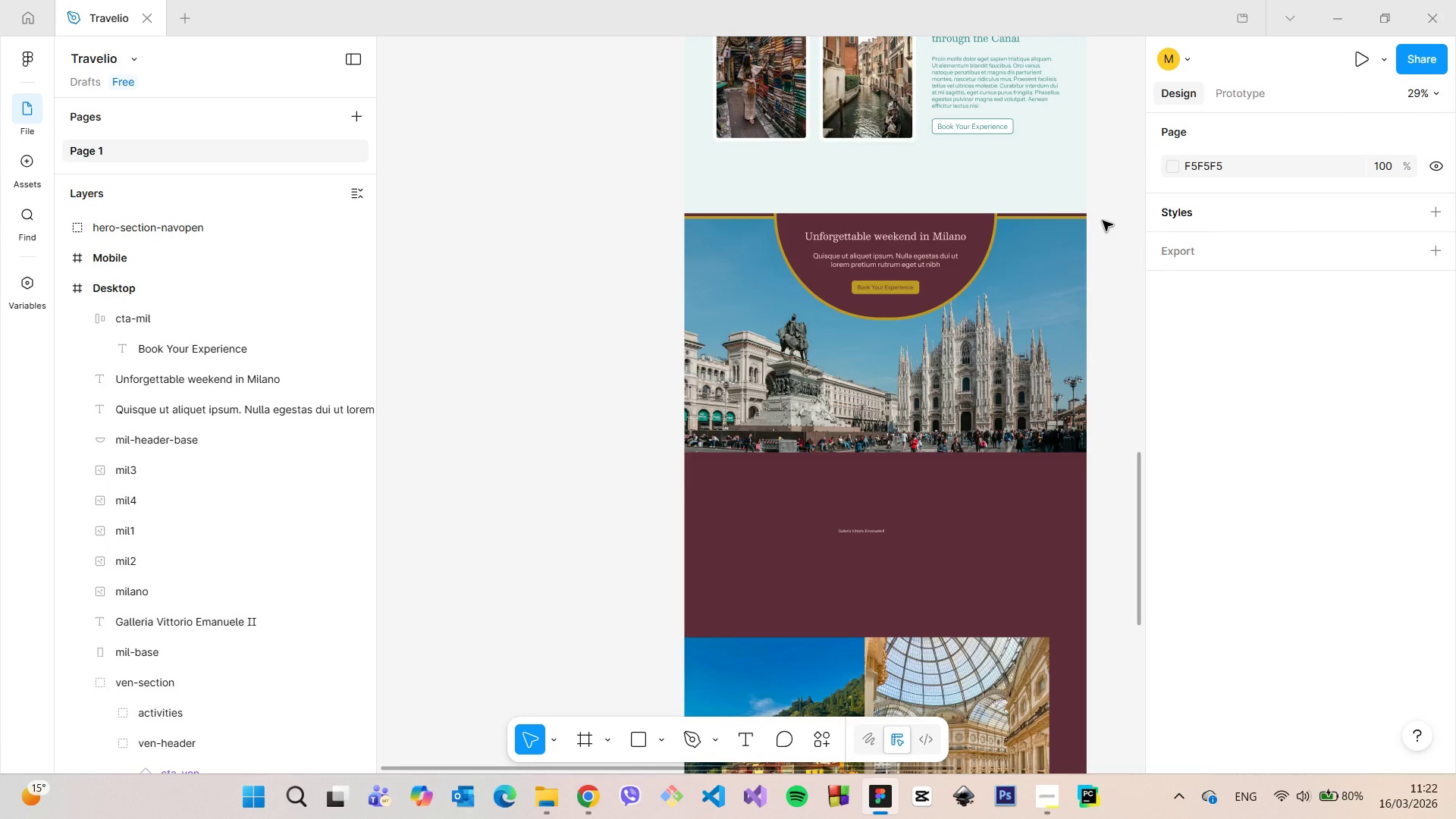 
scroll: coordinate [1103, 221], scroll_direction: up, amount: 2.0
 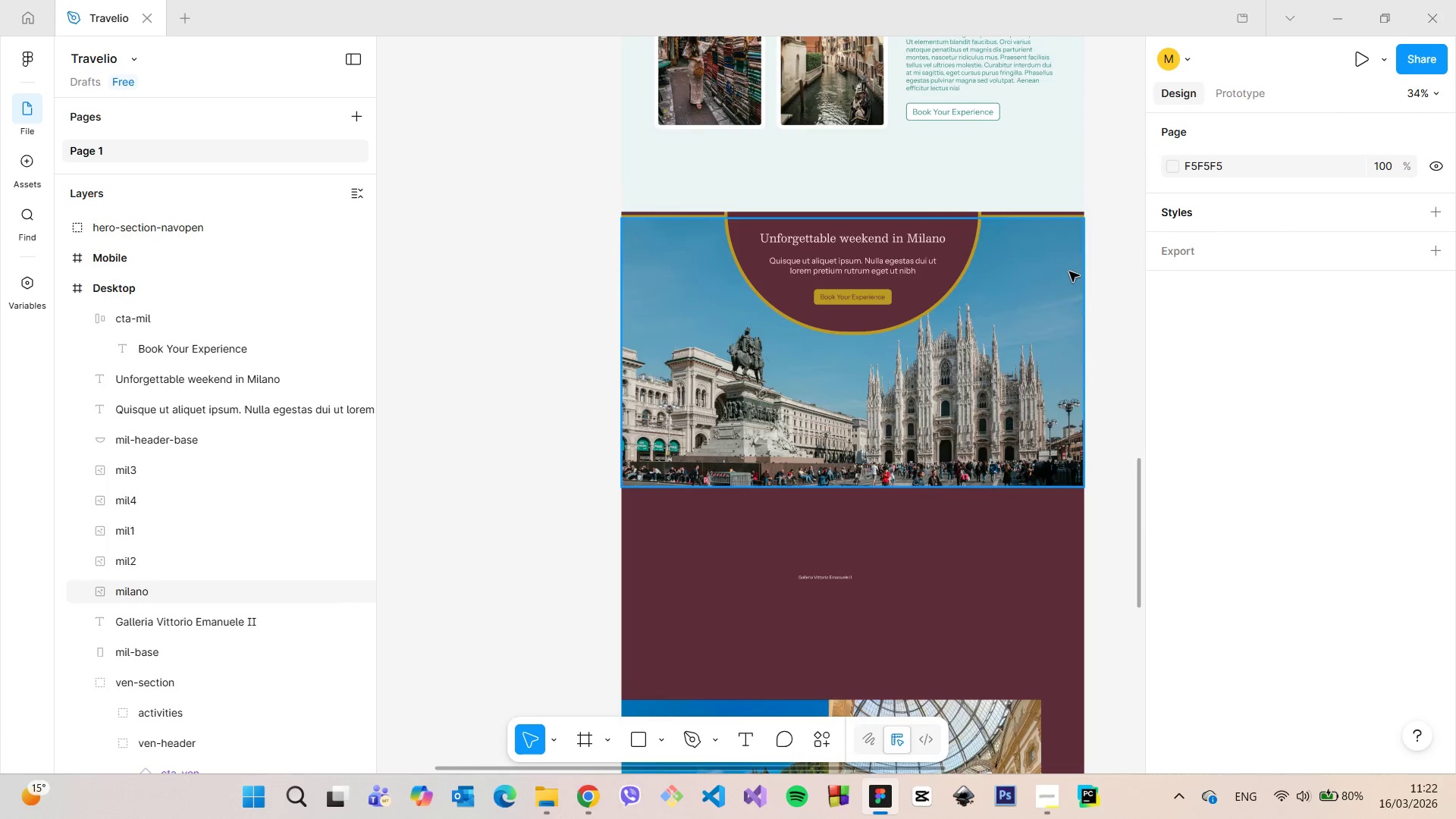 
left_click([1069, 271])
 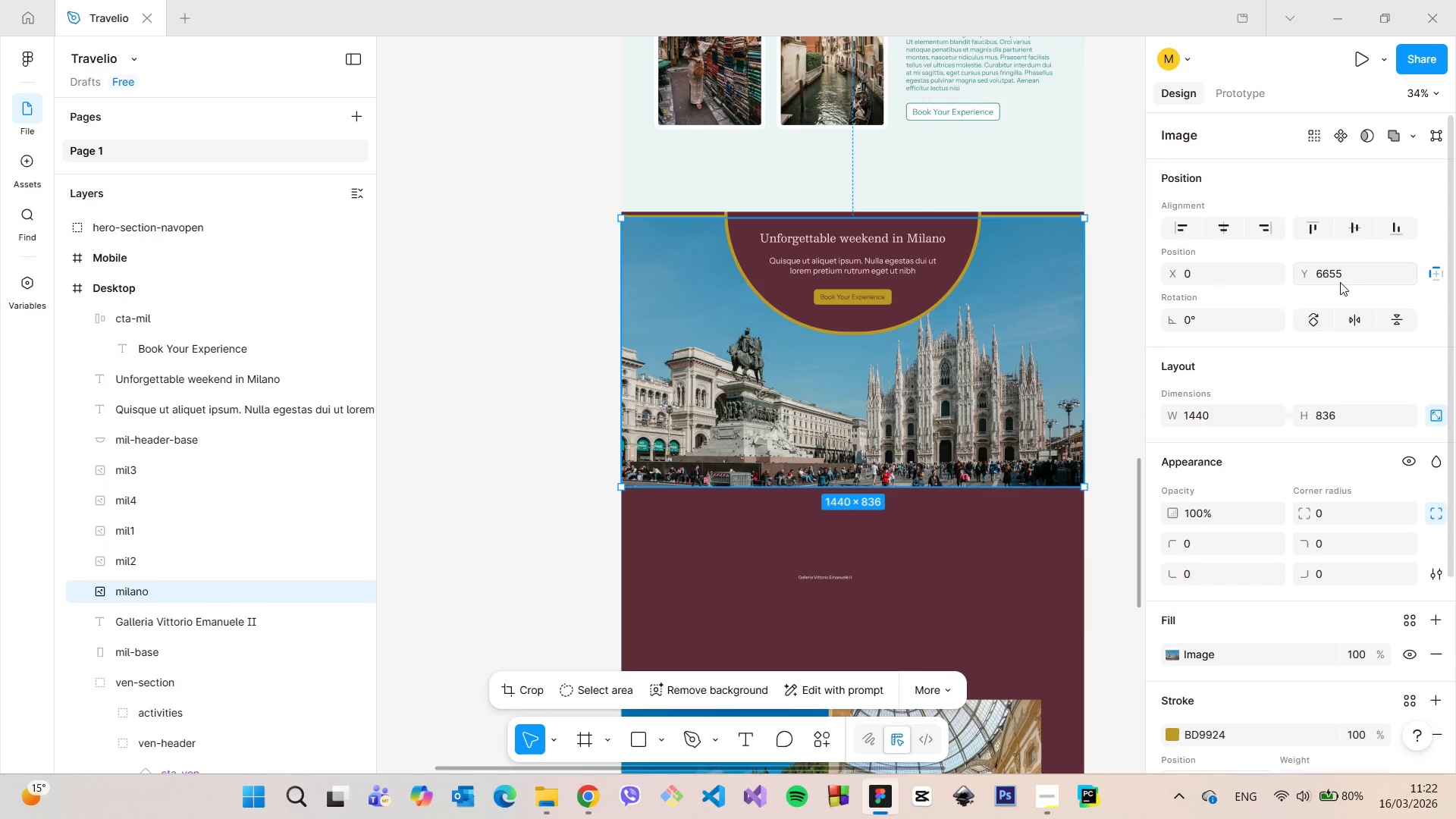 
left_click_drag(start_coordinate=[1335, 275], to_coordinate=[1332, 275])
 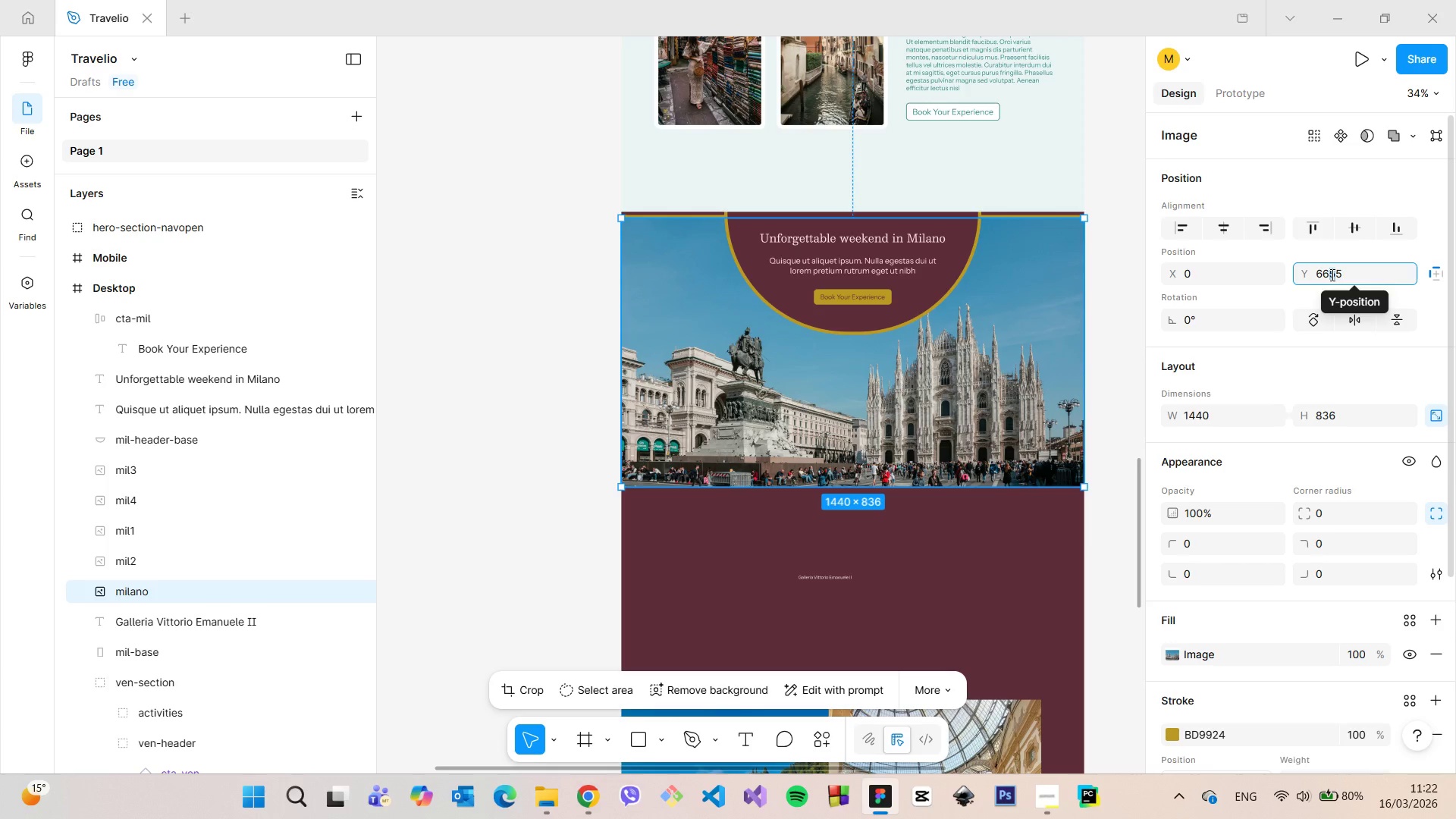 
key(4)
 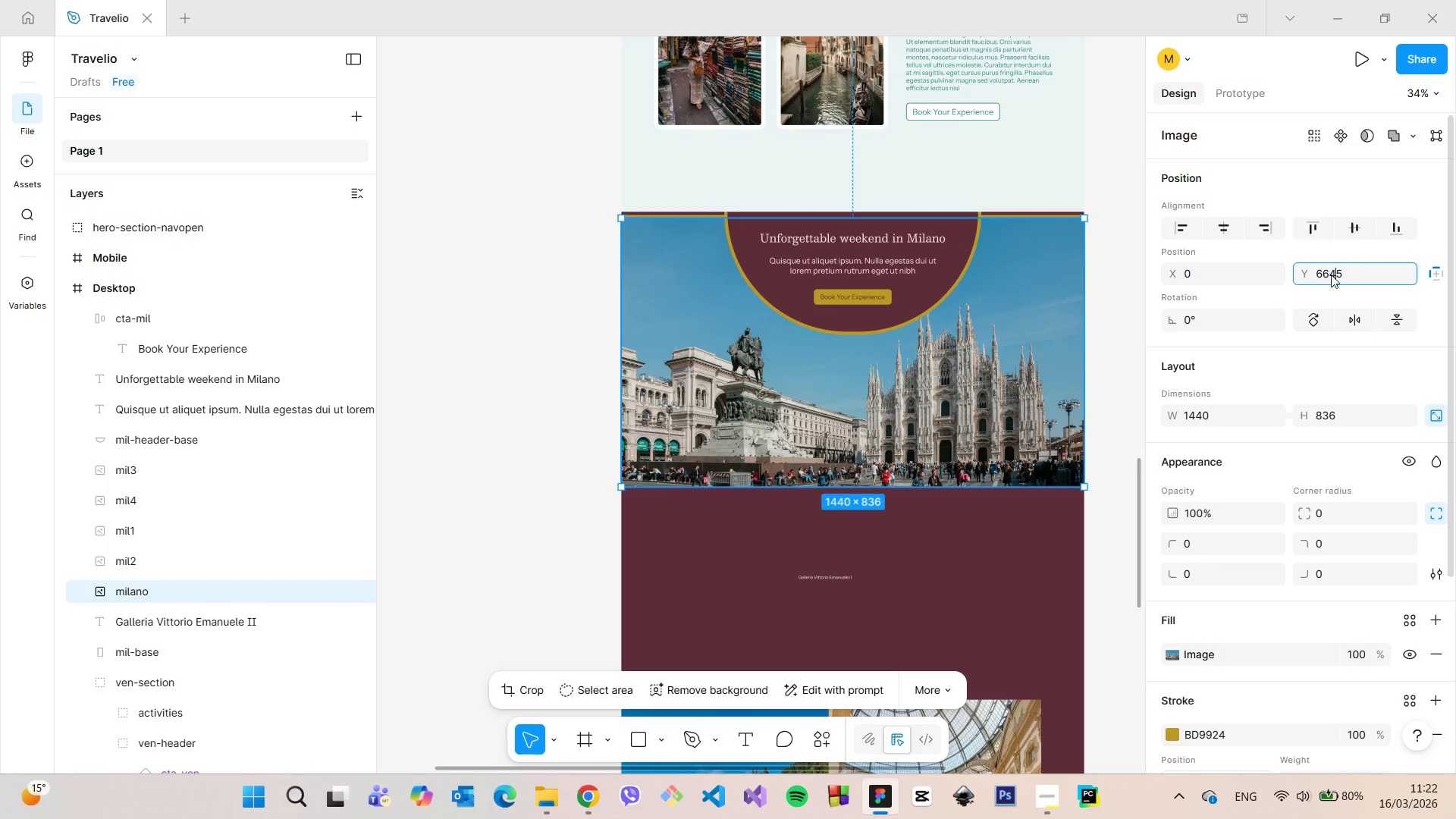 
key(Enter)
 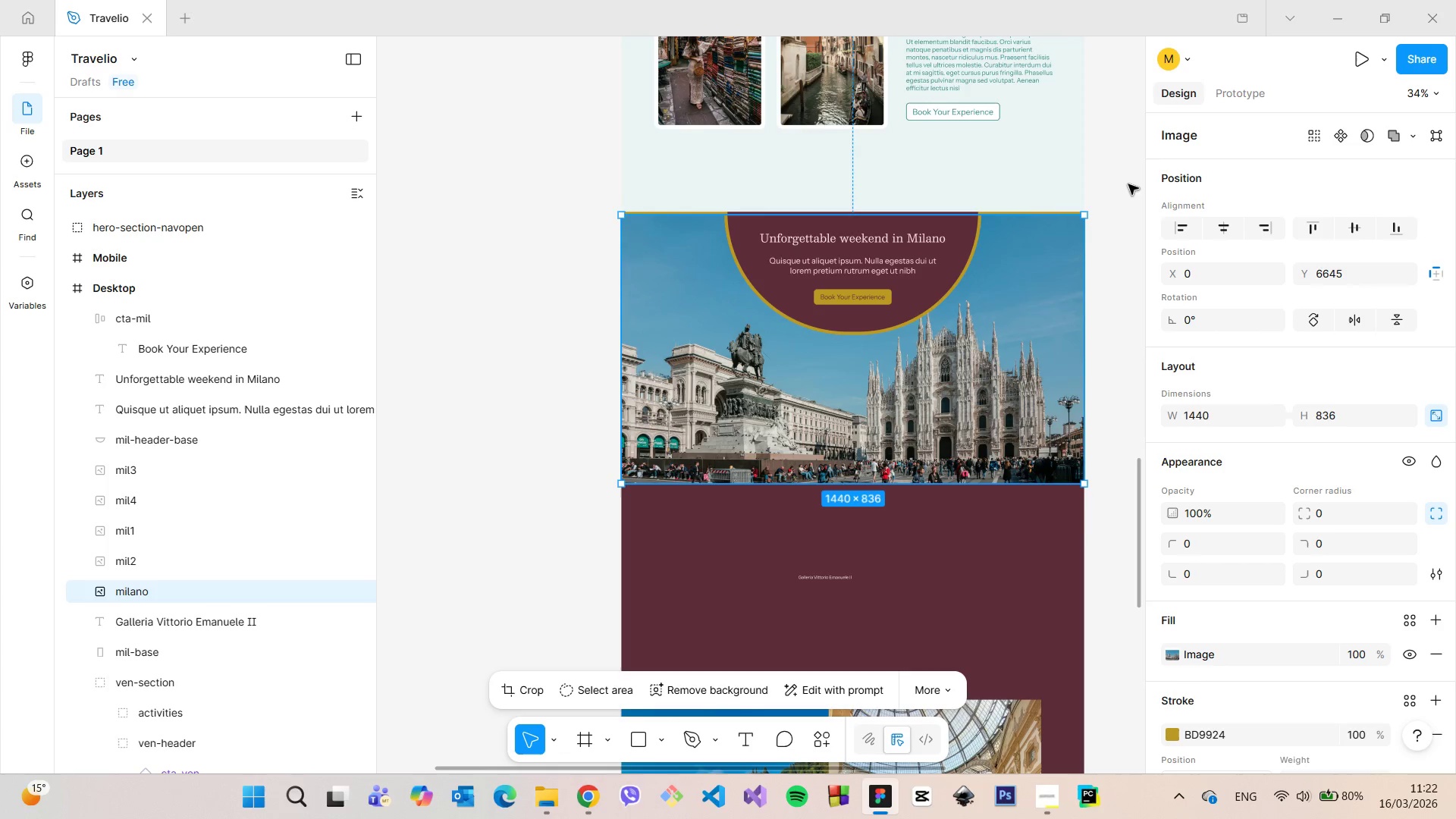 
left_click([1122, 184])
 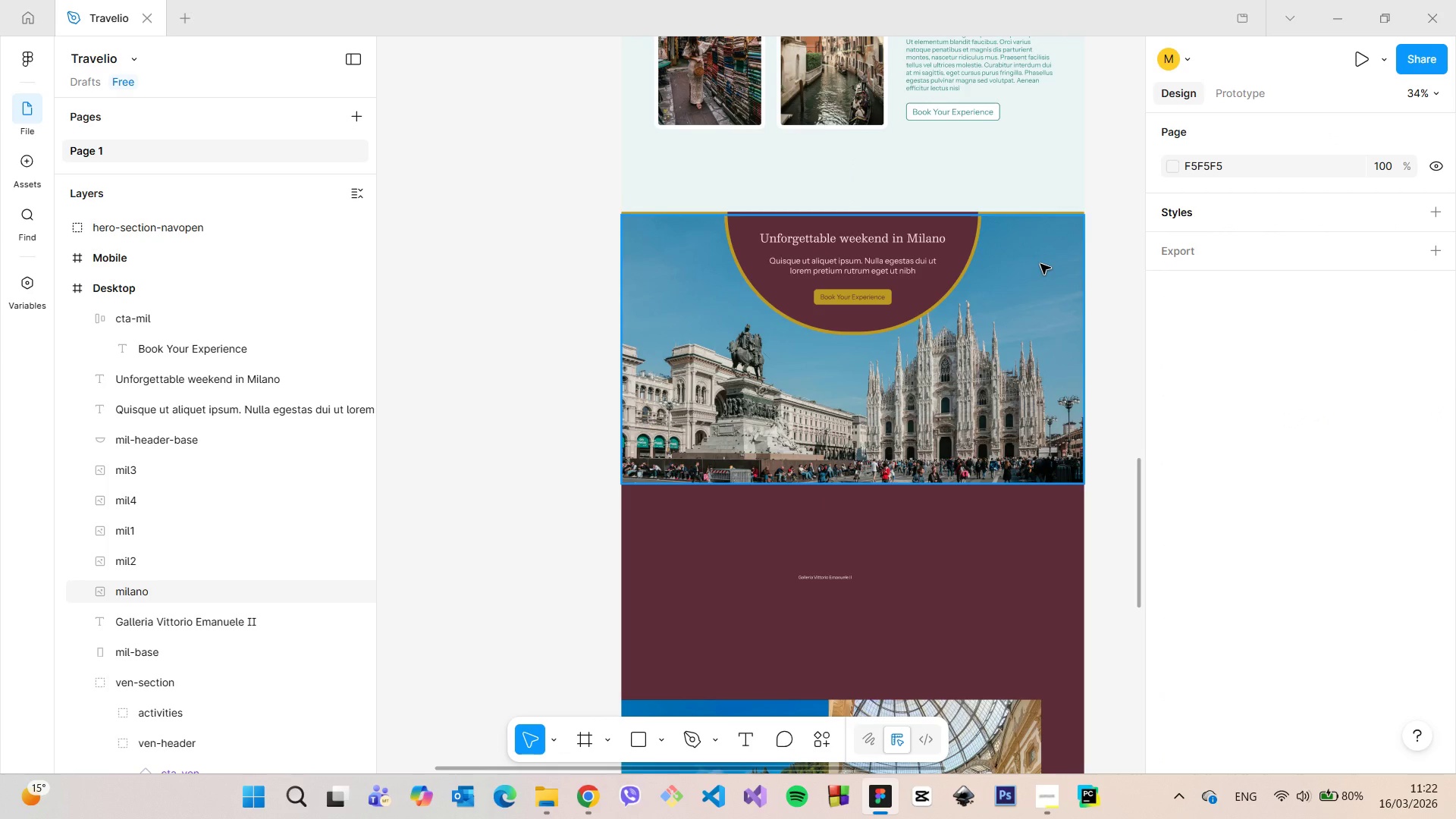 
left_click([1040, 264])
 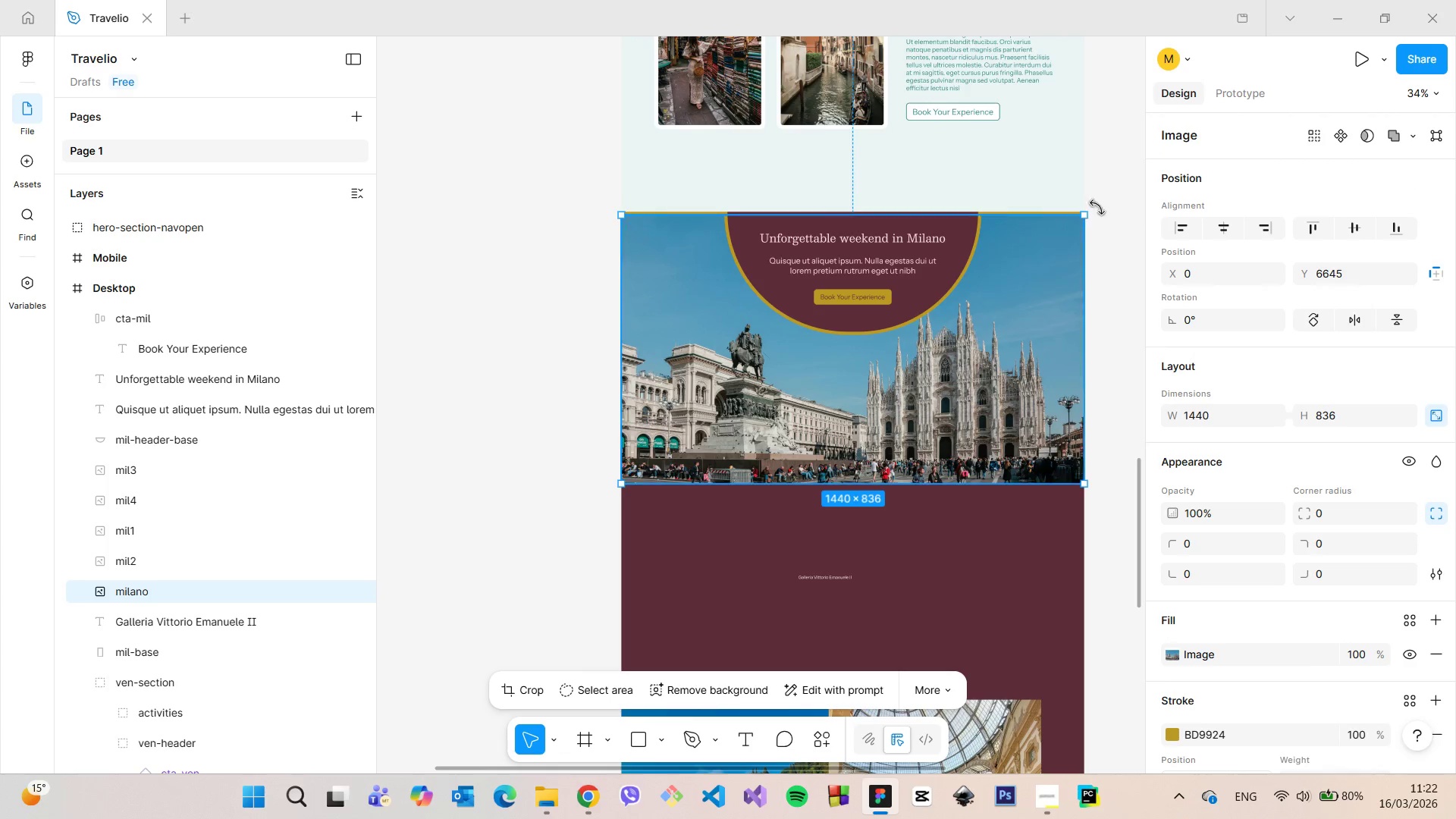 
left_click([1109, 202])
 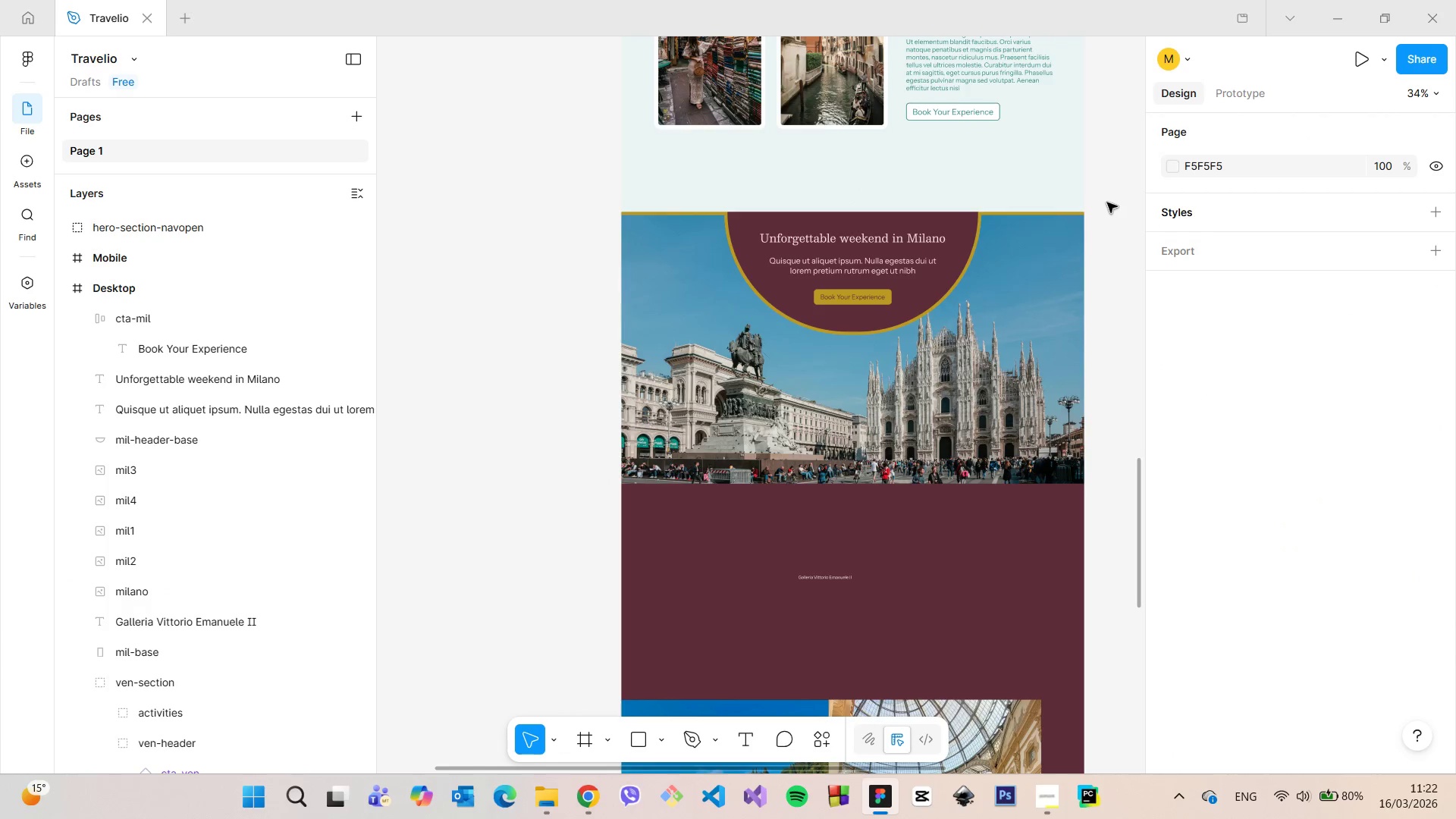 
scroll: coordinate [1104, 202], scroll_direction: up, amount: 5.0
 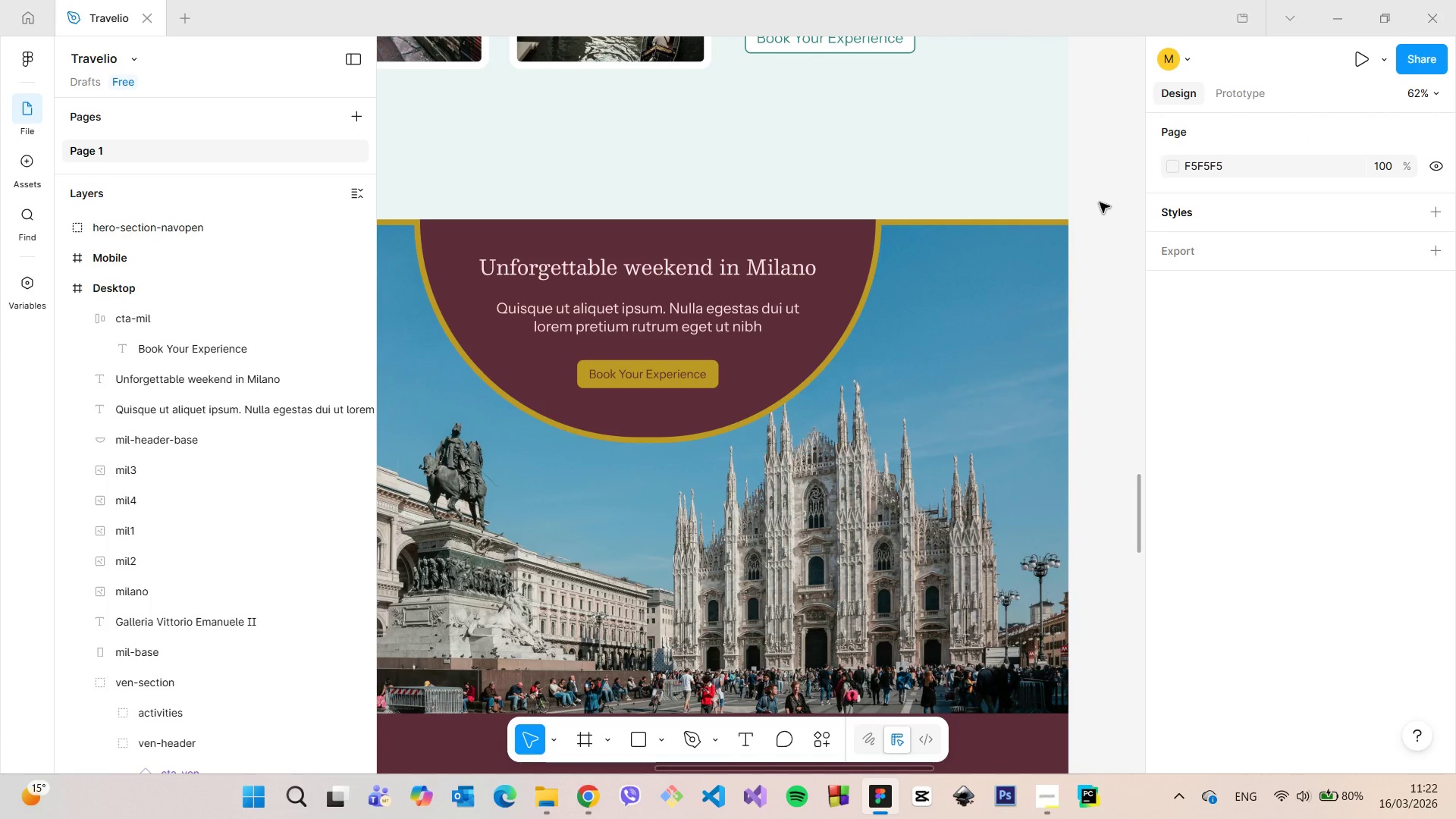 
scroll: coordinate [1072, 196], scroll_direction: down, amount: 8.0
 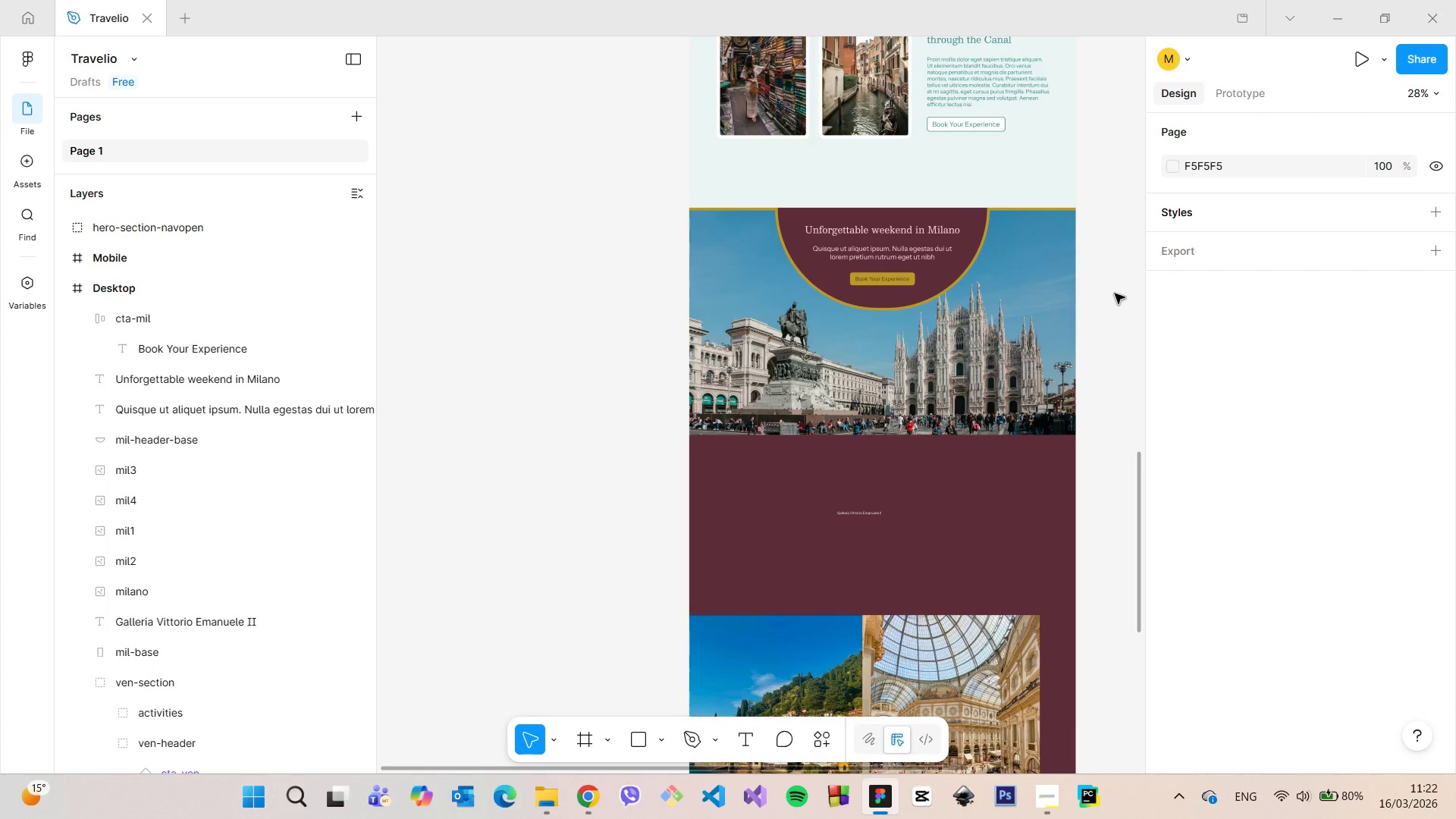 
wait(7.6)
 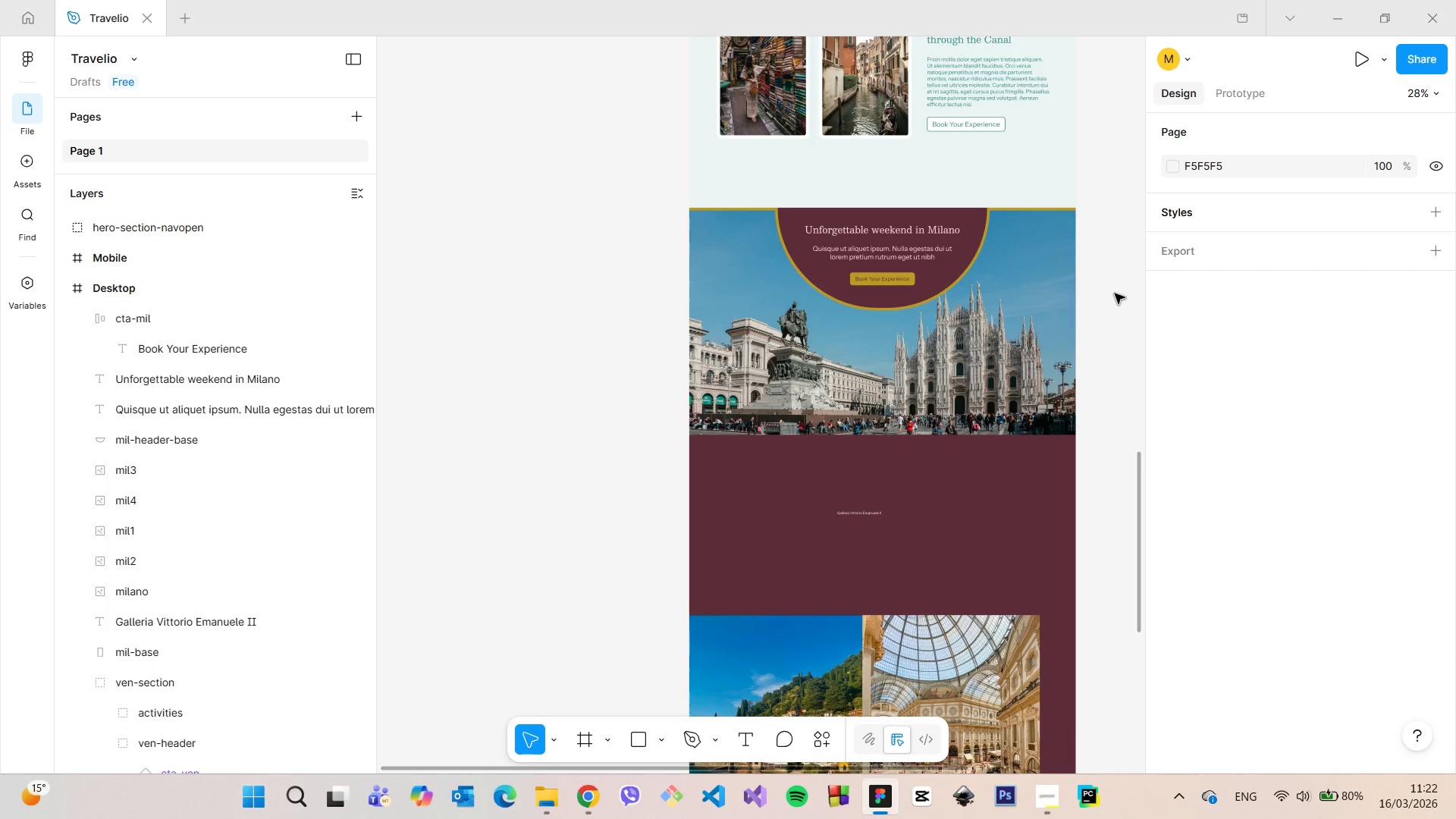 
scroll: coordinate [823, 153], scroll_direction: up, amount: 6.0
 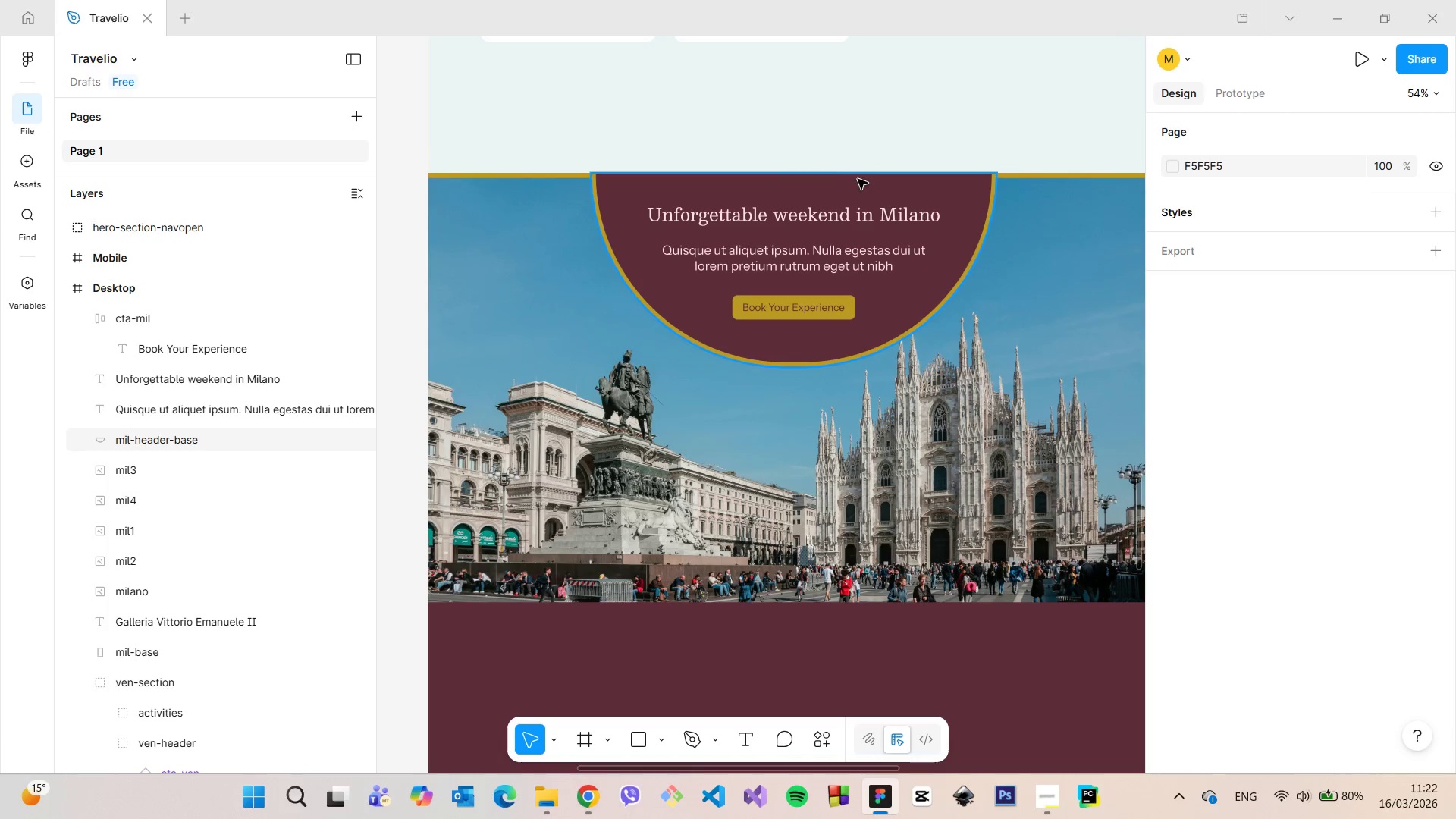 
left_click([870, 190])
 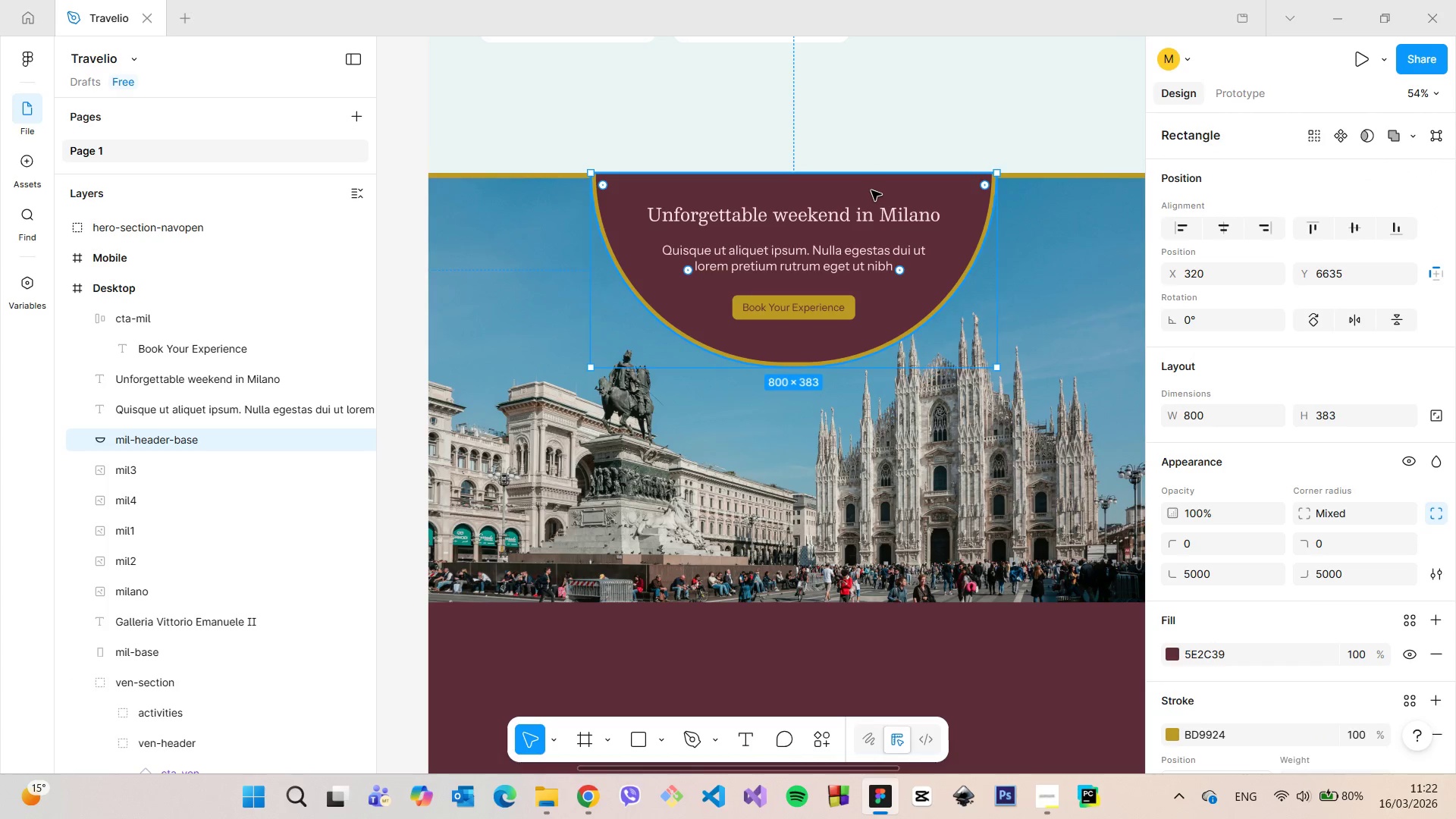 
scroll: coordinate [872, 190], scroll_direction: up, amount: 4.0
 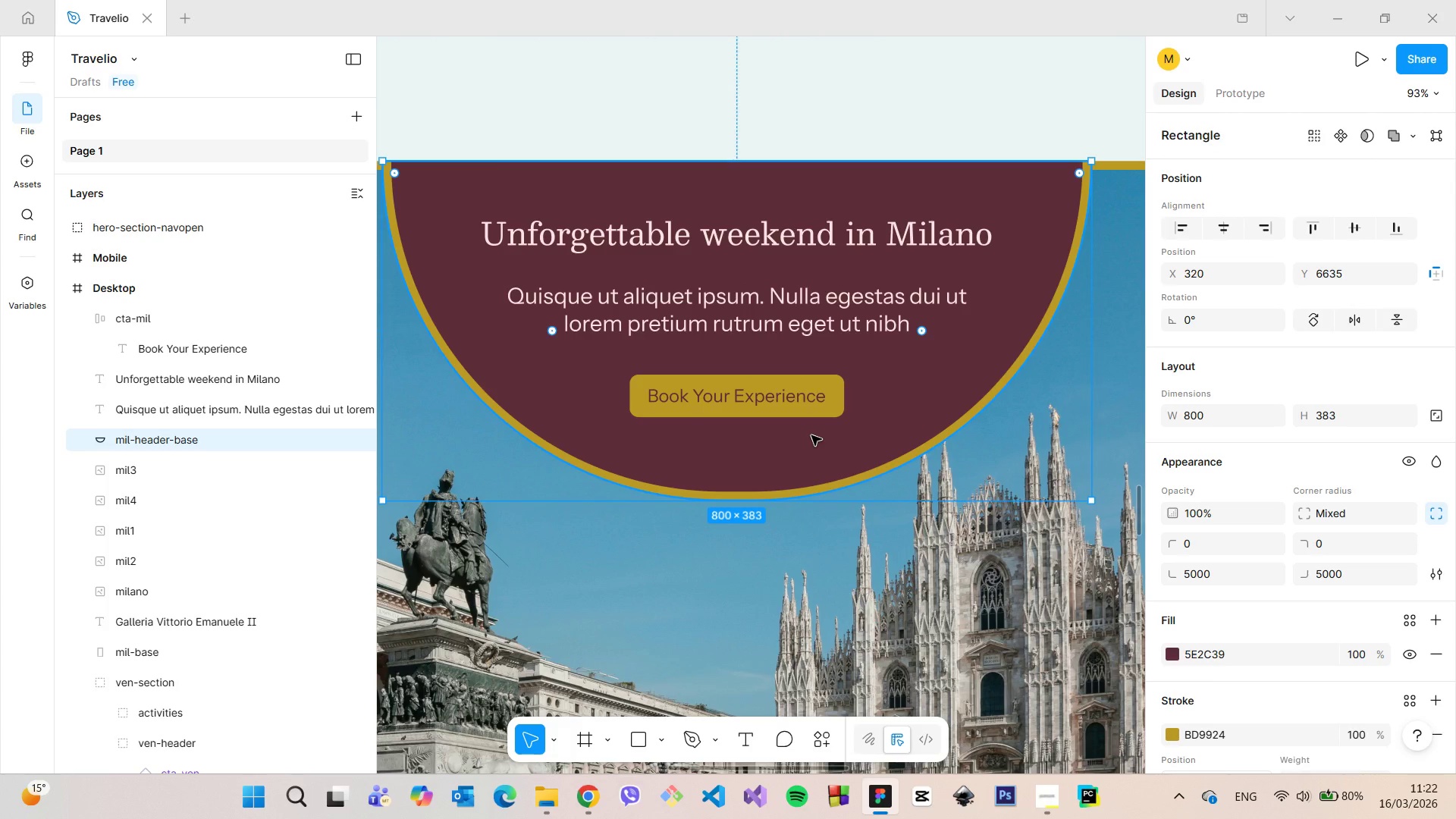 
wait(6.88)
 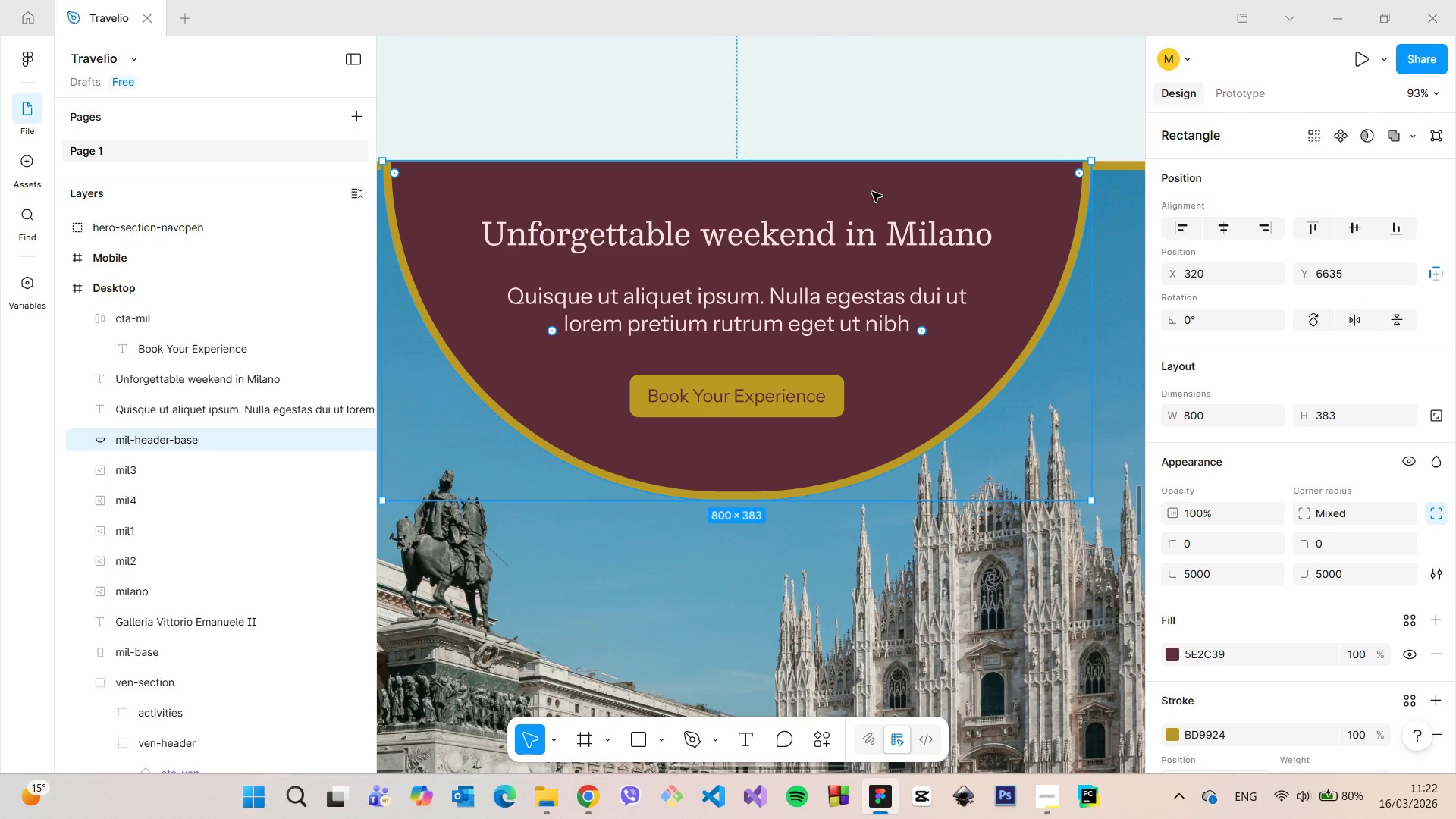 
left_click([814, 405])
 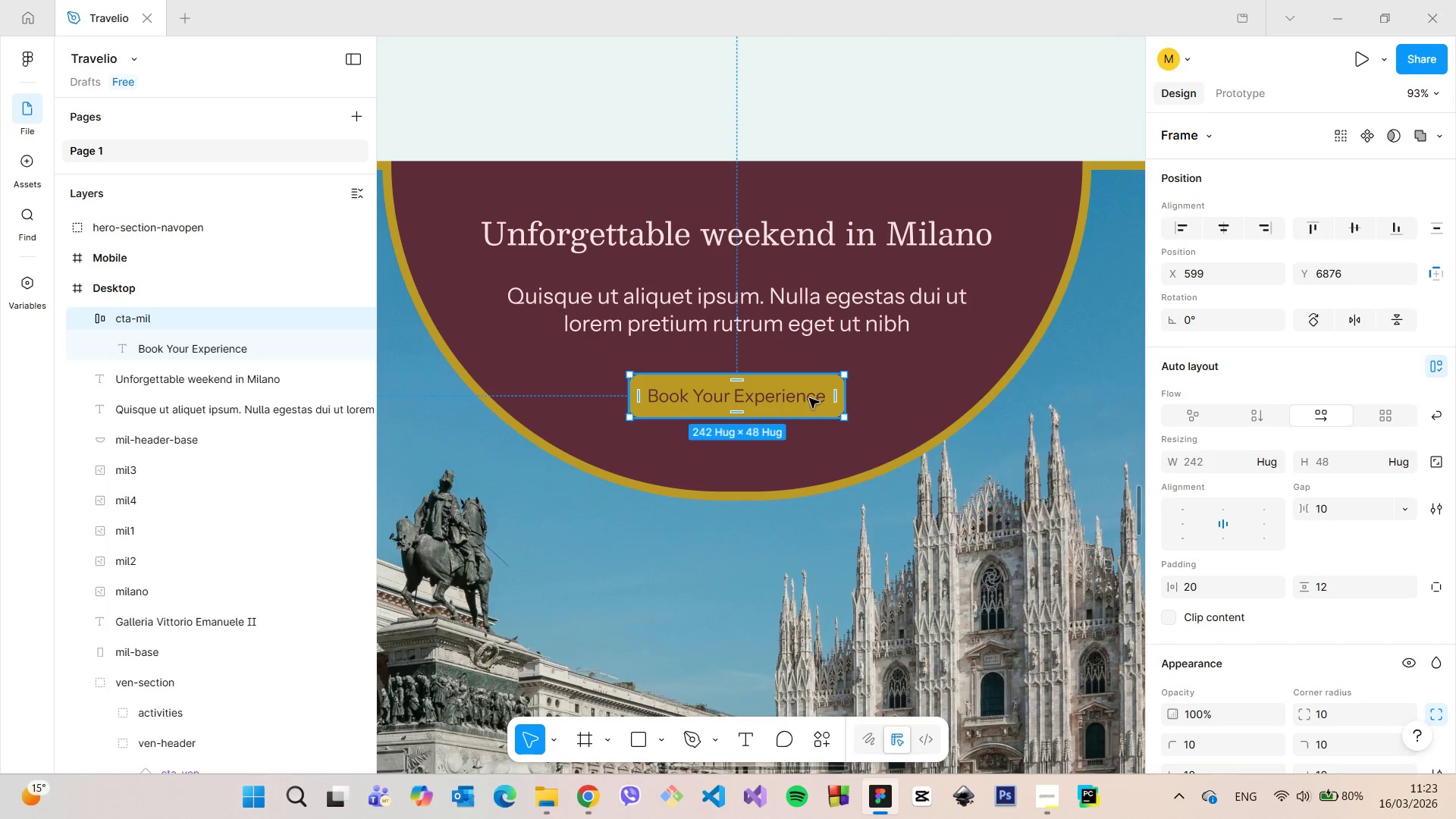 
left_click([809, 398])
 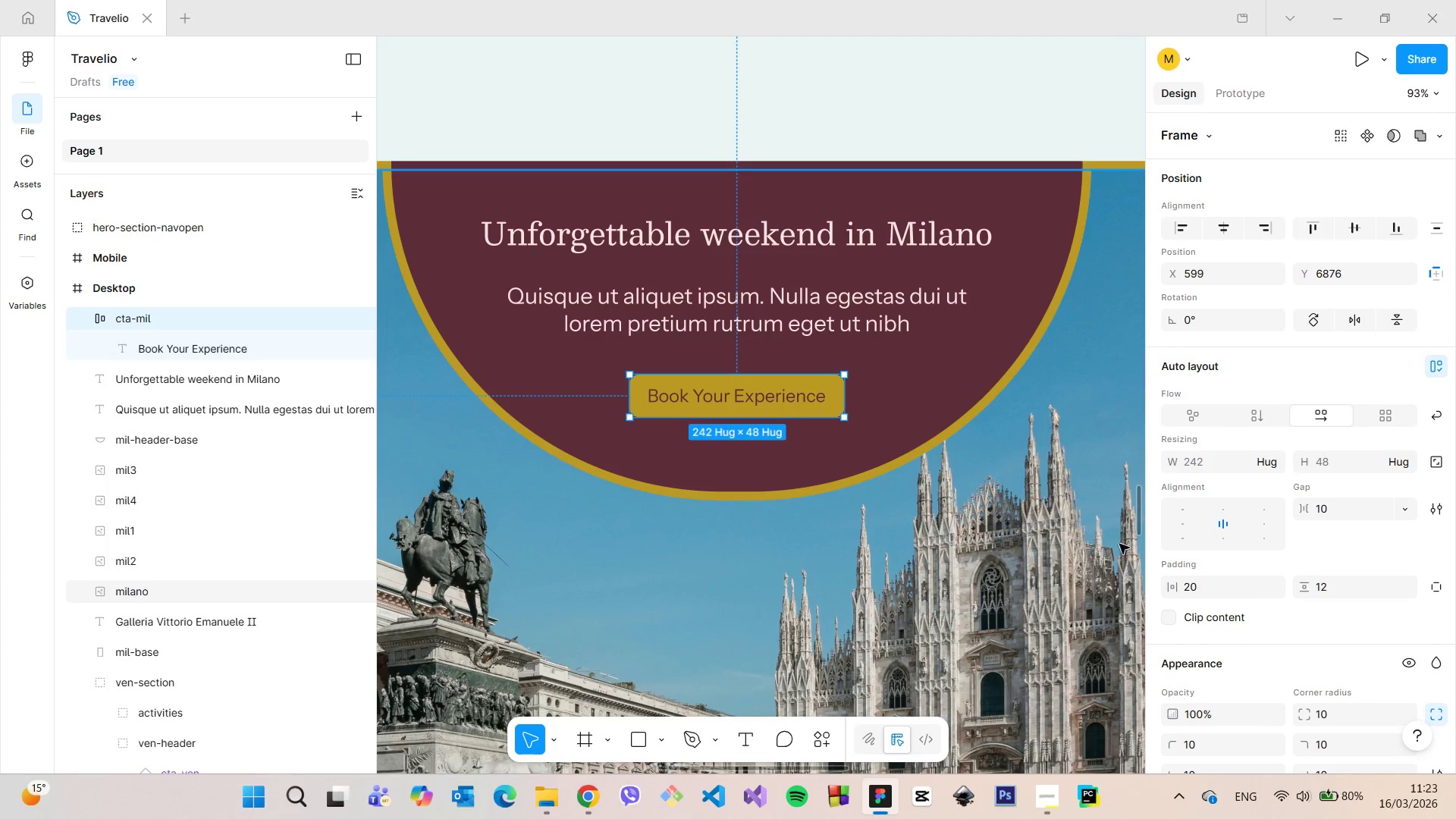 
scroll: coordinate [1223, 558], scroll_direction: down, amount: 9.0
 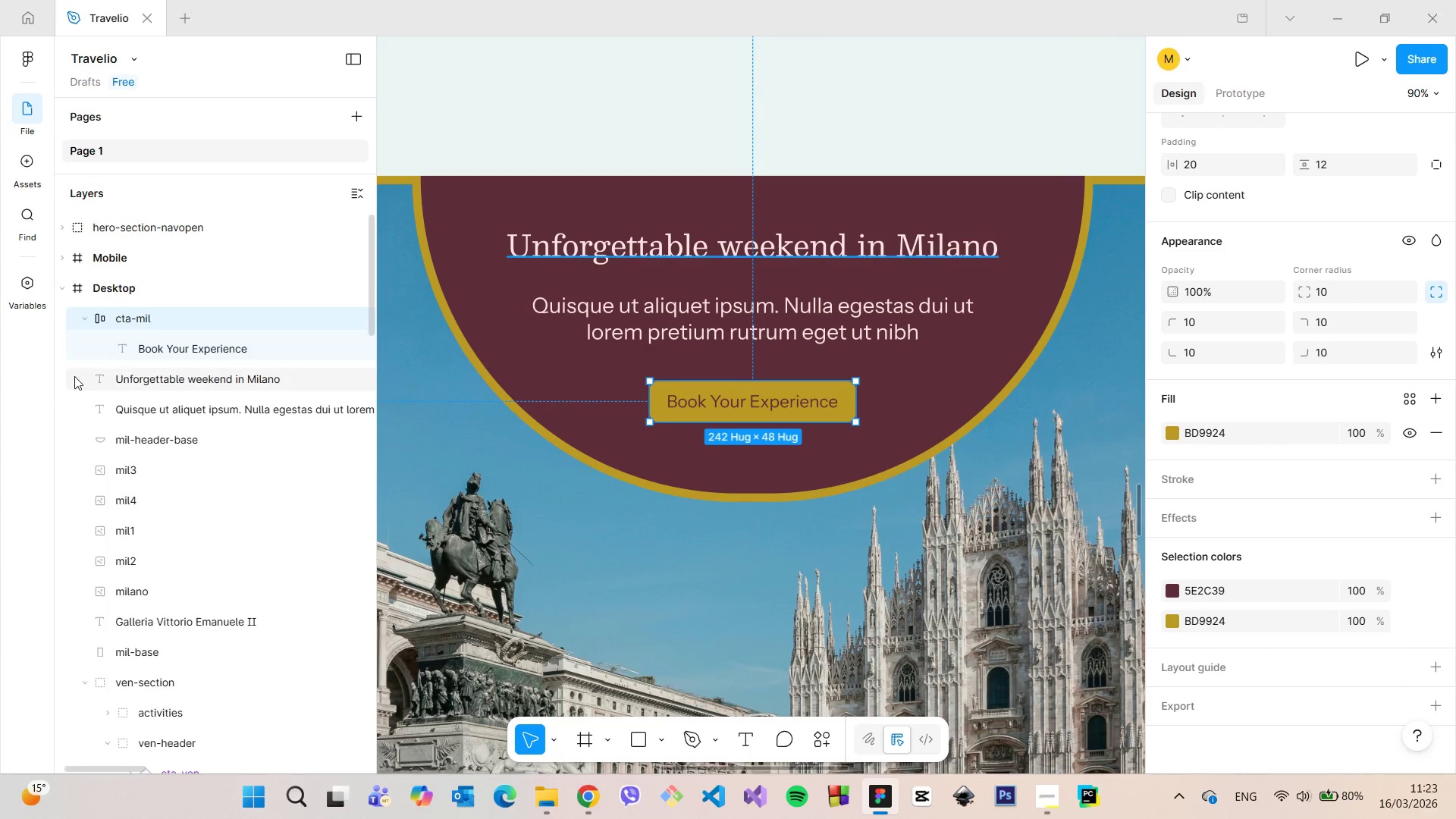 
left_click([162, 345])
 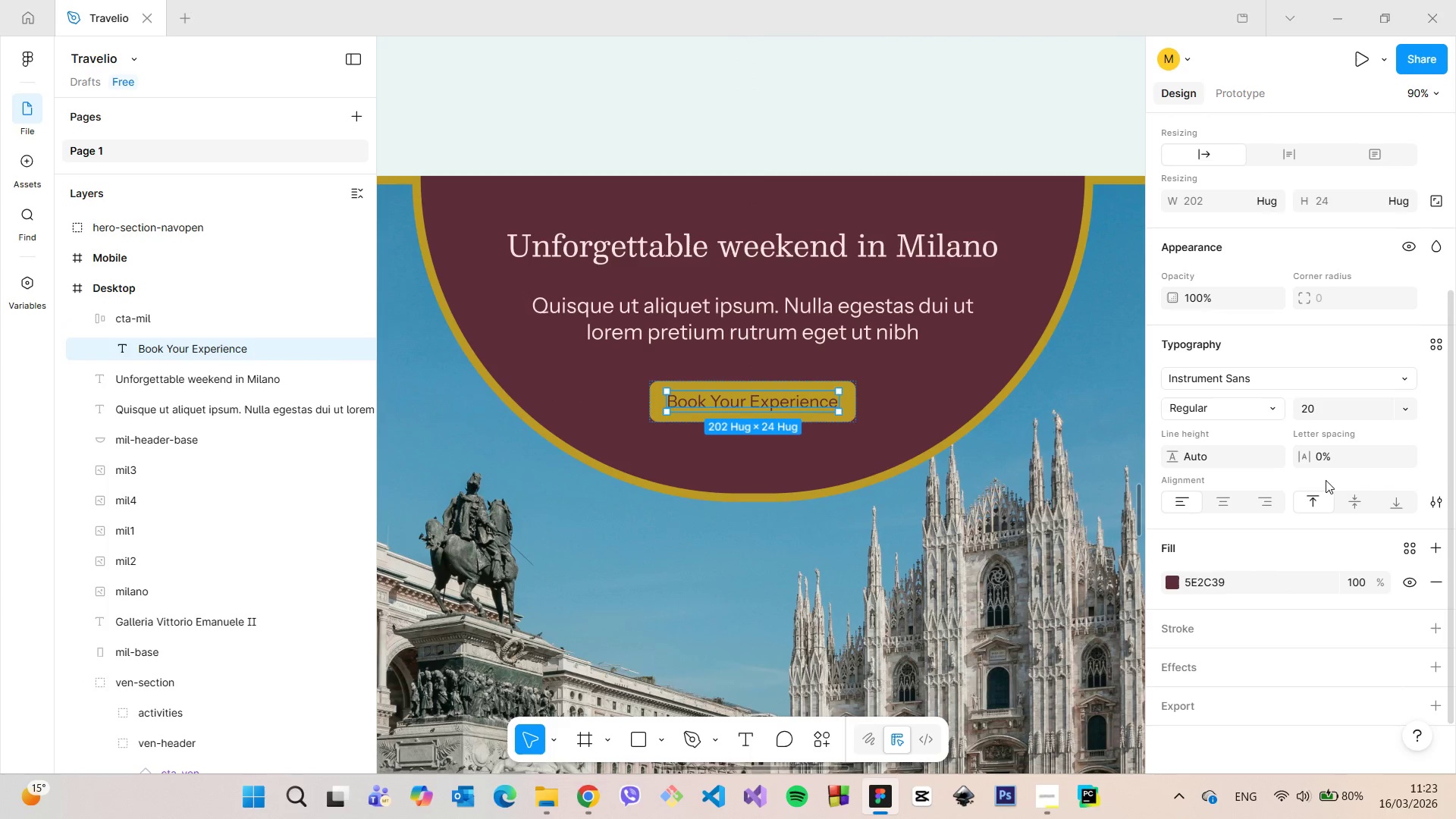 
left_click([1332, 408])
 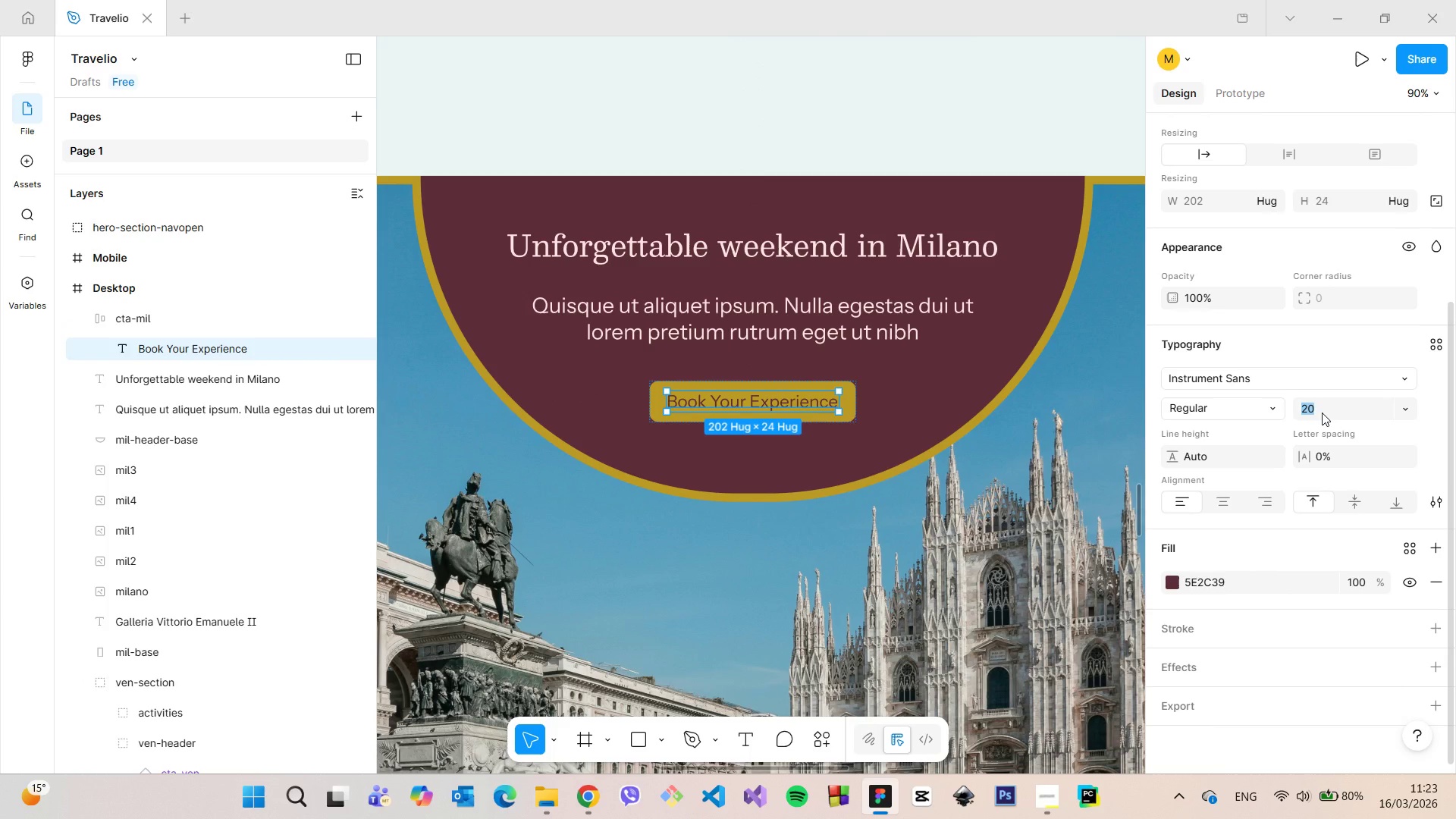 
type(25)
 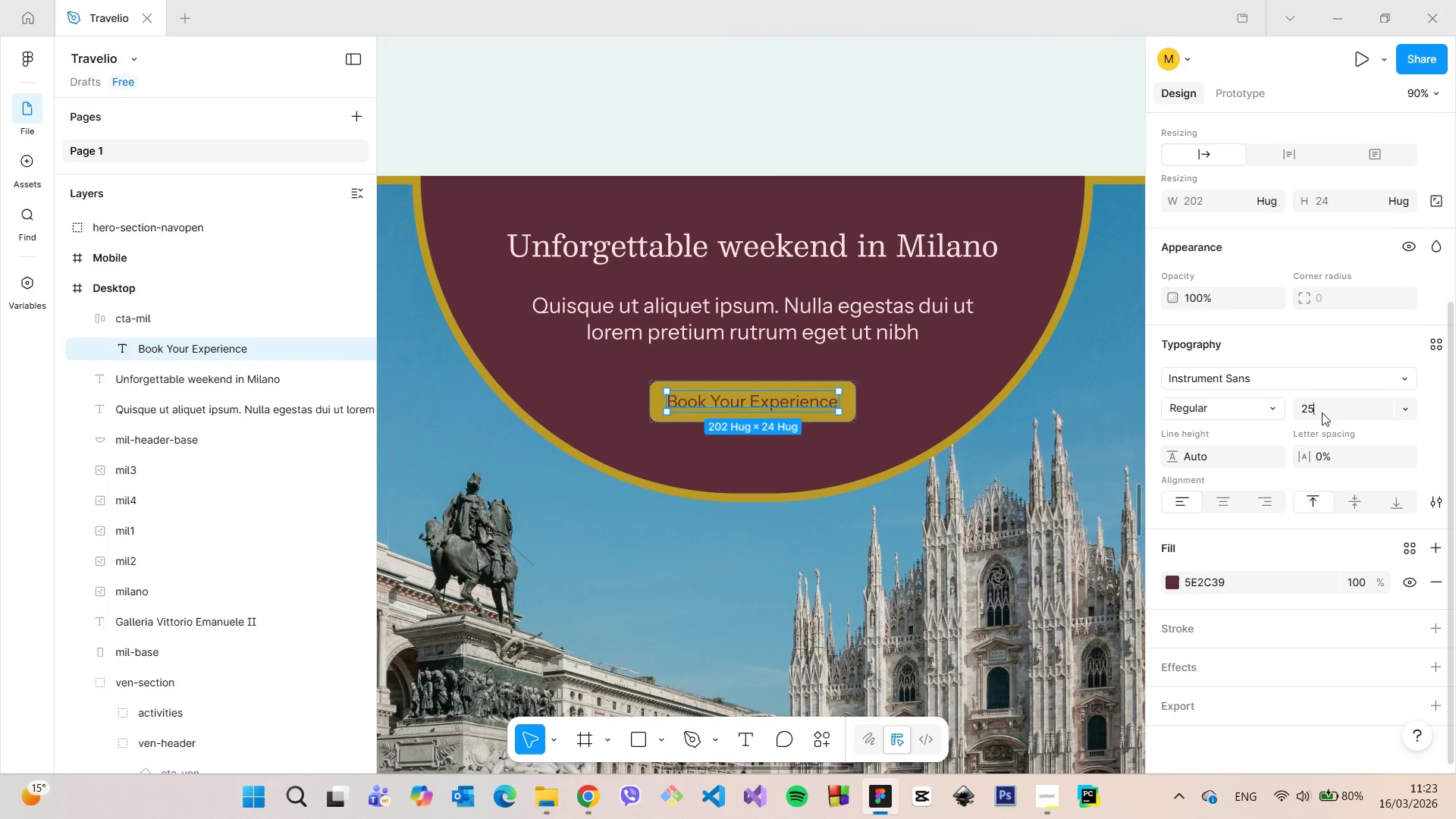 
key(Enter)
 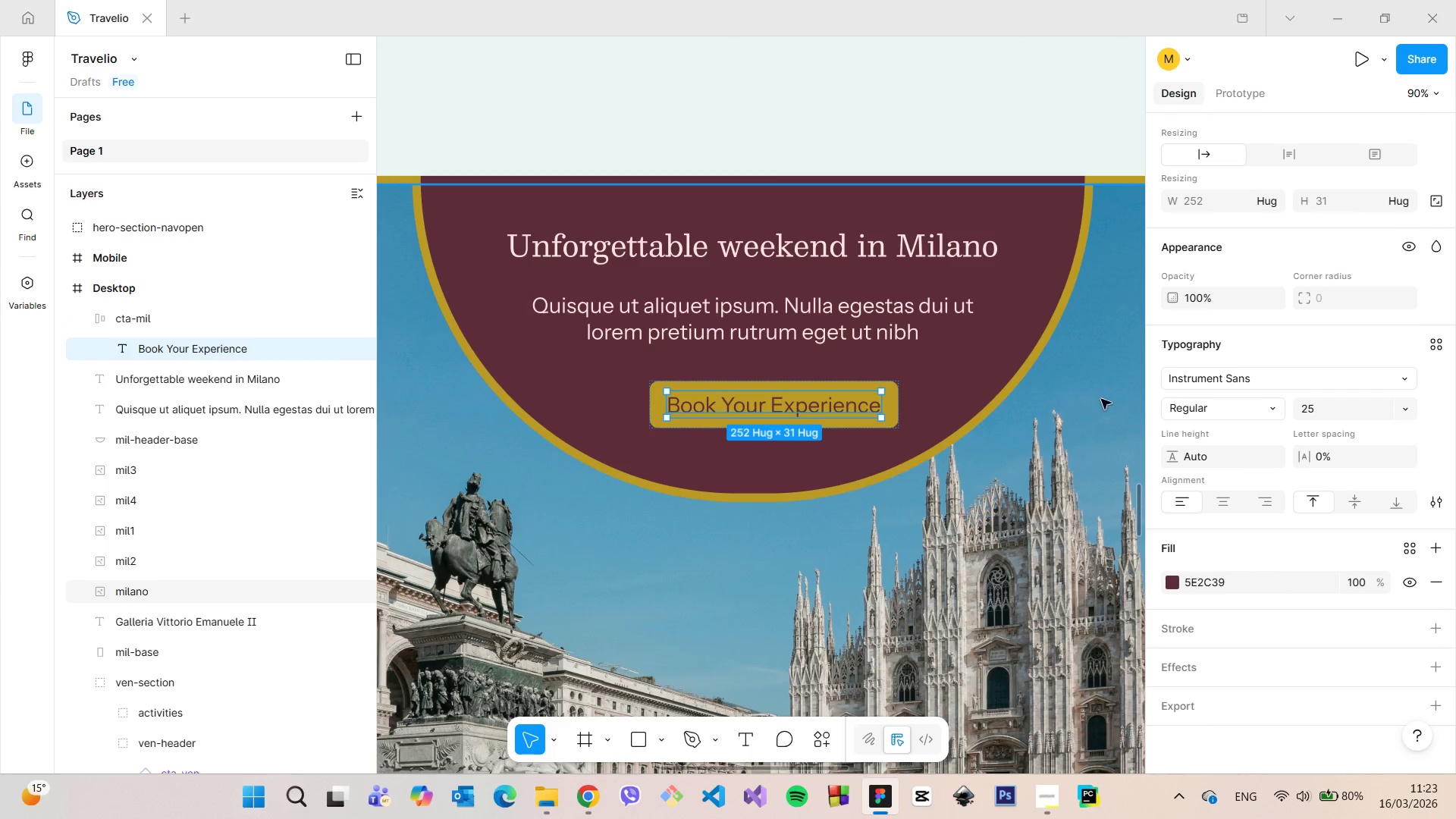 
left_click([1094, 441])
 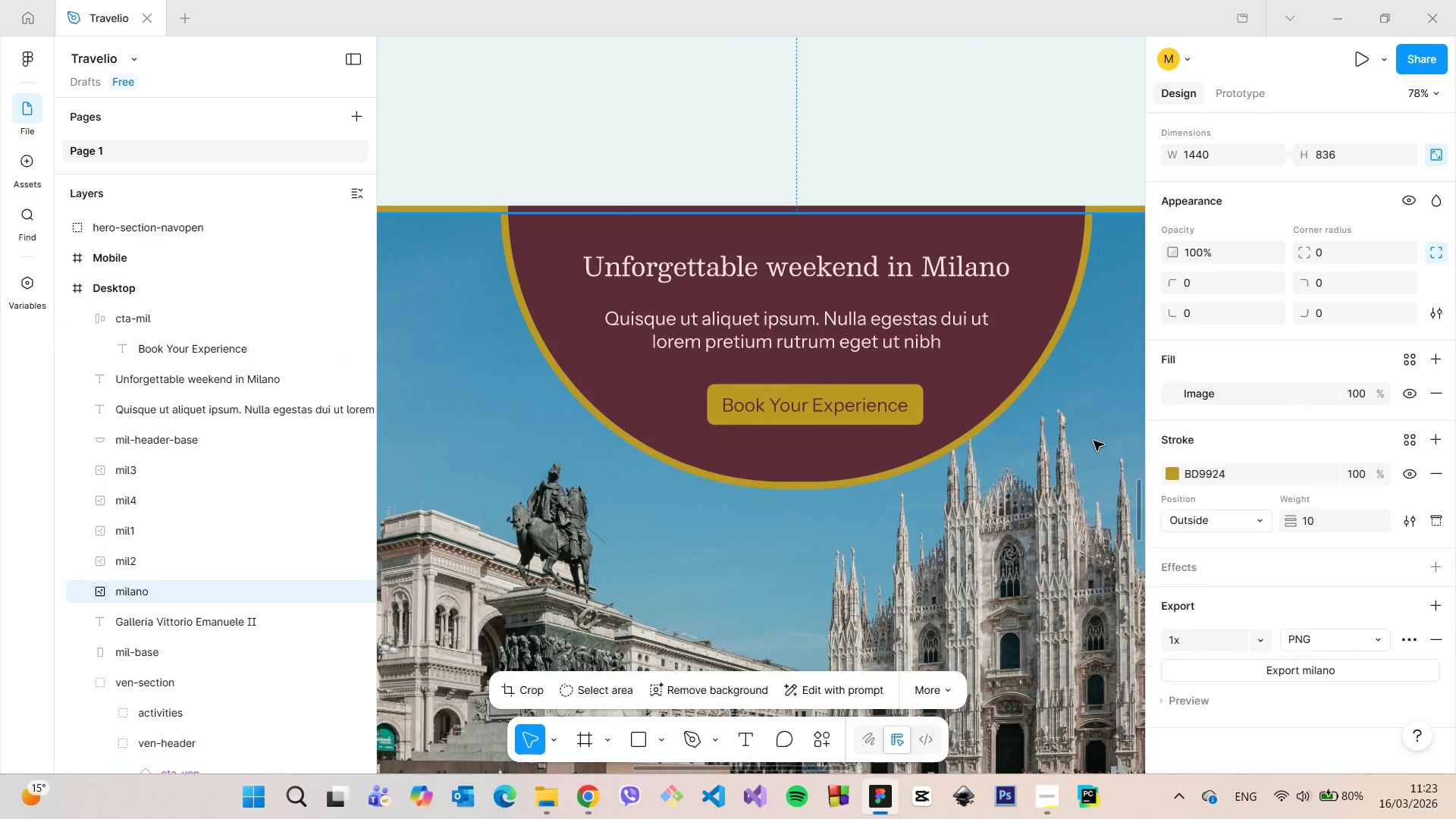 
scroll: coordinate [1094, 441], scroll_direction: down, amount: 7.0
 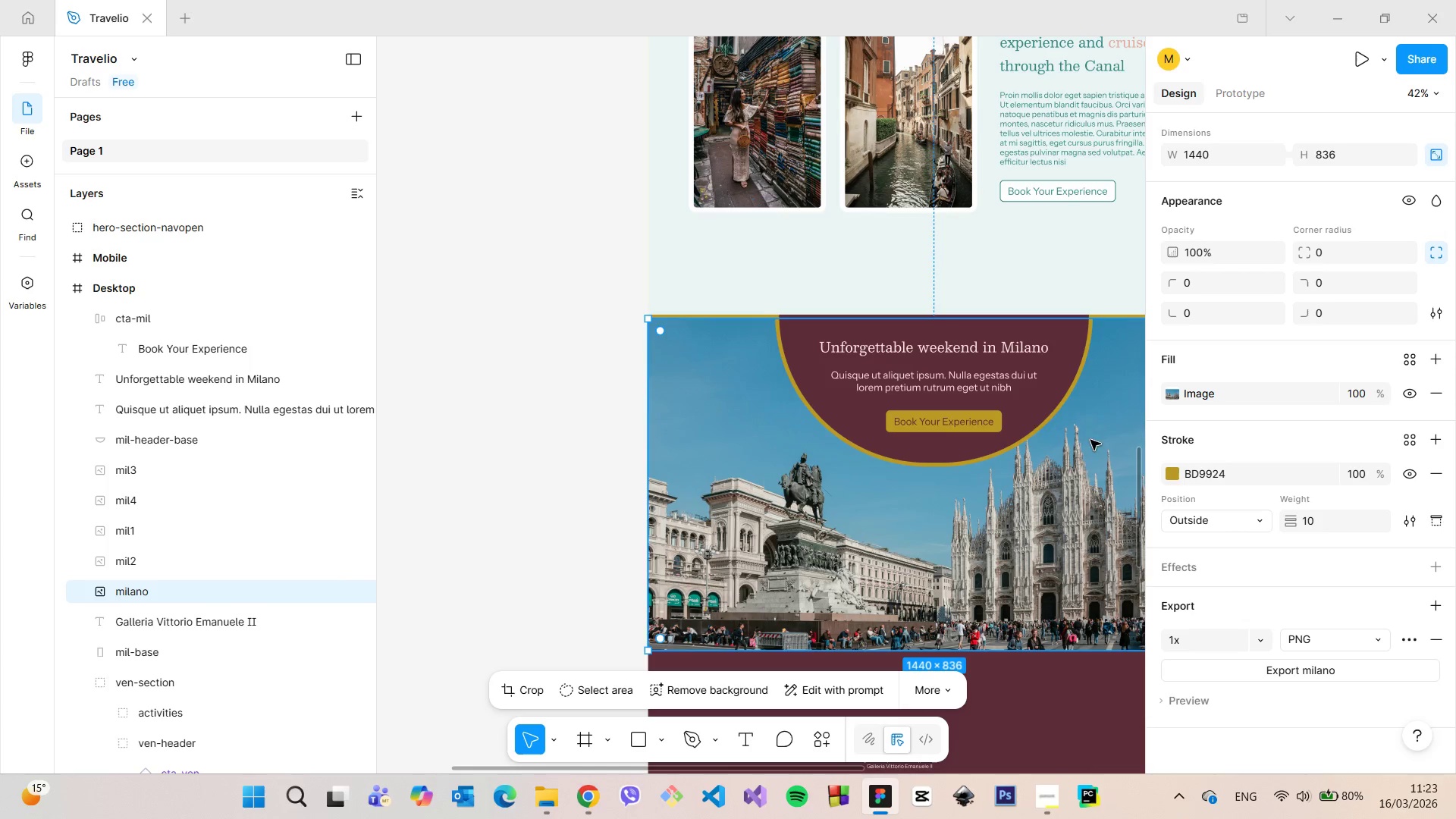 
left_click([999, 425])
 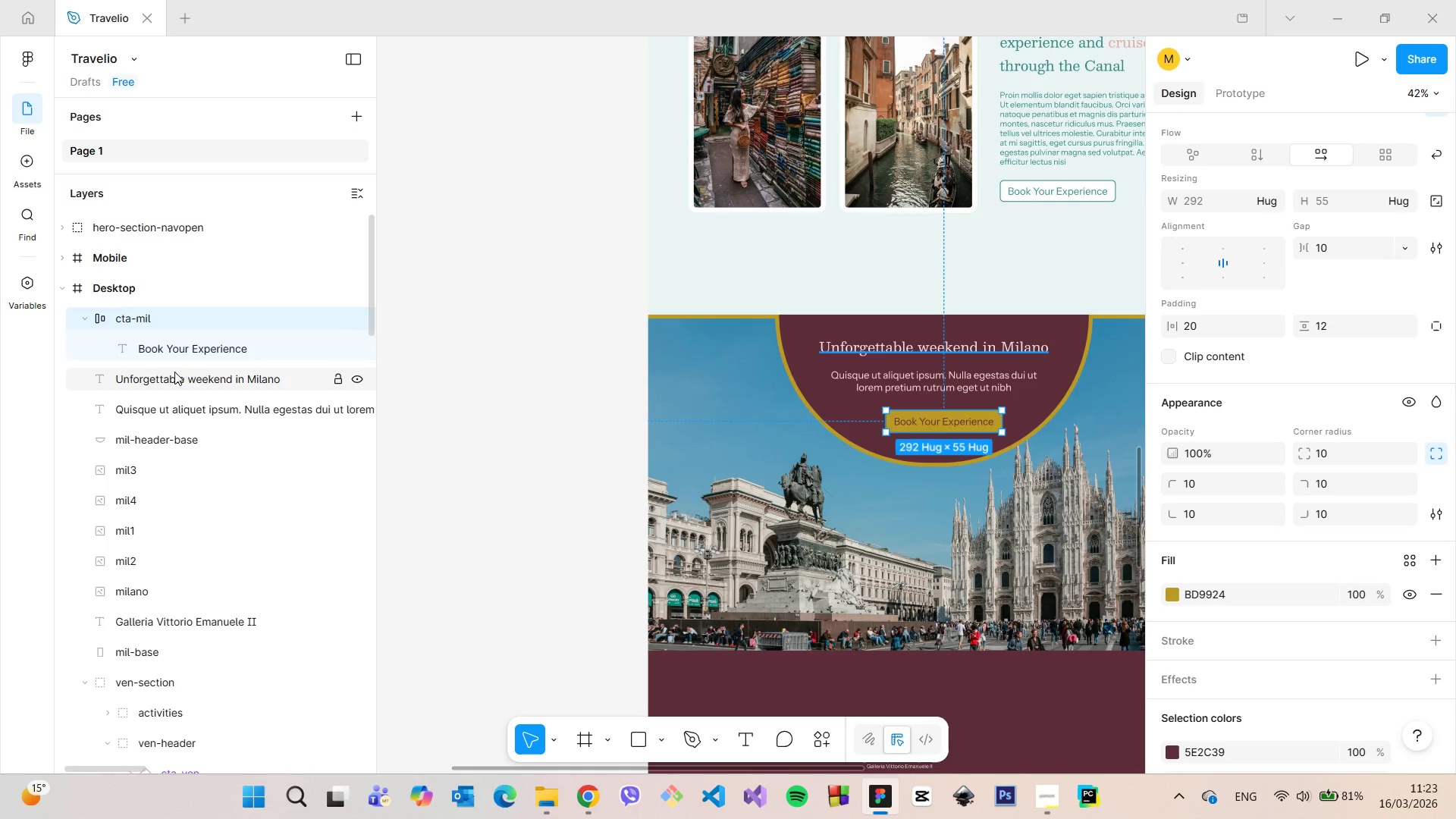 
left_click([177, 357])
 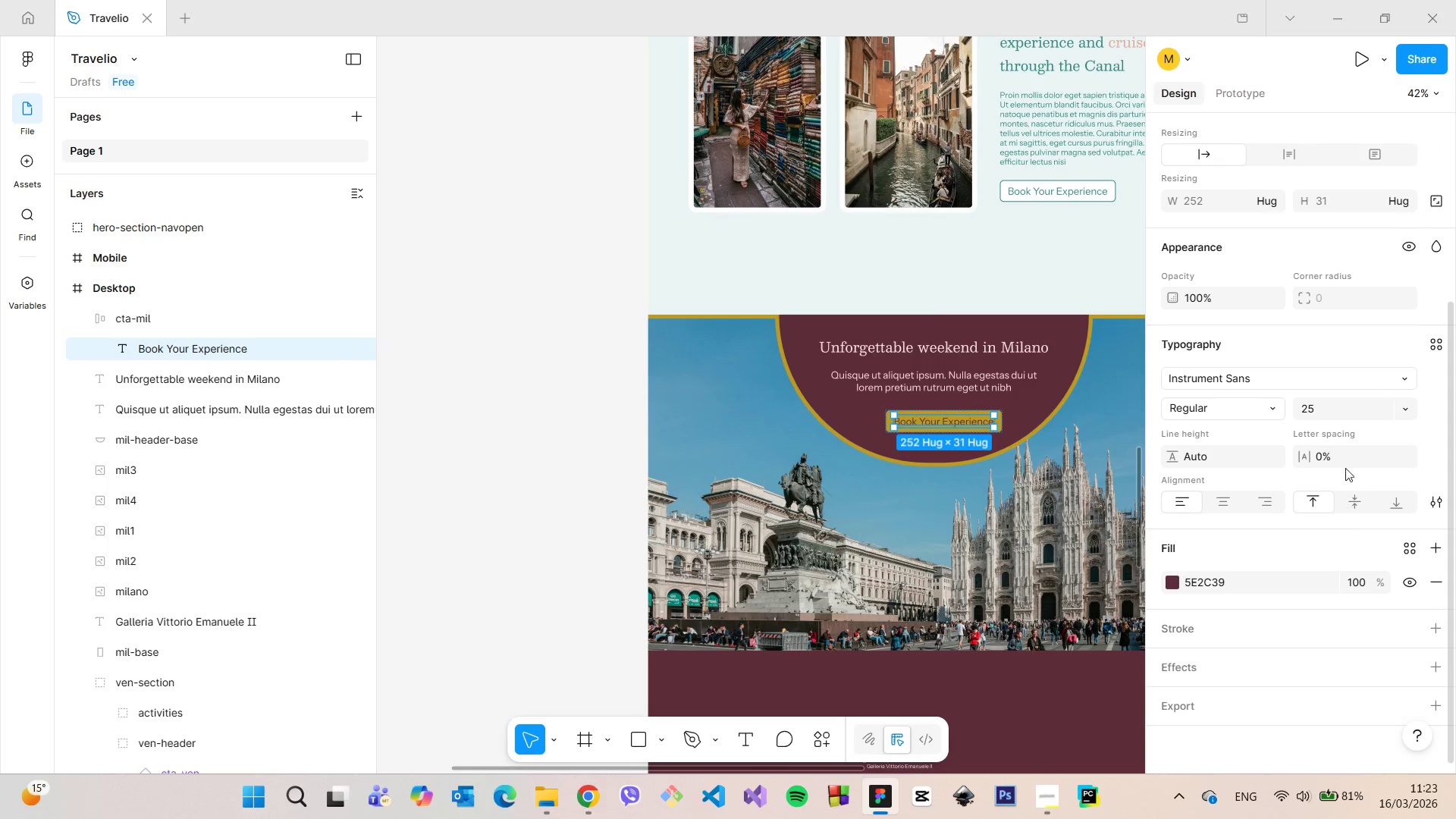 
left_click([1342, 413])
 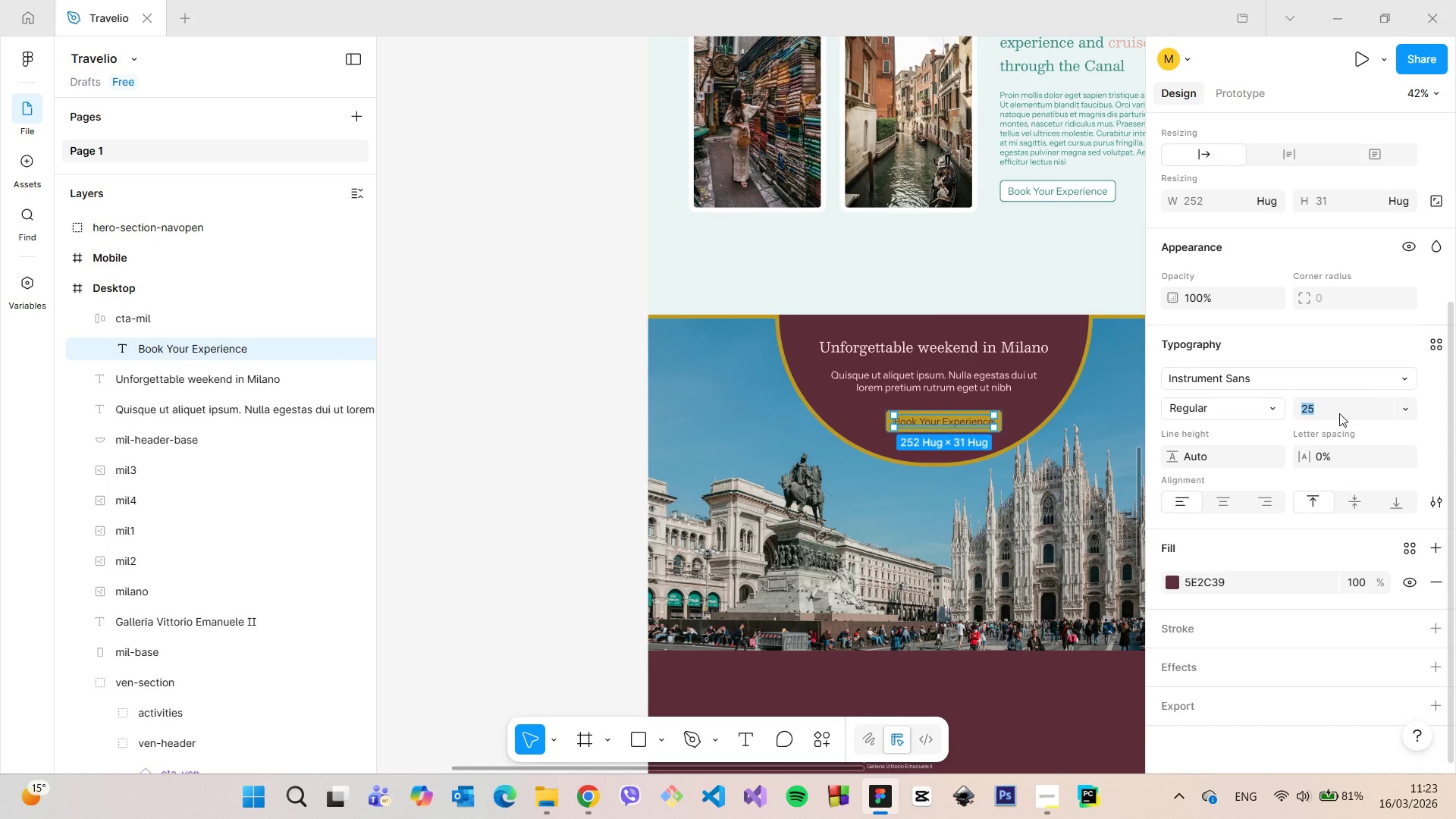 
type(20)
 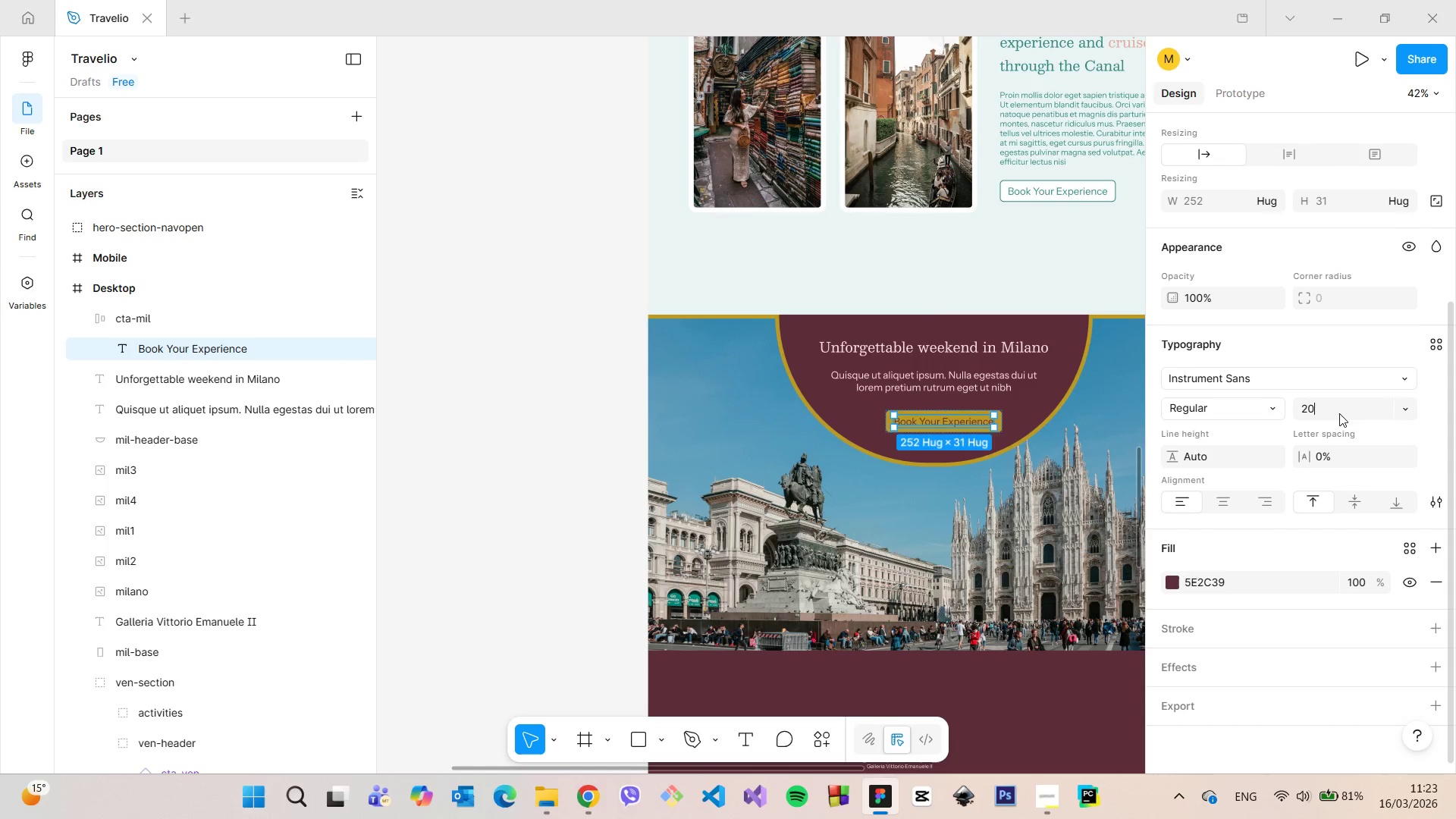 
key(Enter)
 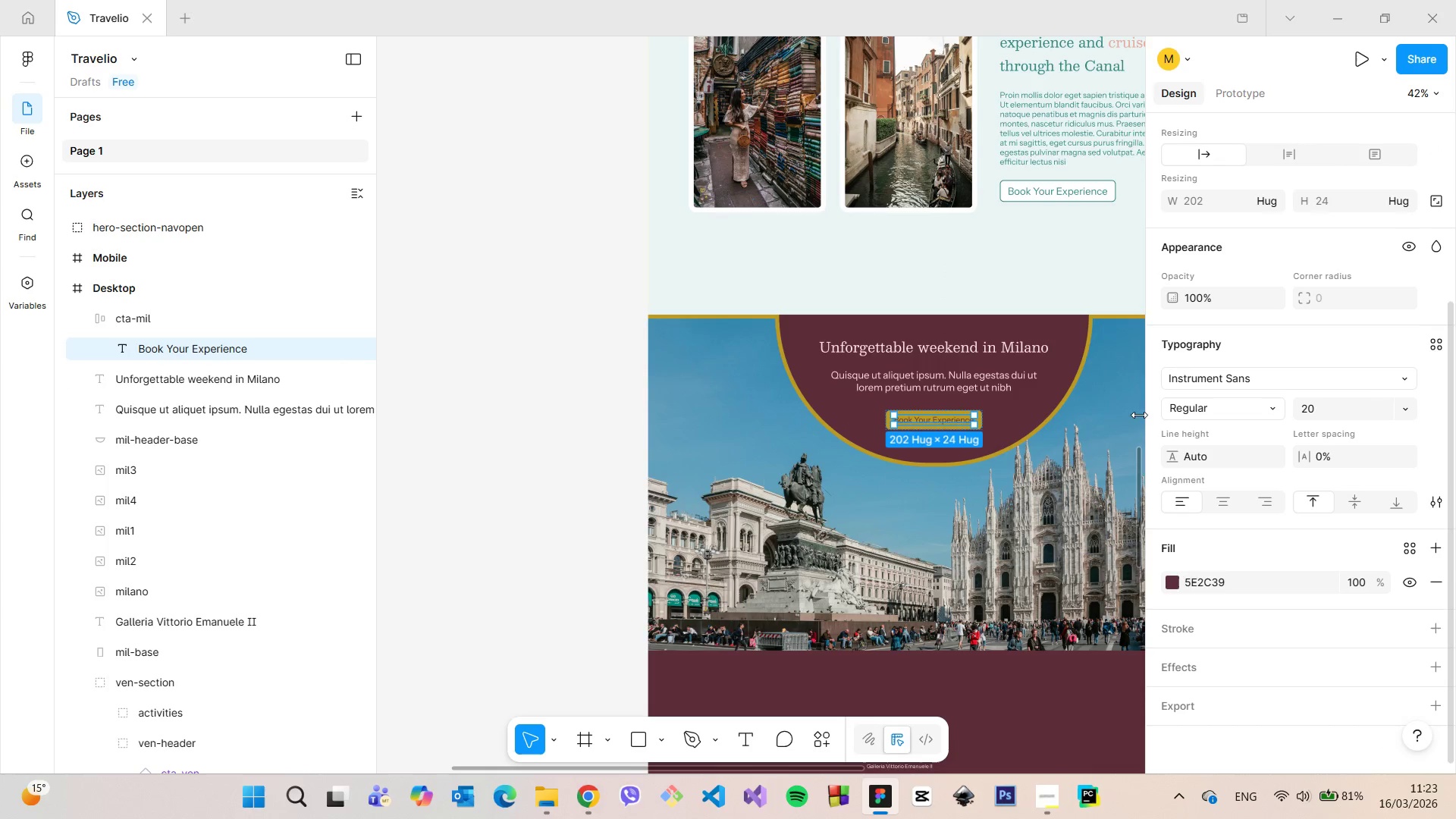 
left_click([1123, 421])
 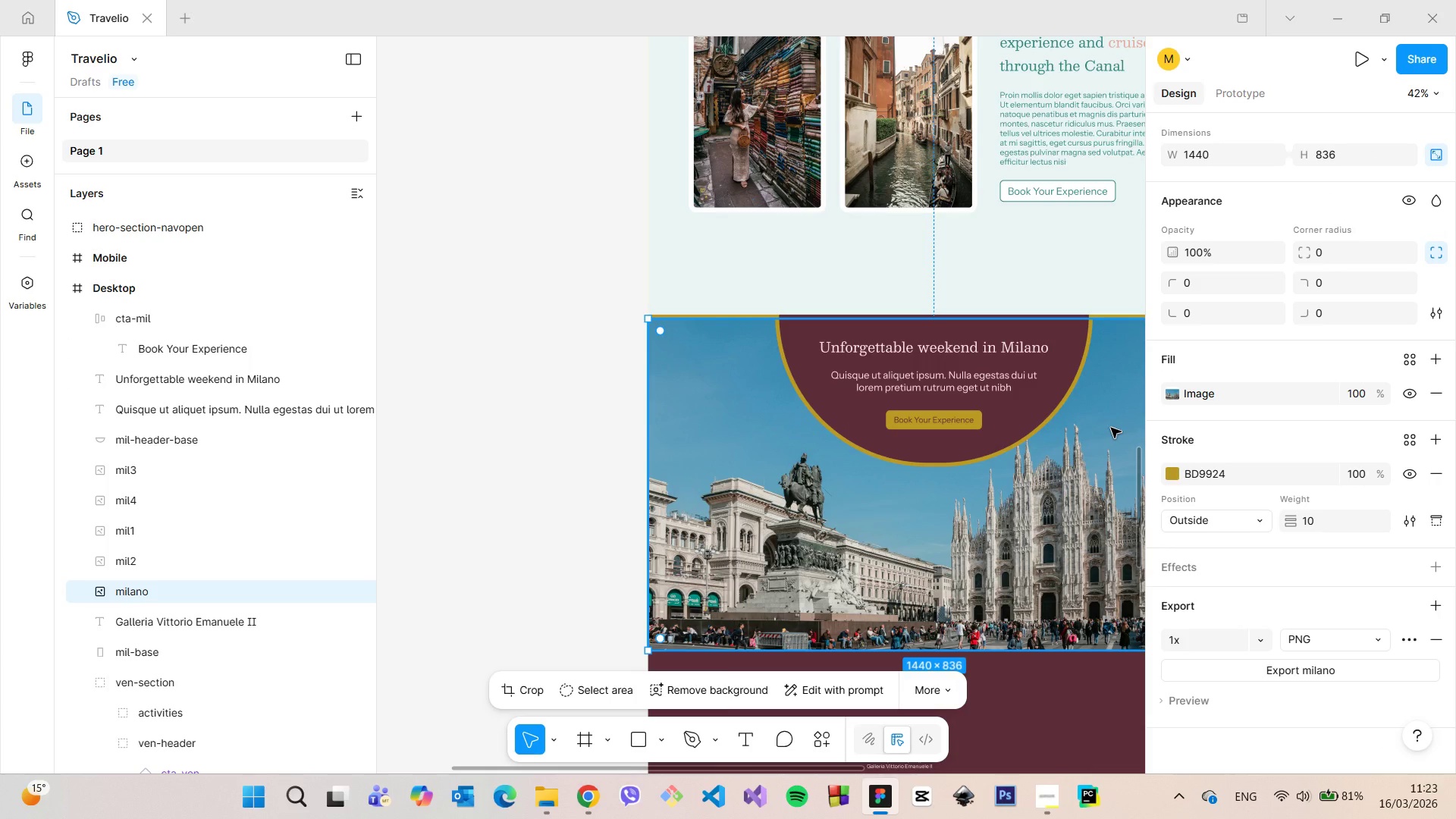 
scroll: coordinate [1111, 428], scroll_direction: up, amount: 6.0
 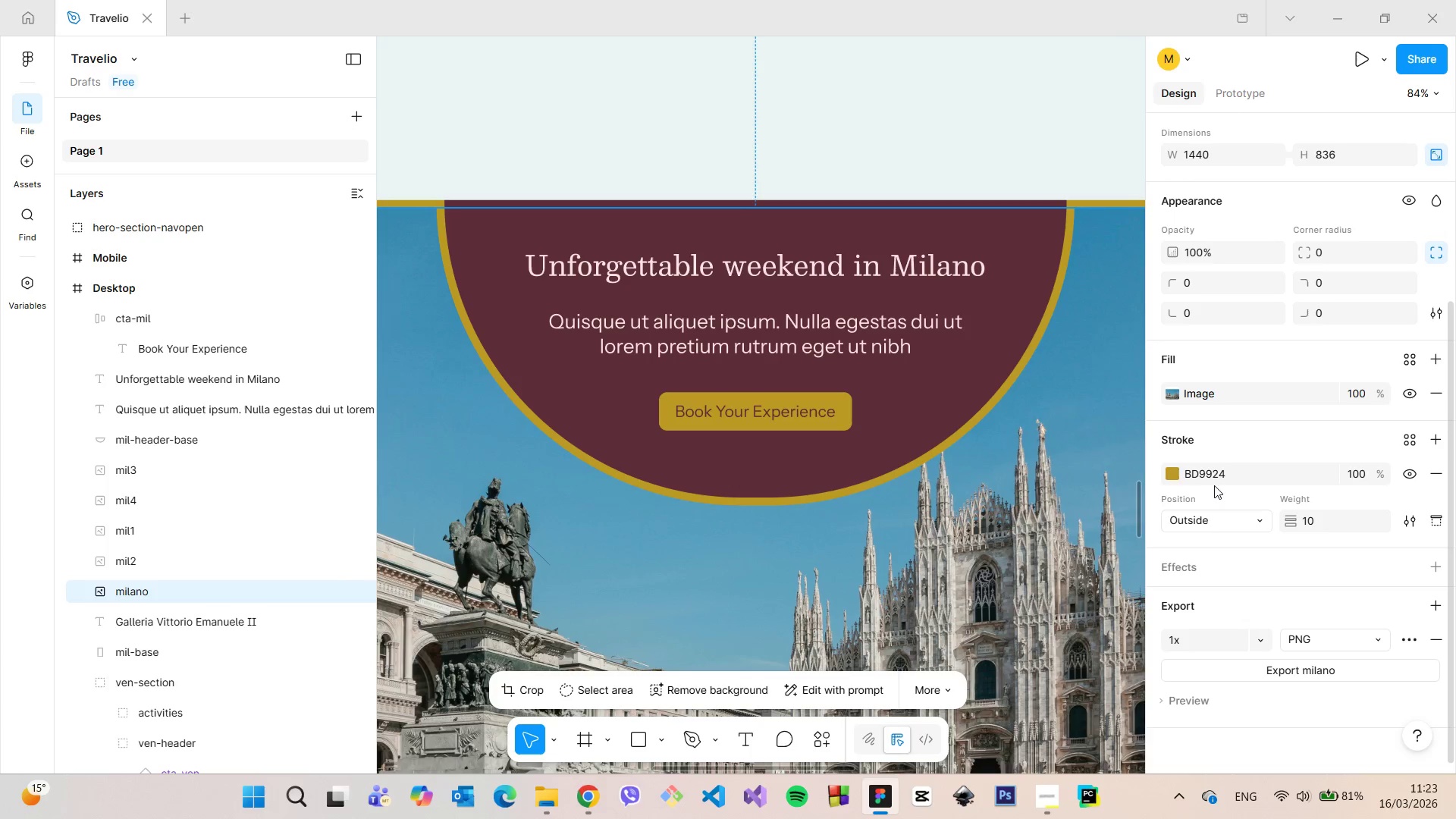 
left_click([1178, 475])
 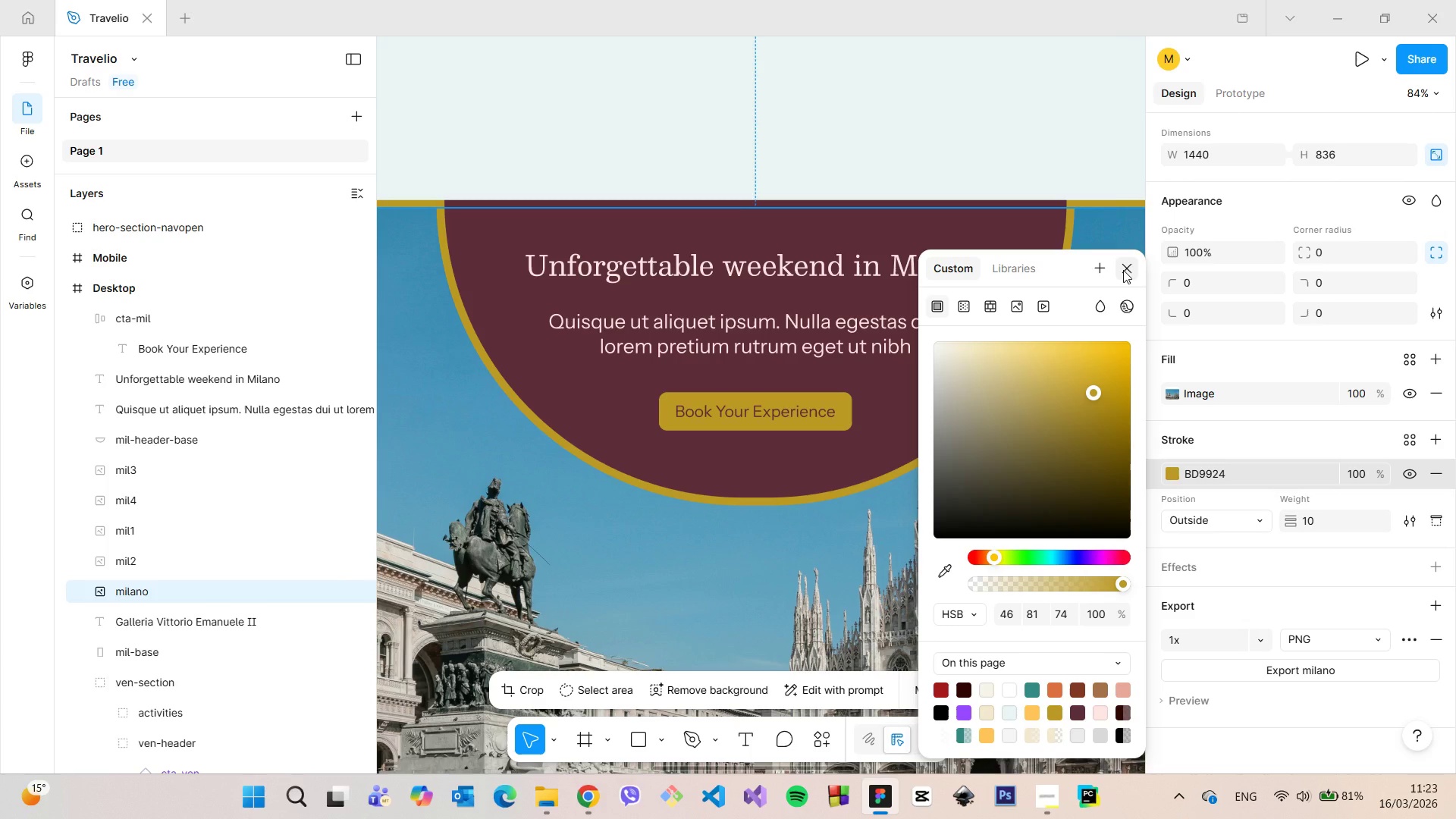 
left_click([1123, 270])
 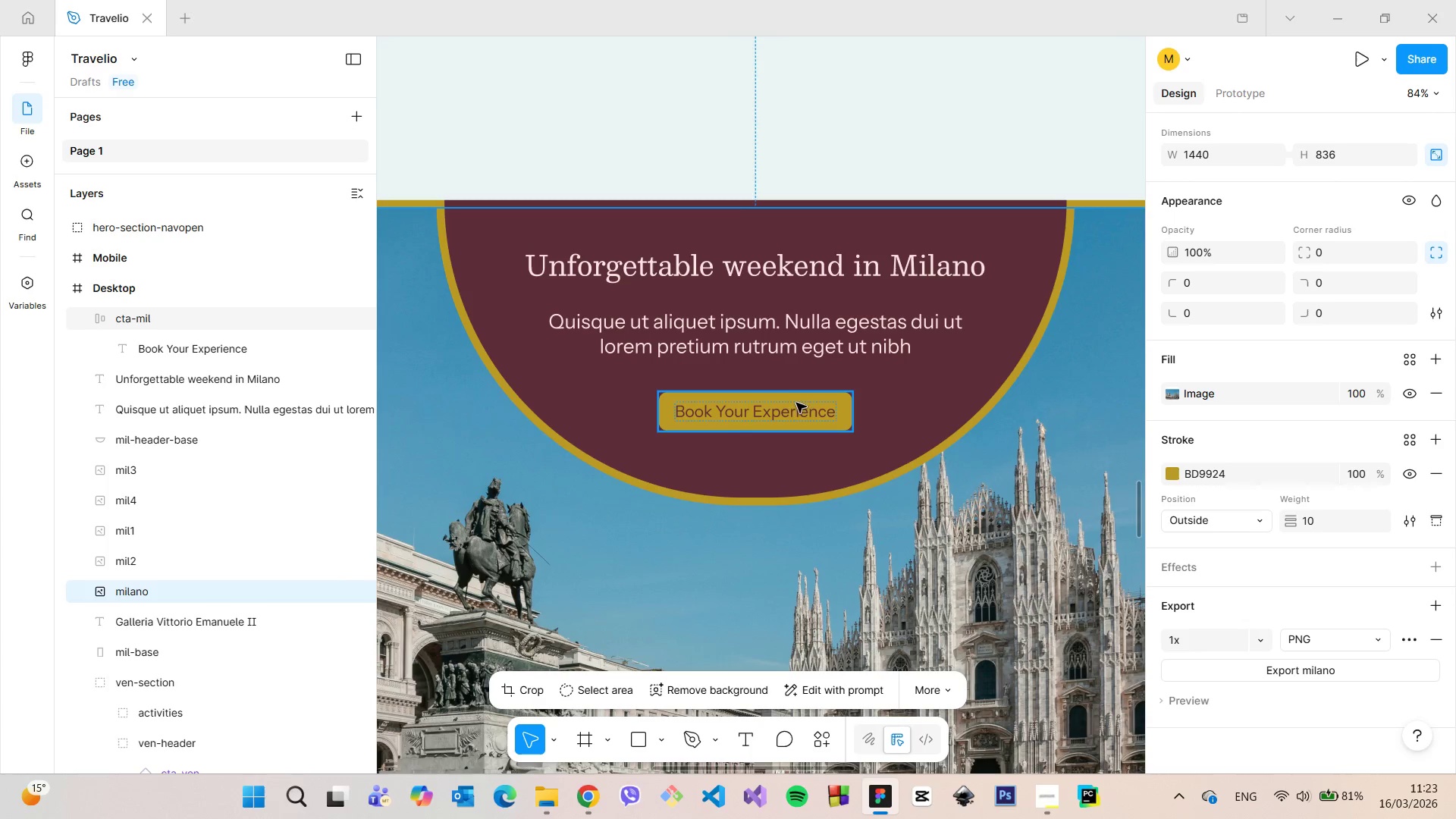 
left_click([796, 408])
 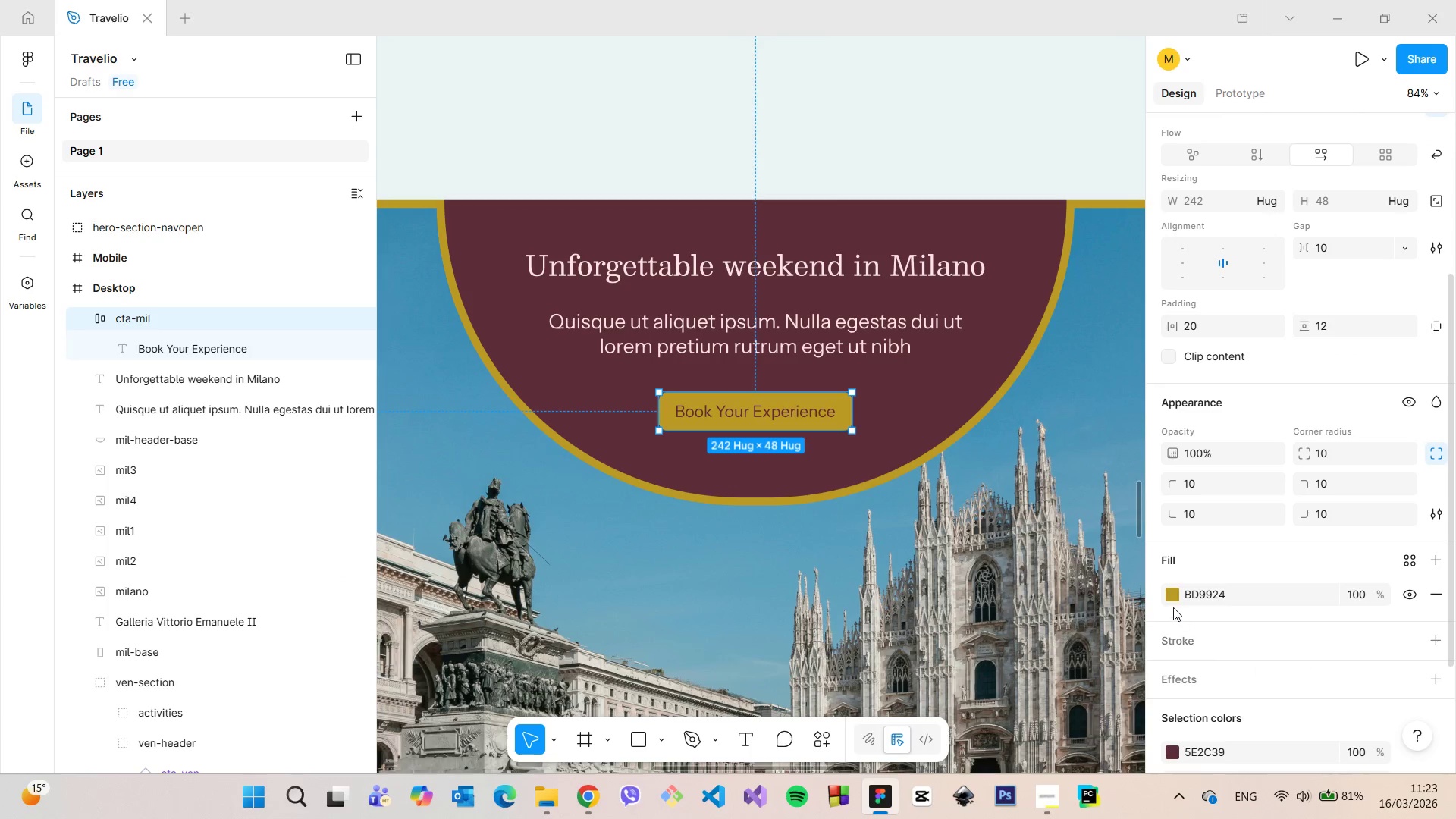 
left_click([1172, 597])
 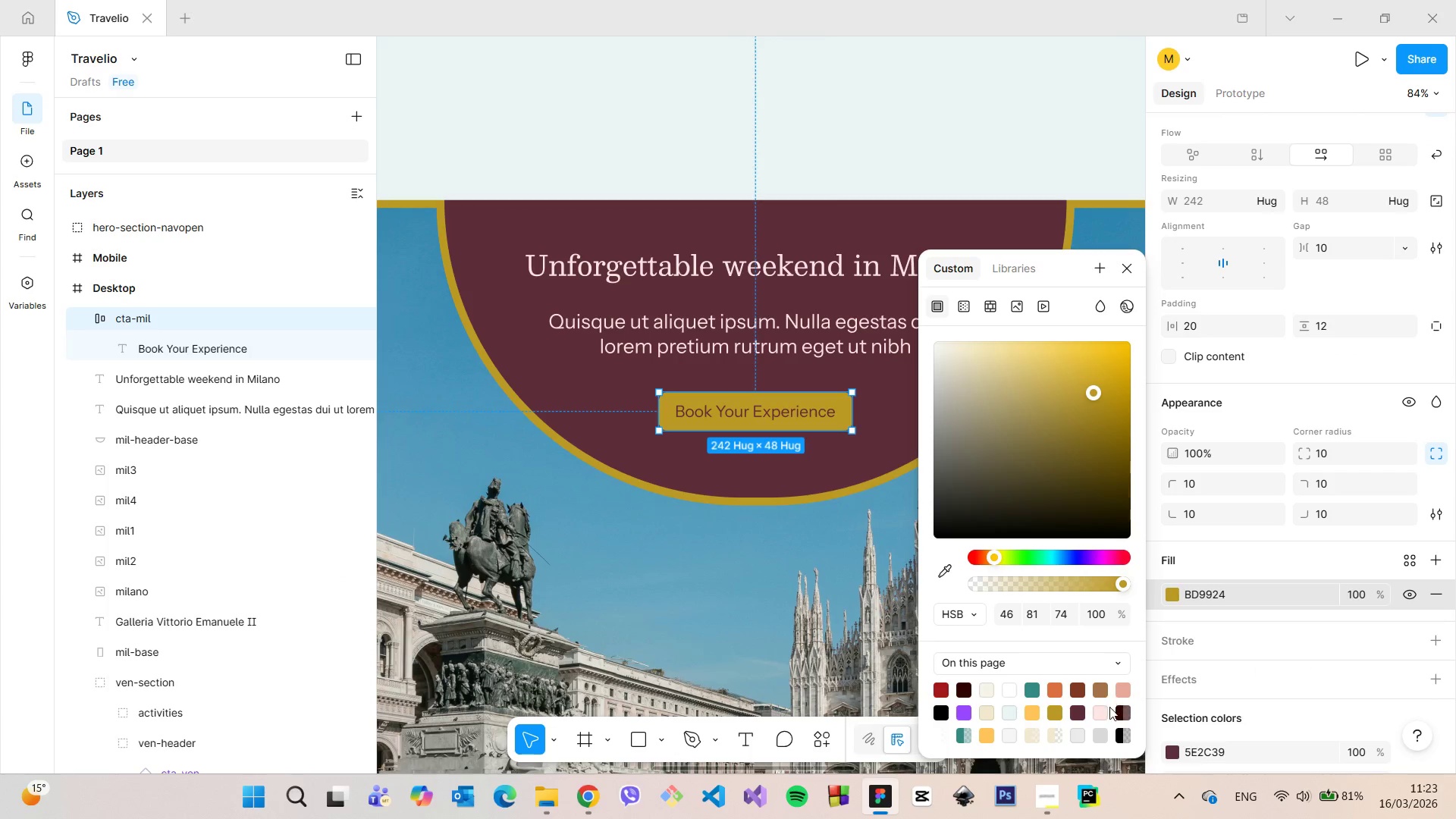 
left_click([1125, 692])
 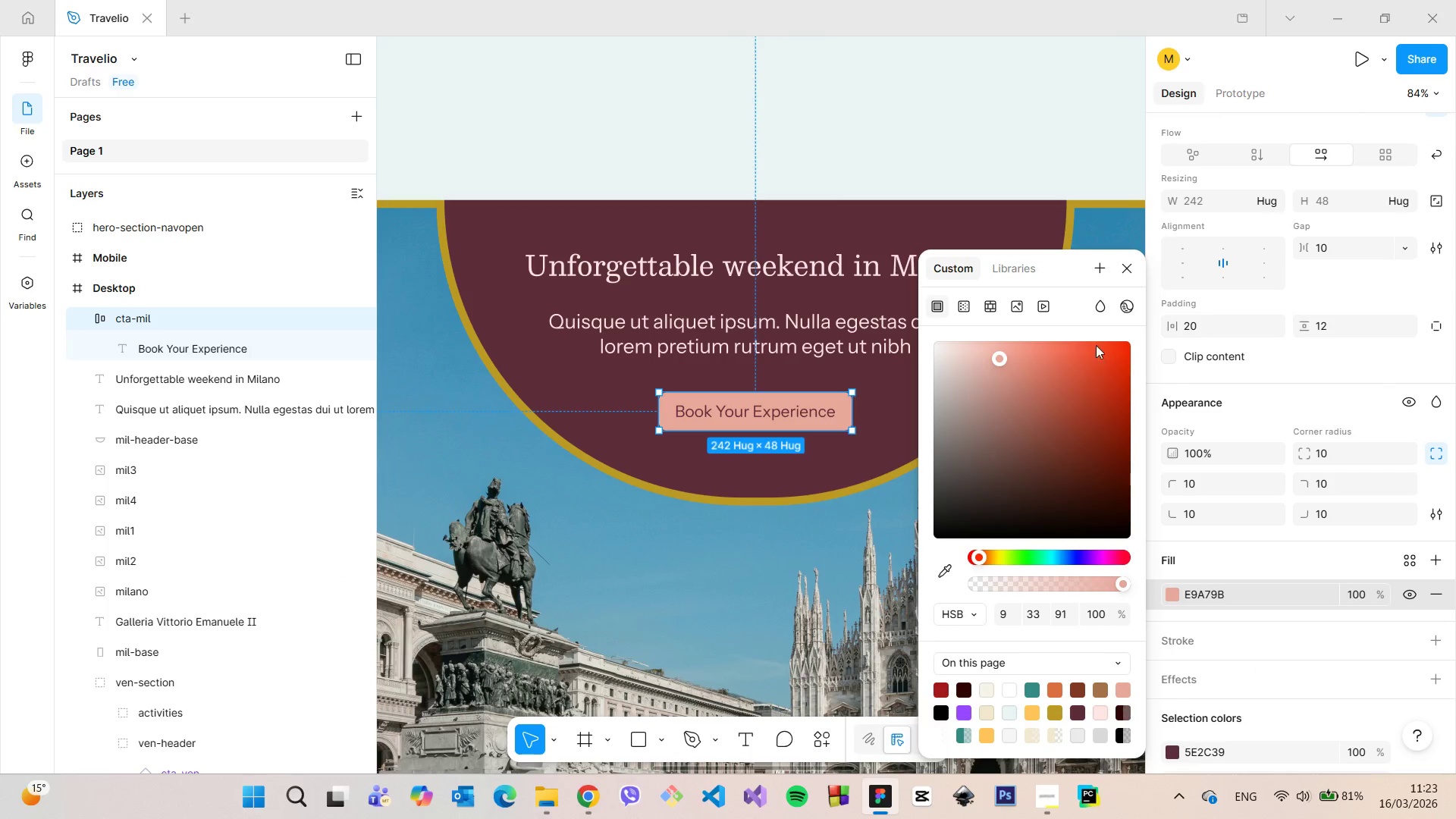 
left_click([1118, 276])
 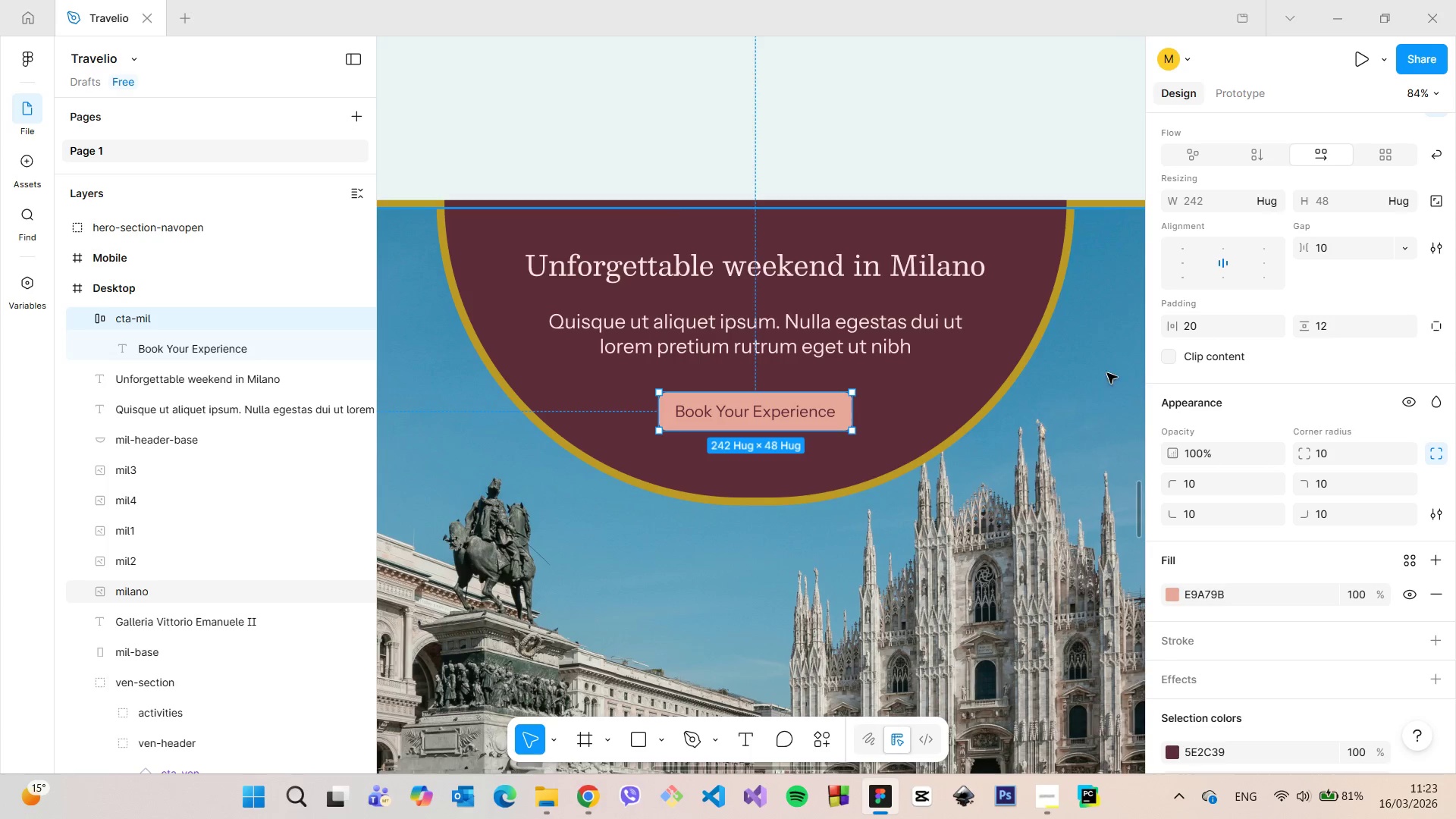 
left_click([1084, 457])
 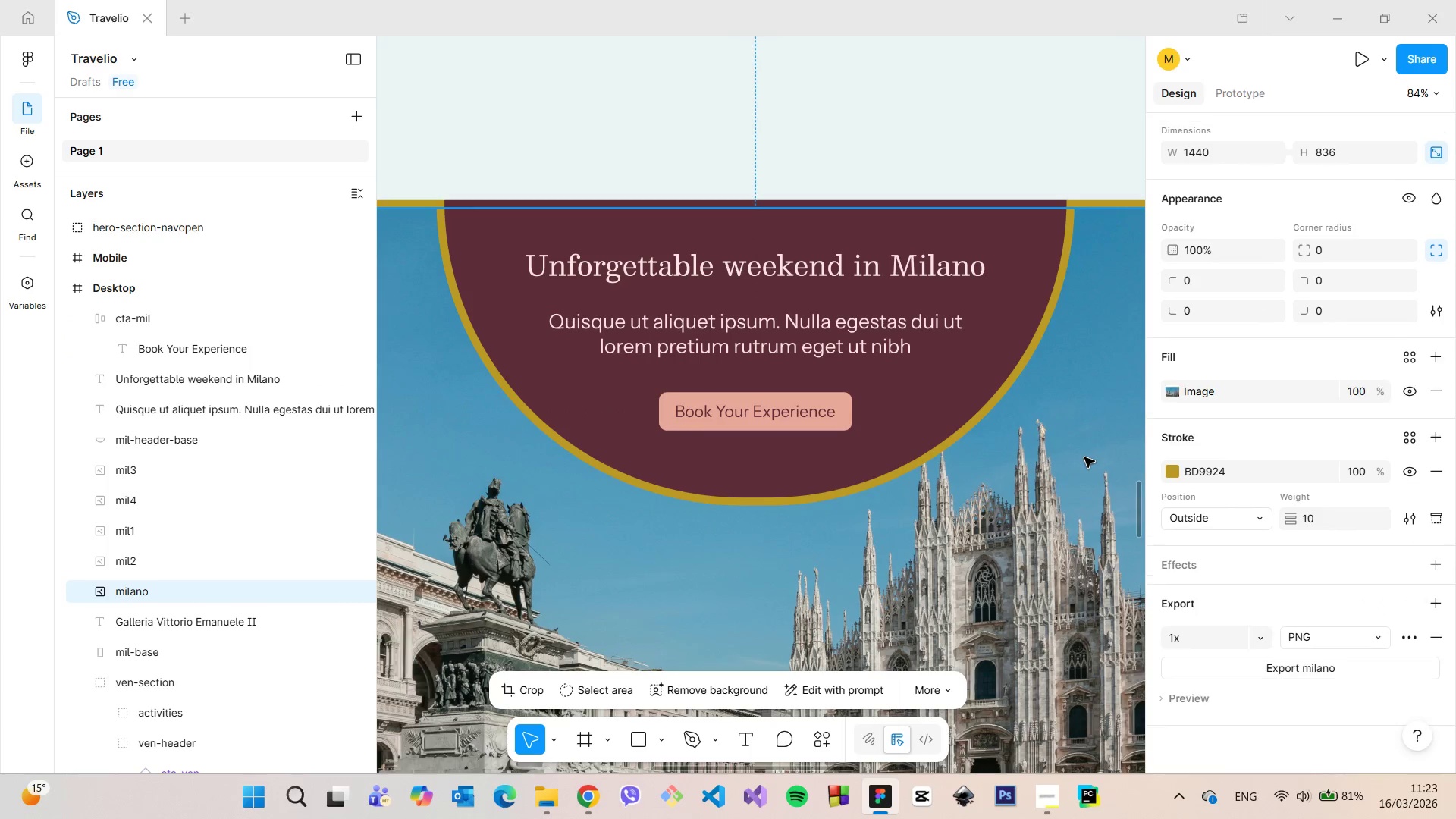 
scroll: coordinate [1084, 457], scroll_direction: down, amount: 7.0
 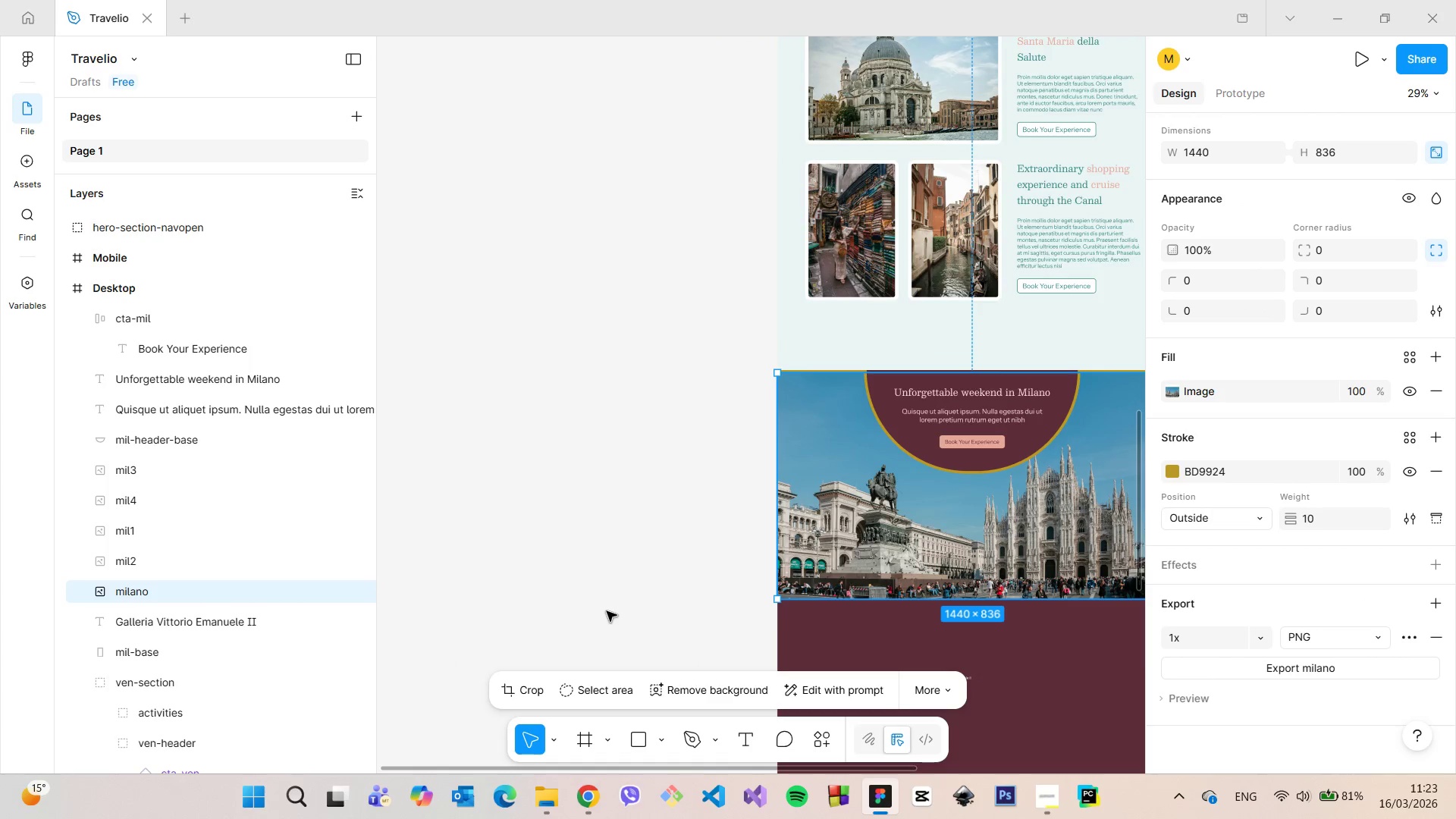 
left_click([607, 610])
 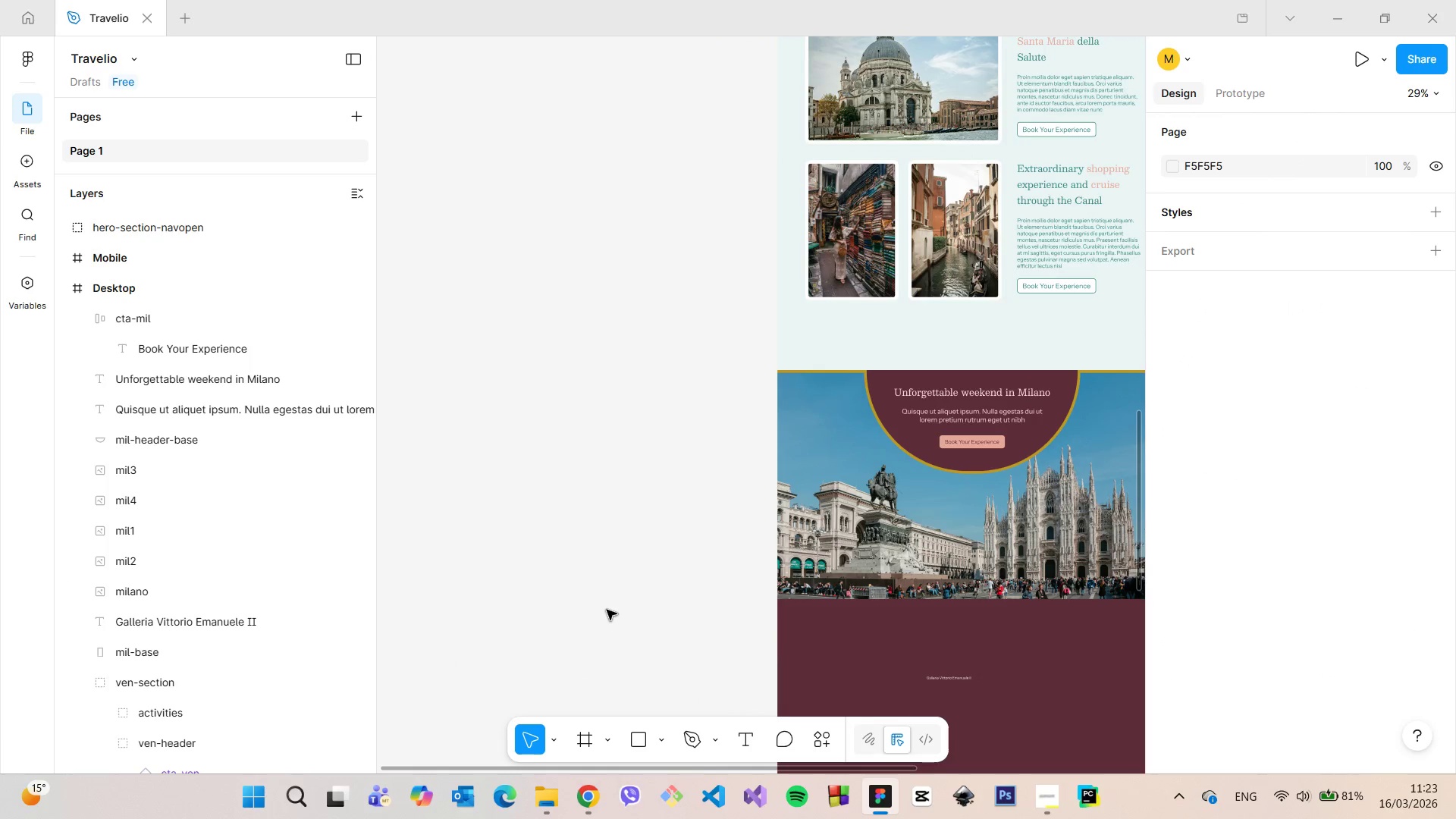 
scroll: coordinate [607, 610], scroll_direction: down, amount: 1.0
 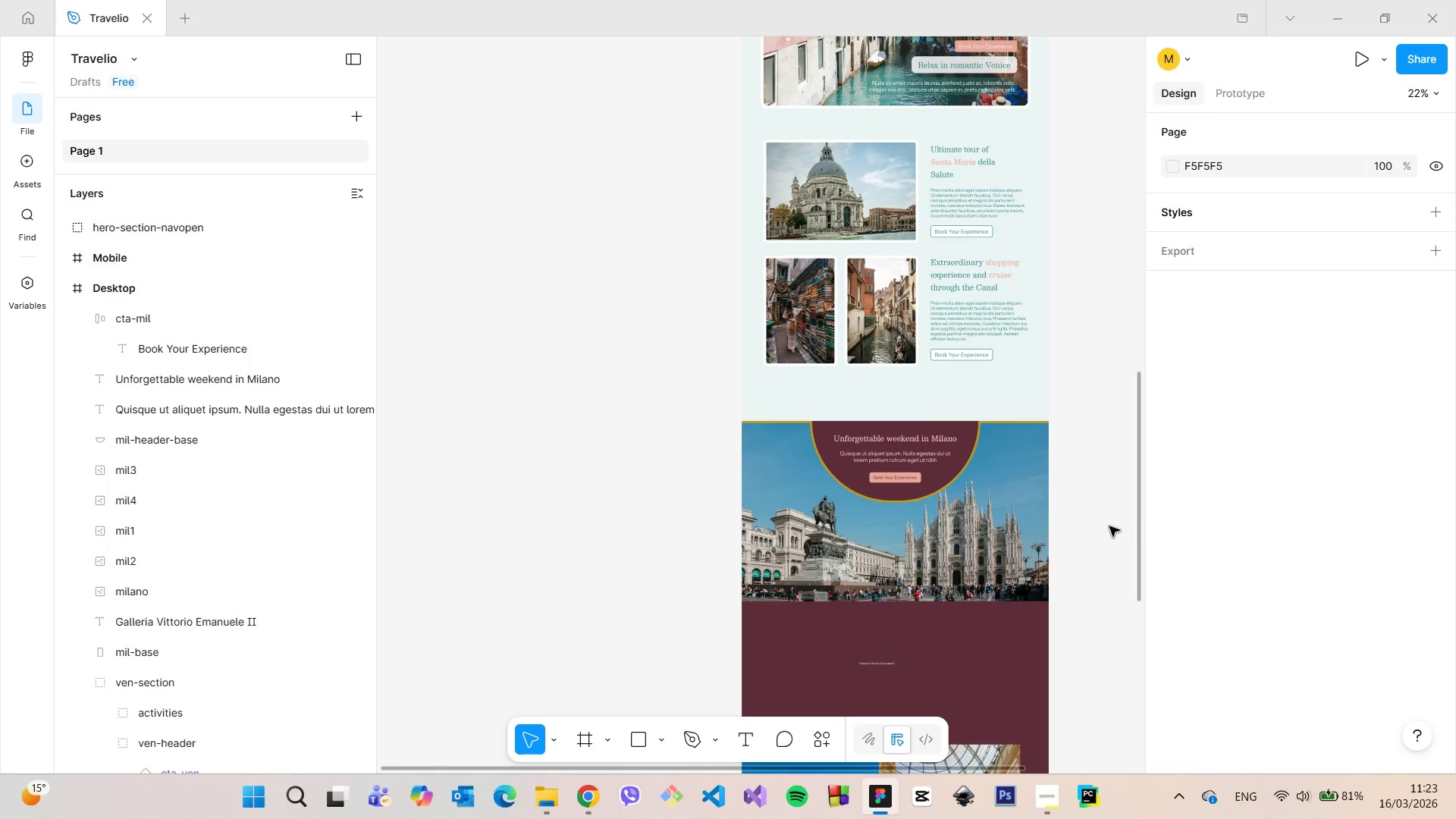 
scroll: coordinate [1081, 507], scroll_direction: up, amount: 10.0
 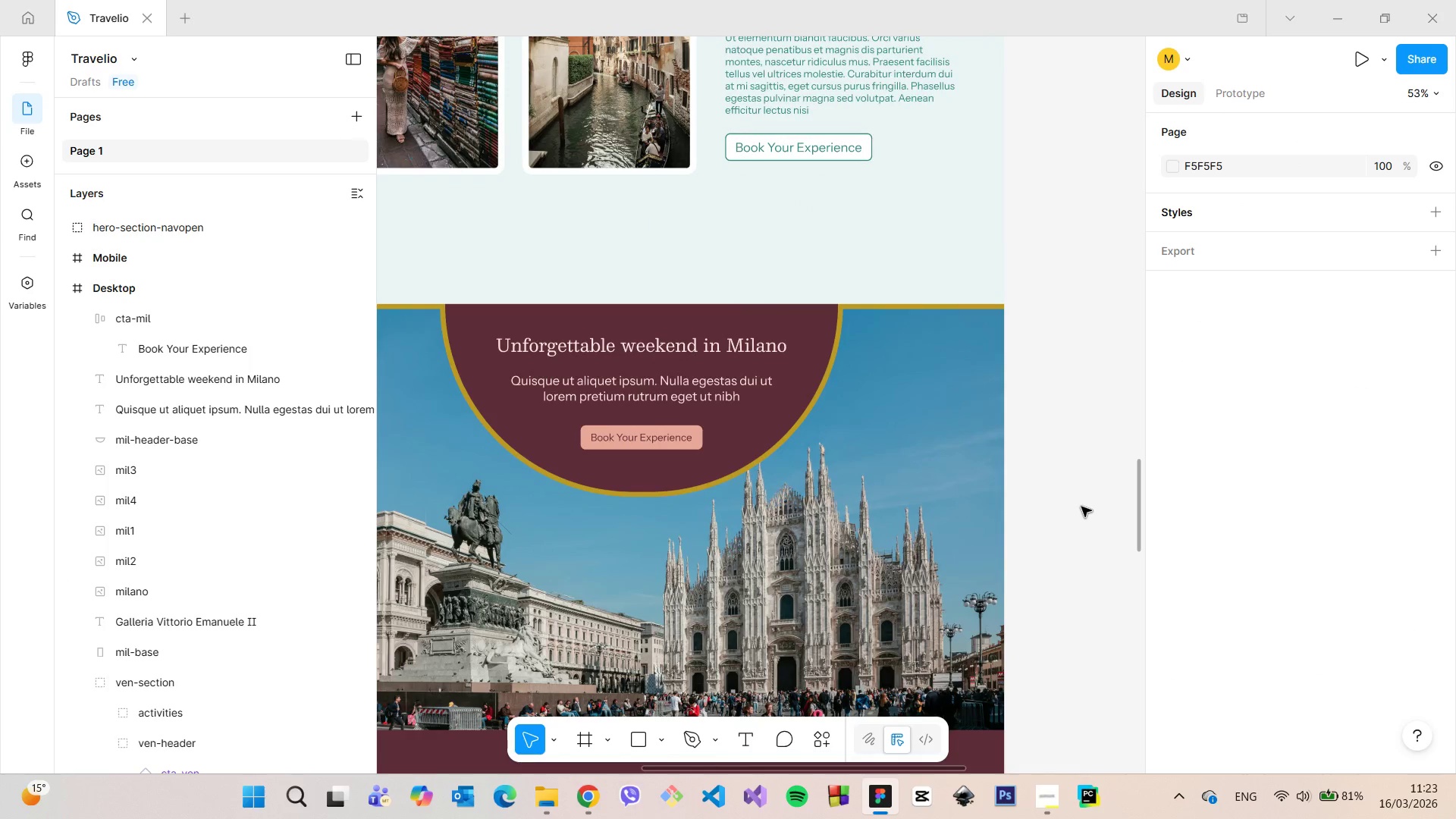 
scroll: coordinate [1081, 507], scroll_direction: down, amount: 2.0
 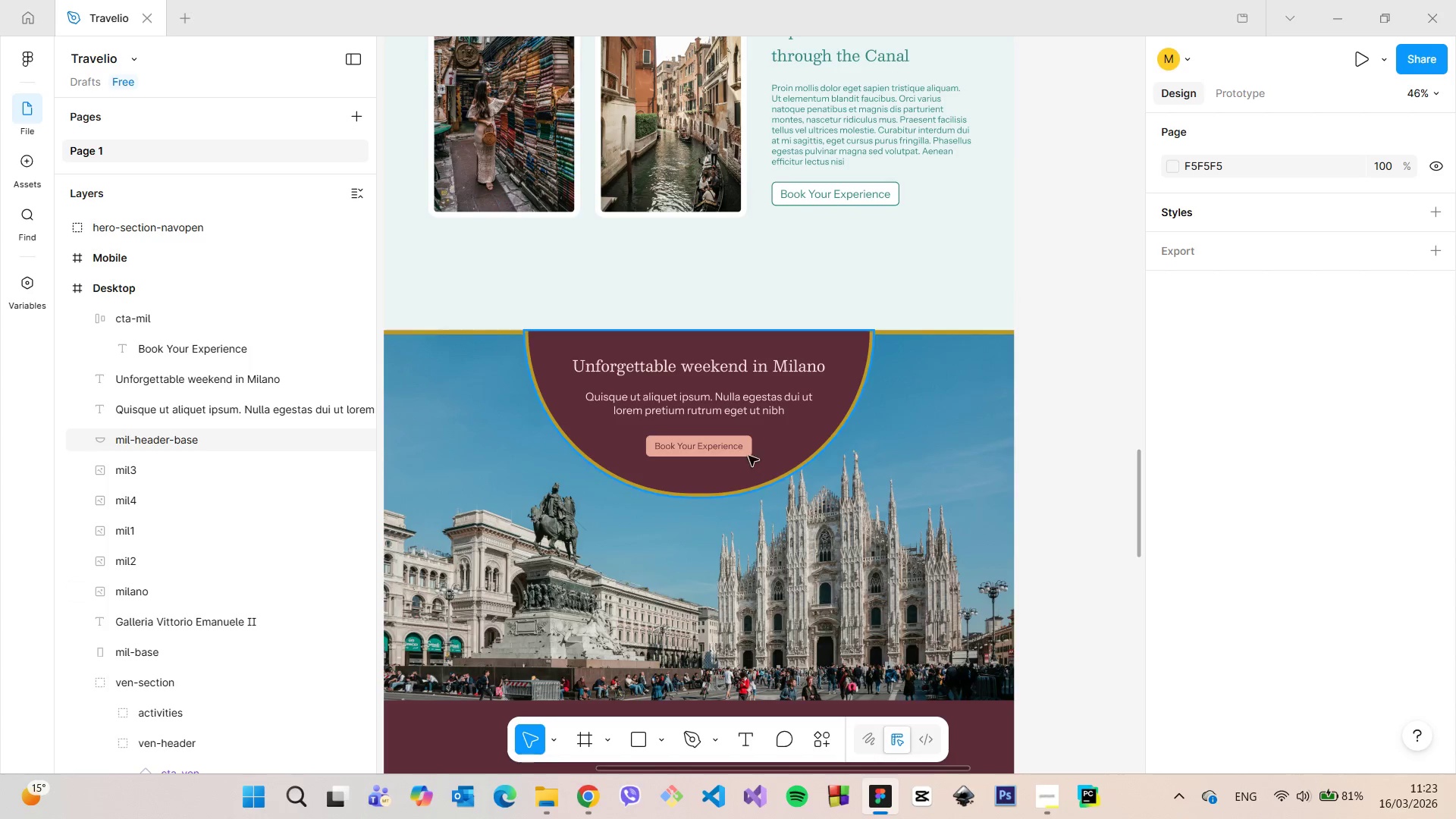 
left_click([744, 452])
 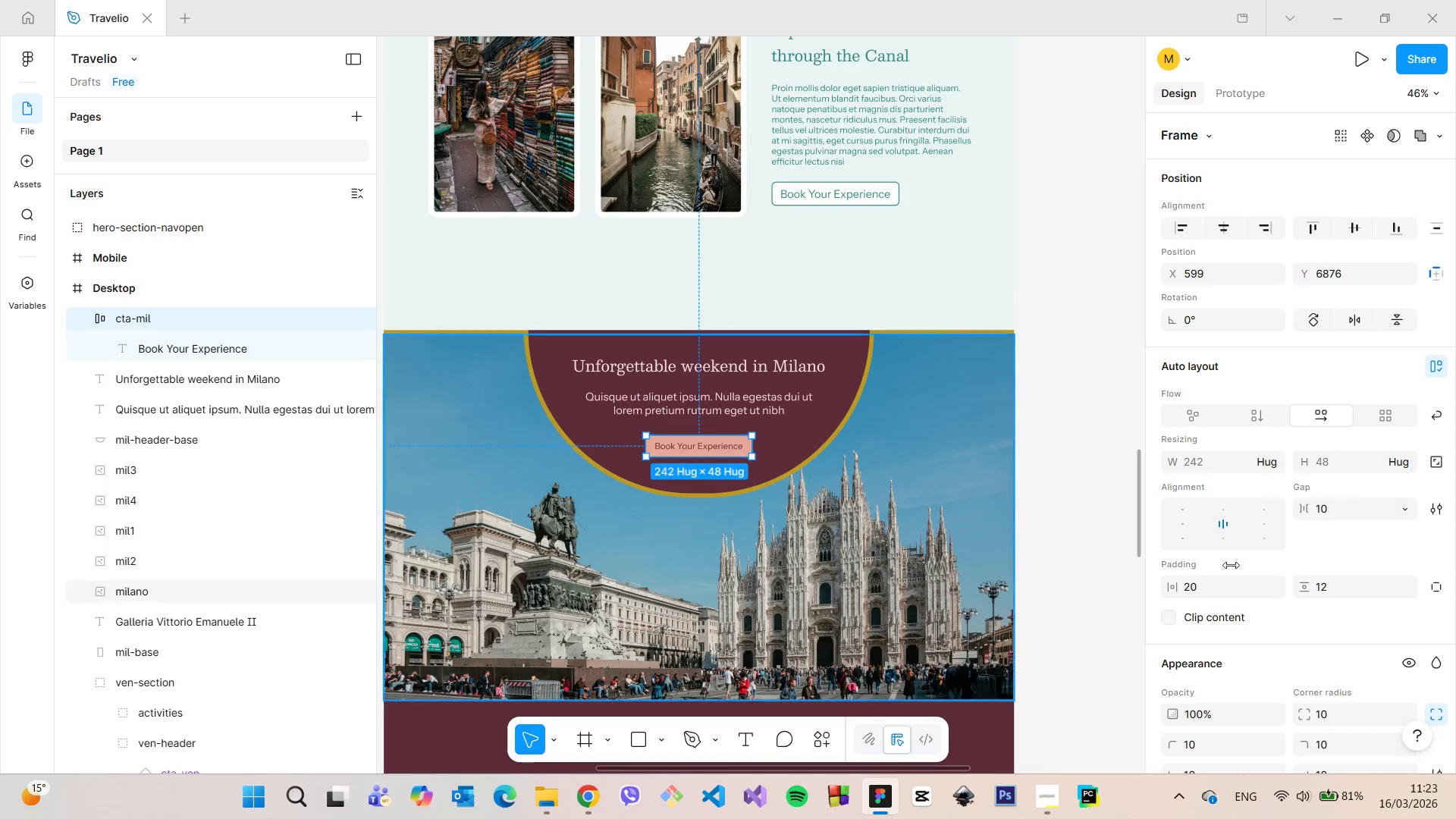 
scroll: coordinate [1276, 580], scroll_direction: down, amount: 4.0
 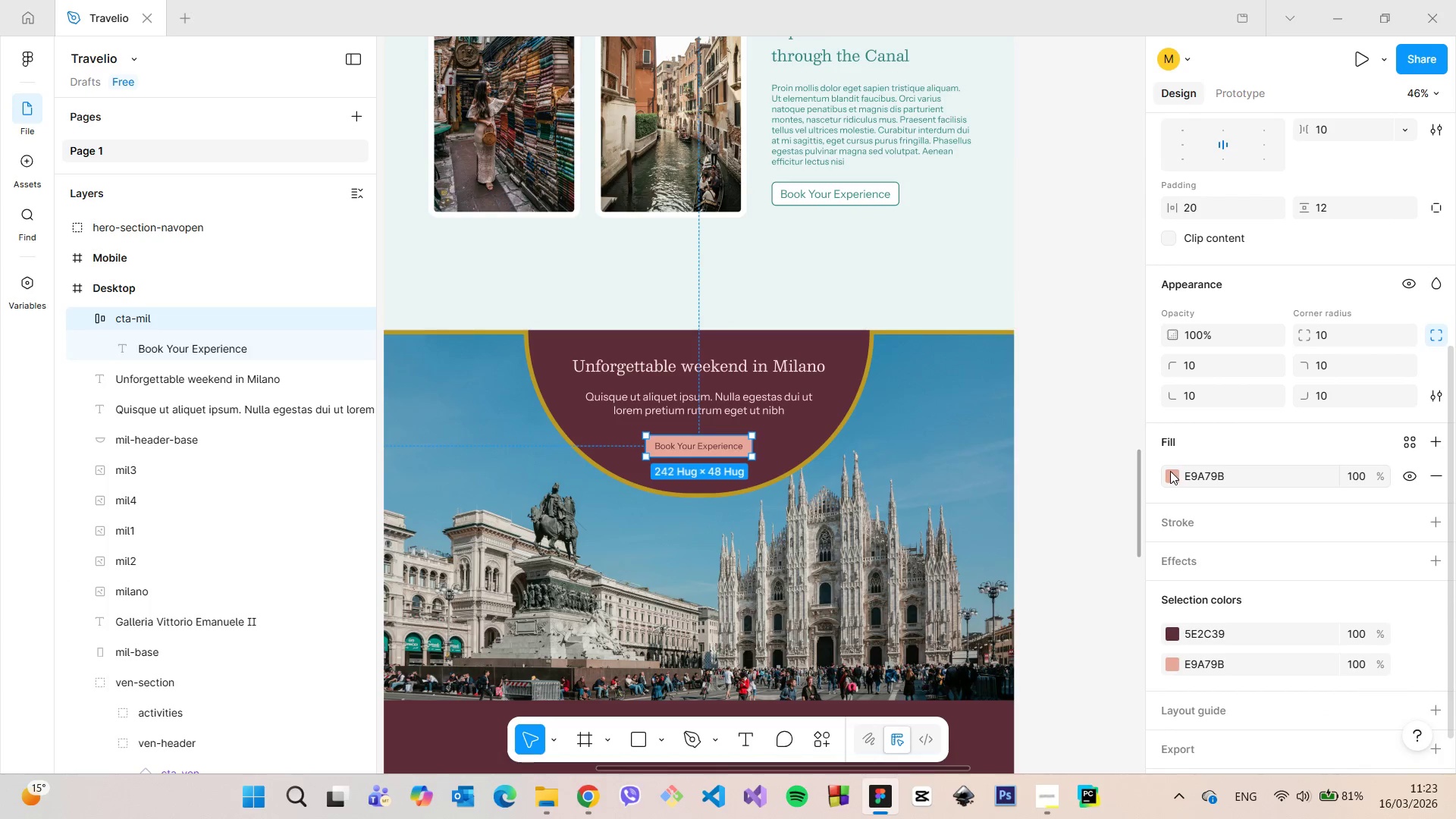 
left_click([1170, 471])
 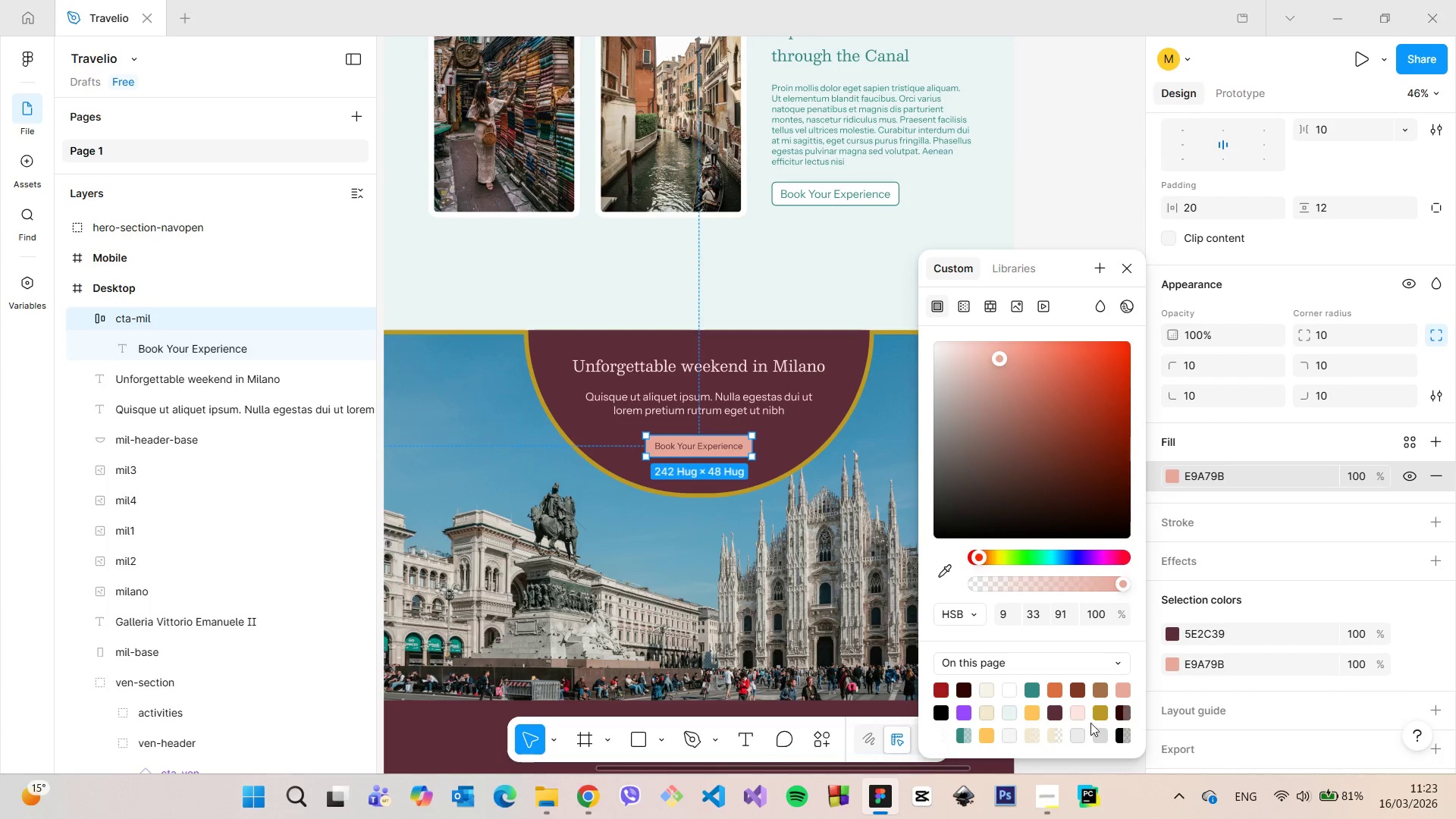 
left_click([1105, 711])
 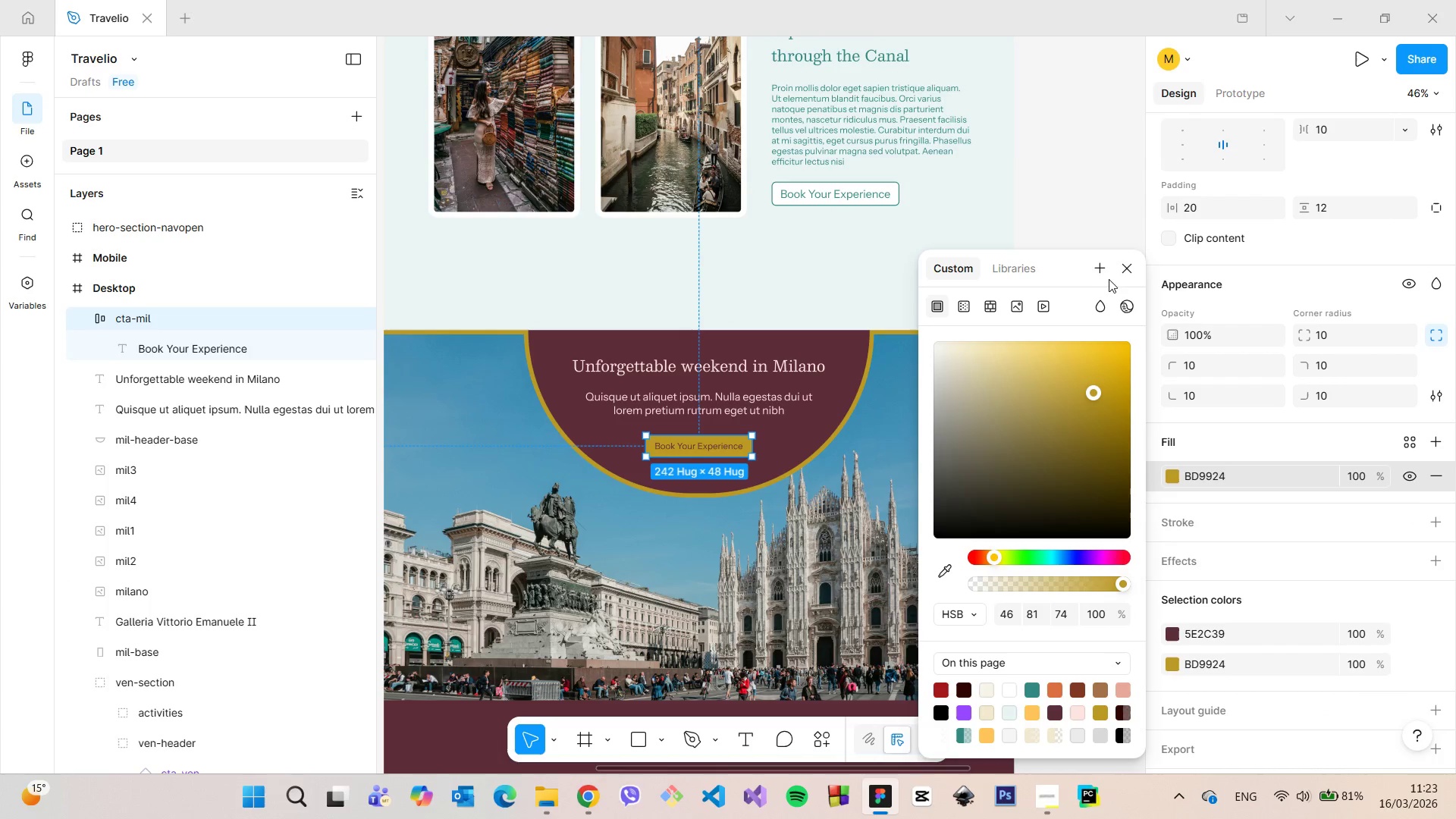 
left_click([1122, 271])
 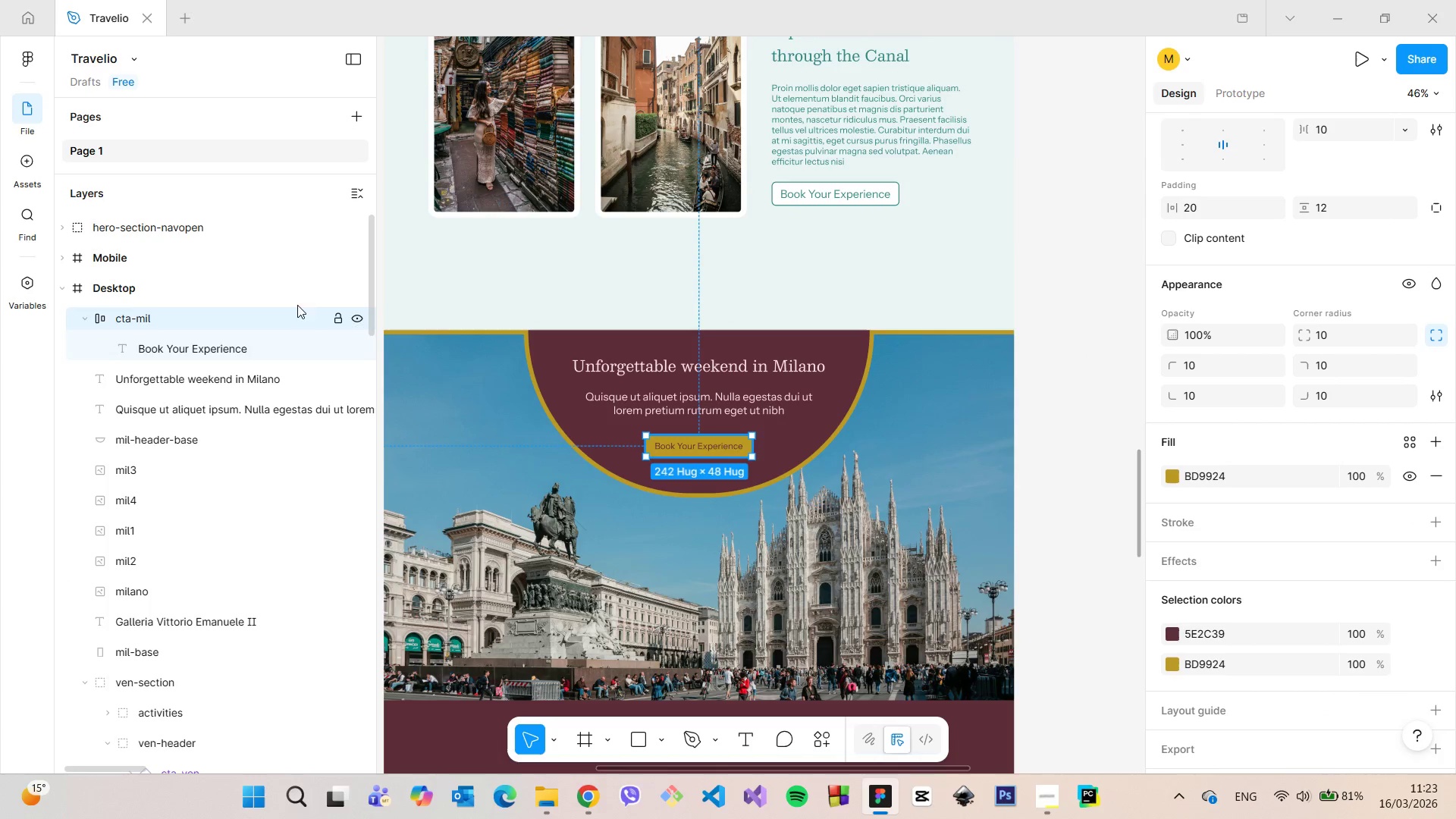 
left_click([86, 322])
 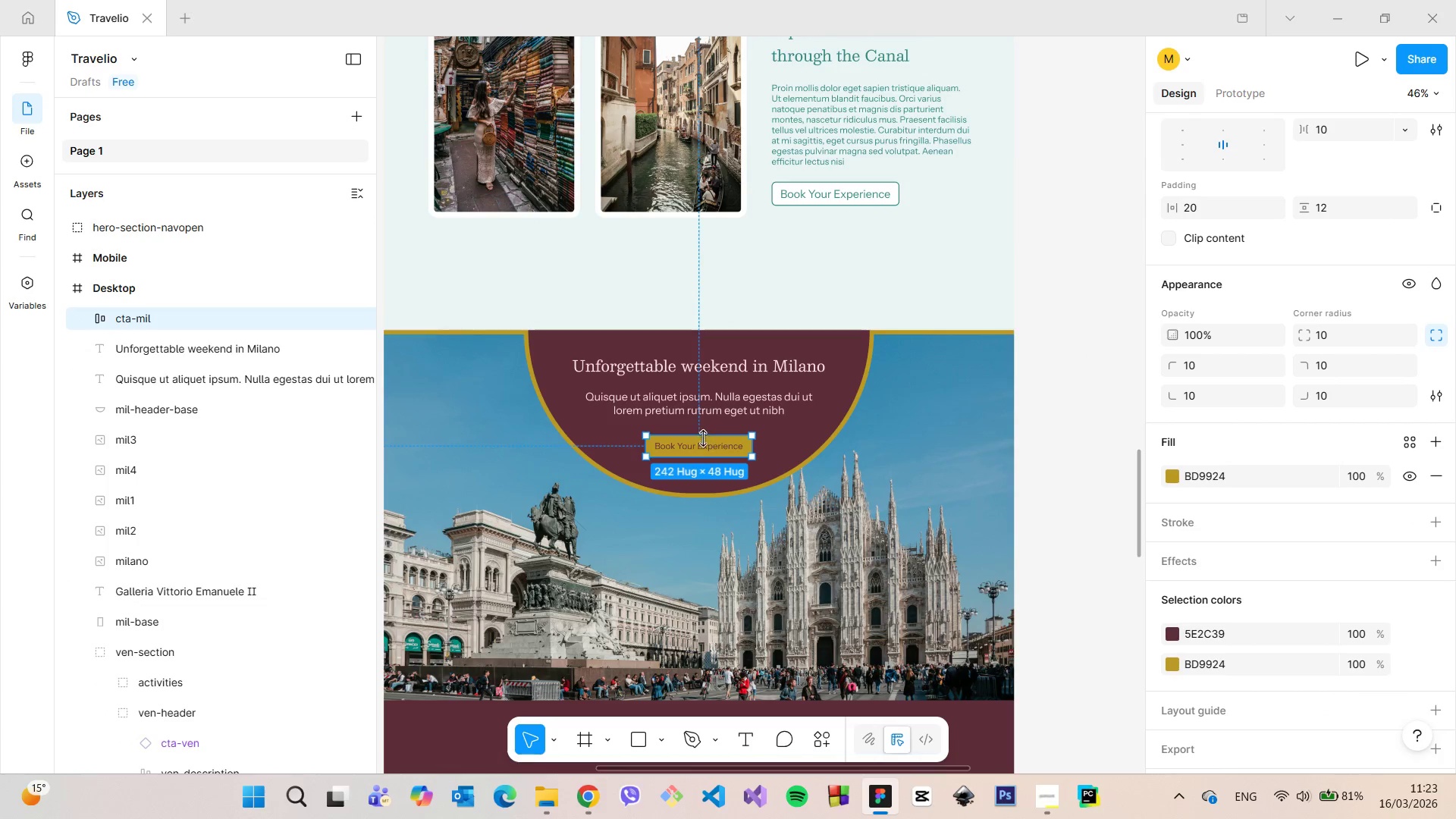 
left_click_drag(start_coordinate=[704, 445], to_coordinate=[651, 298])
 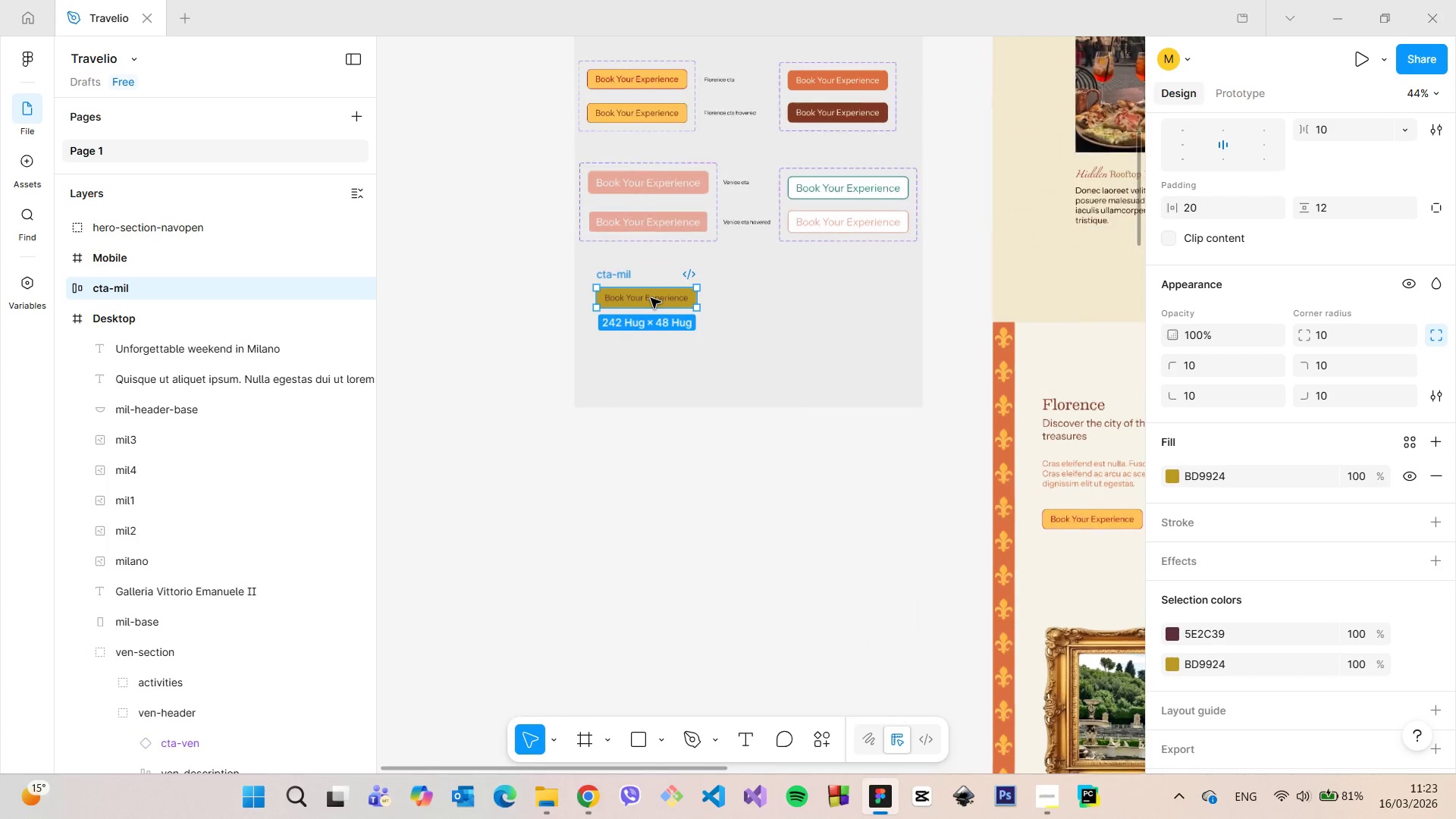 
scroll: coordinate [573, 243], scroll_direction: down, amount: 18.0
 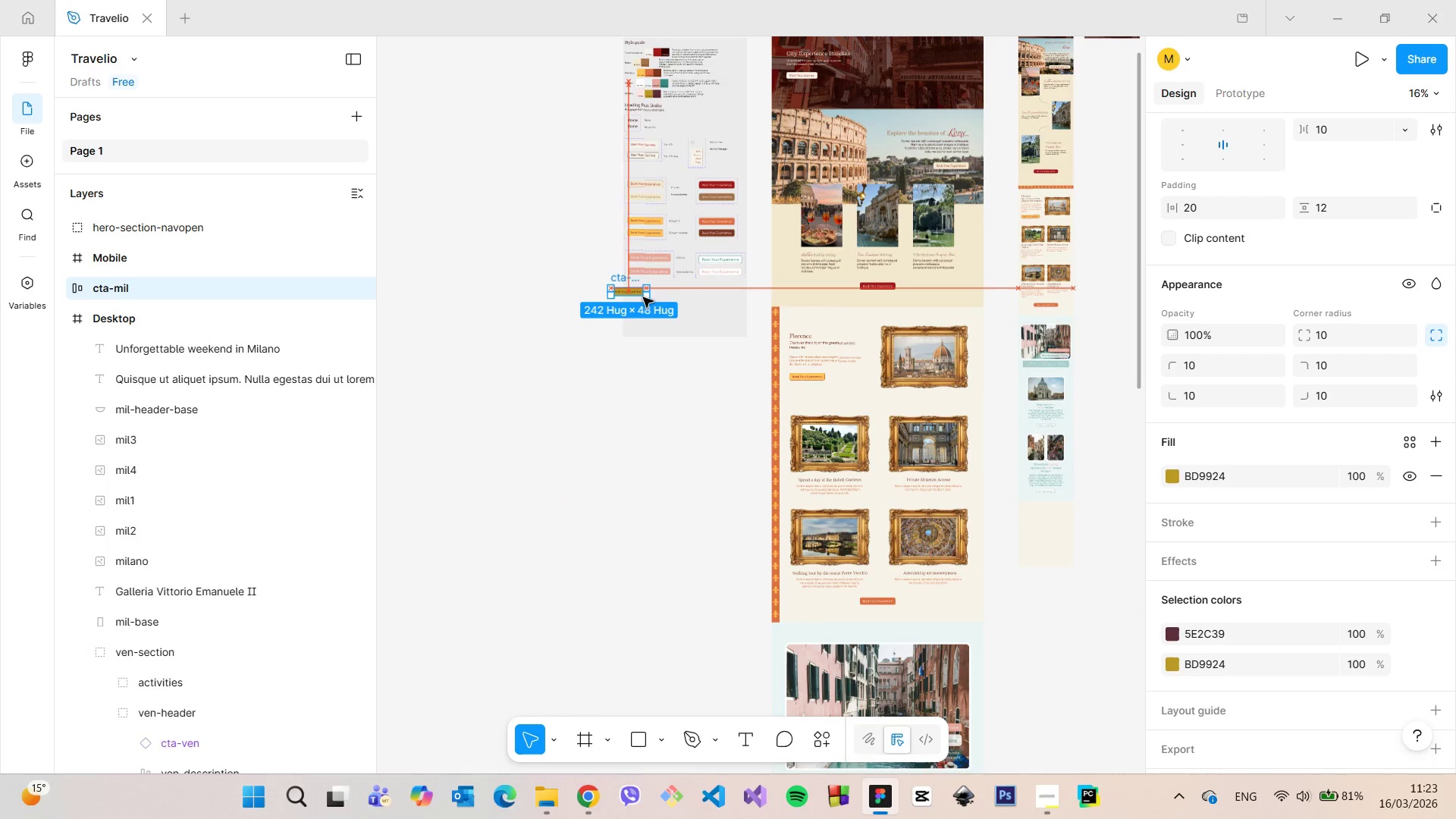 
scroll: coordinate [651, 298], scroll_direction: up, amount: 11.0
 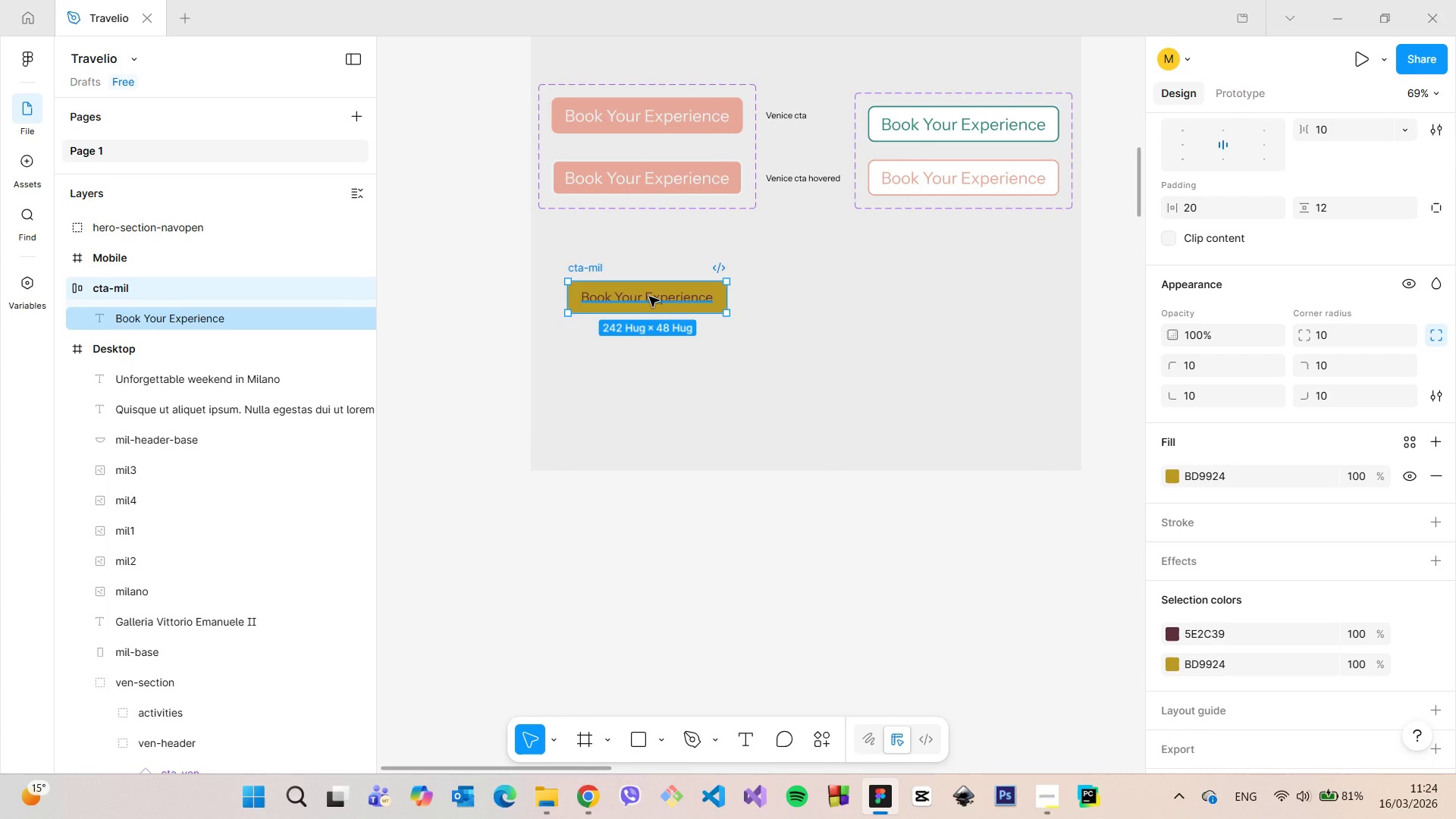 
hold_key(key=AltLeft, duration=1.27)
left_click_drag(start_coordinate=[649, 297], to_coordinate=[651, 354])
 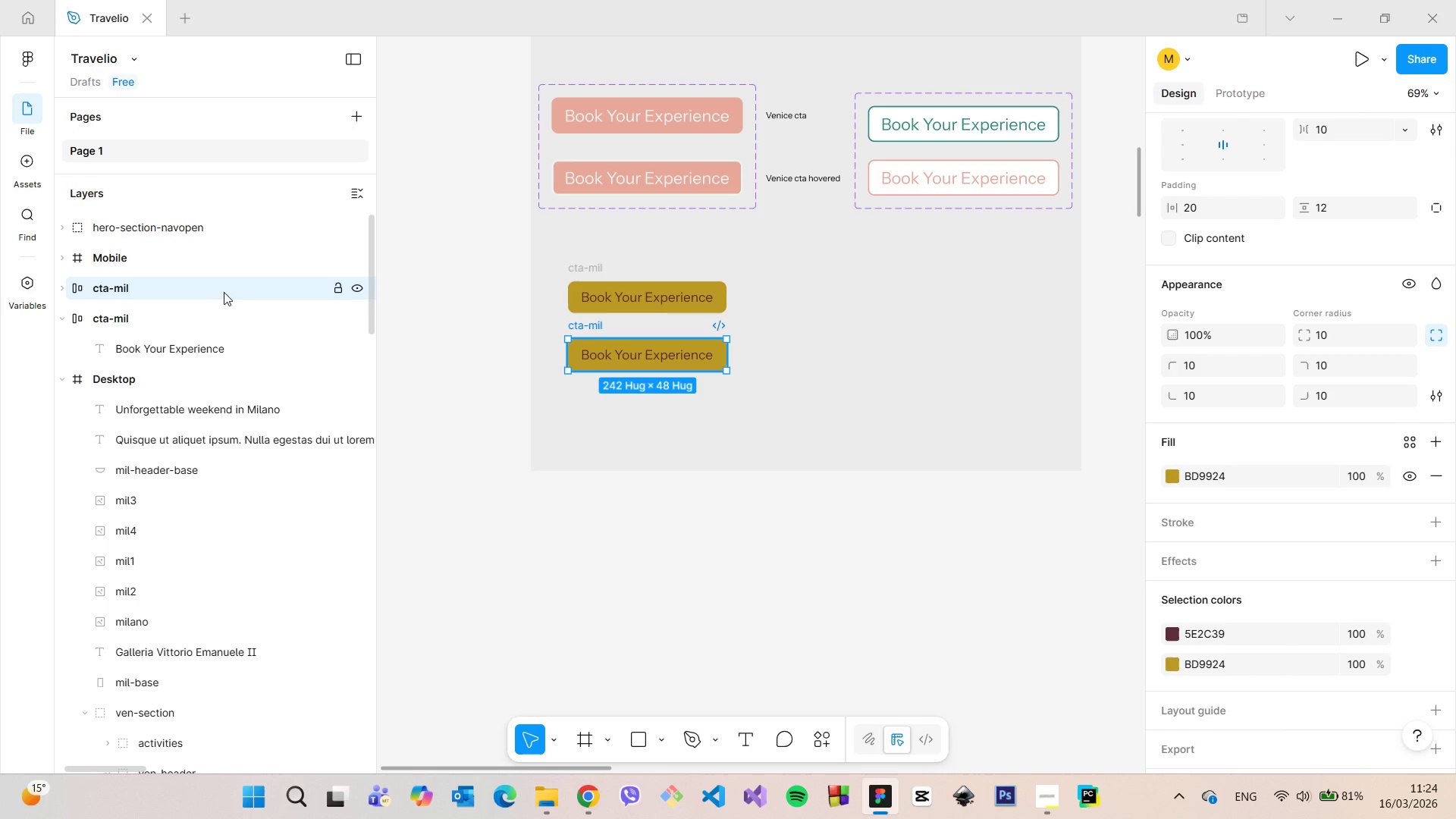 
double_click([220, 290])
 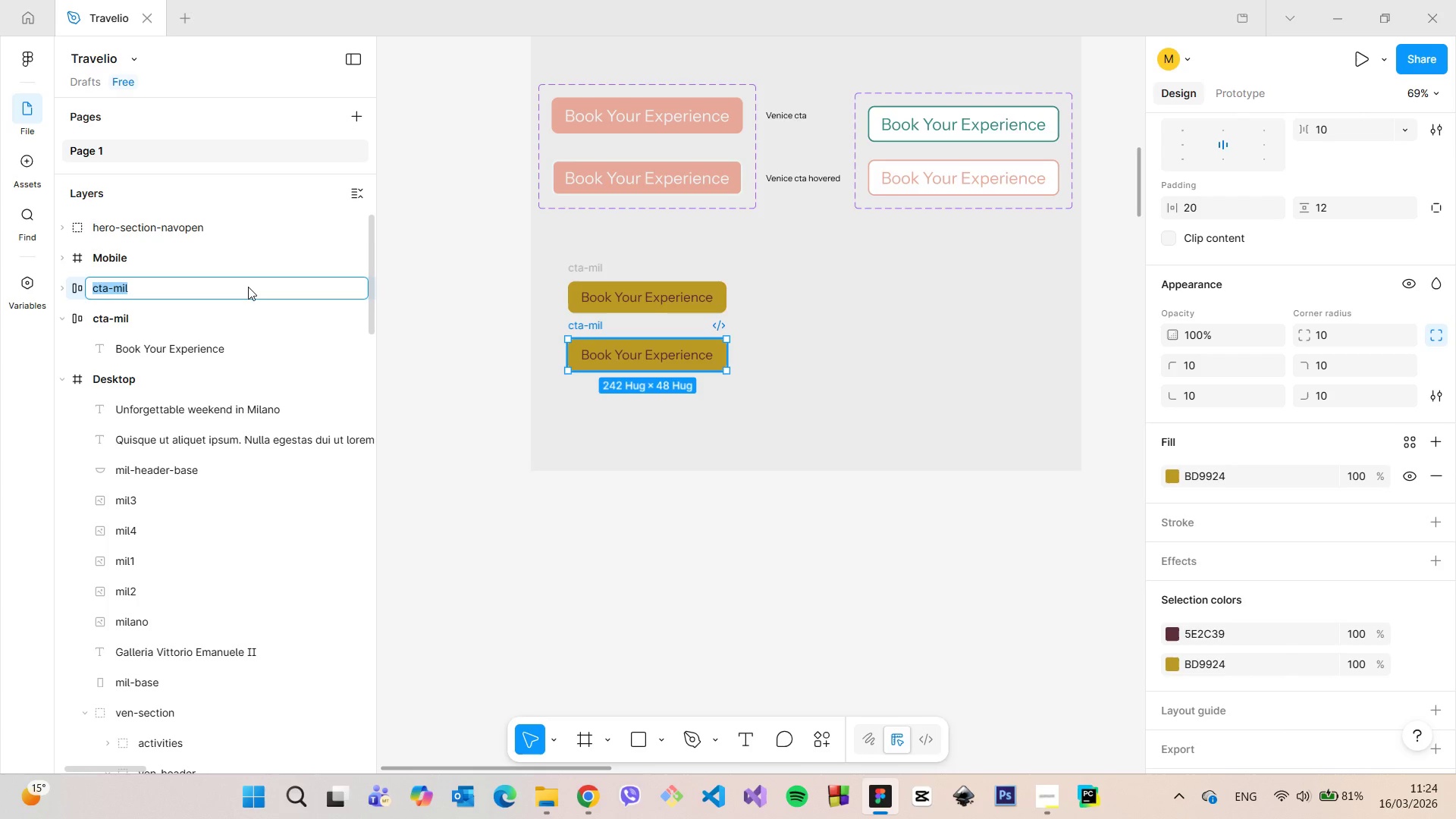 
left_click([248, 287])
 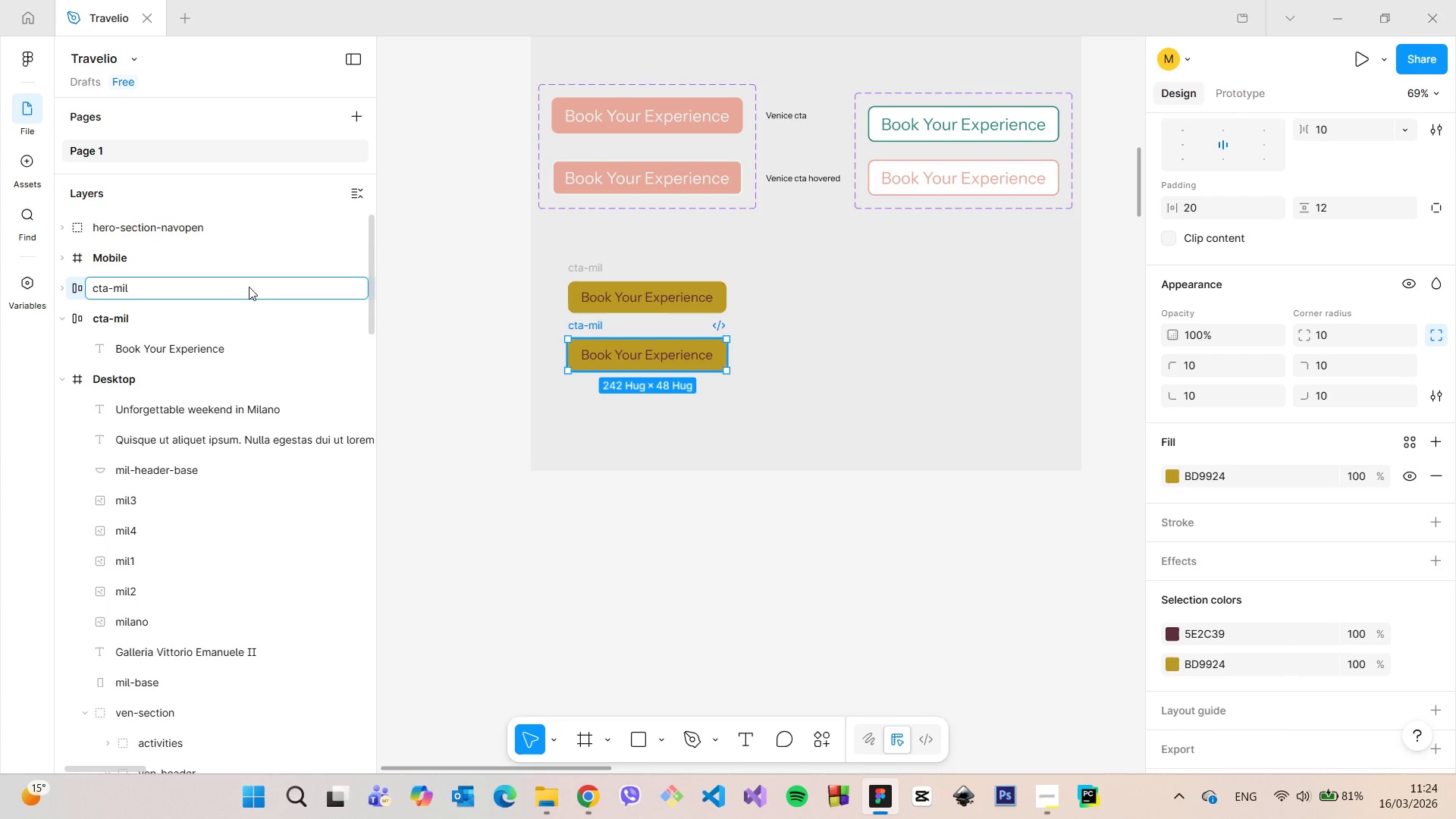 
type(-hover)
 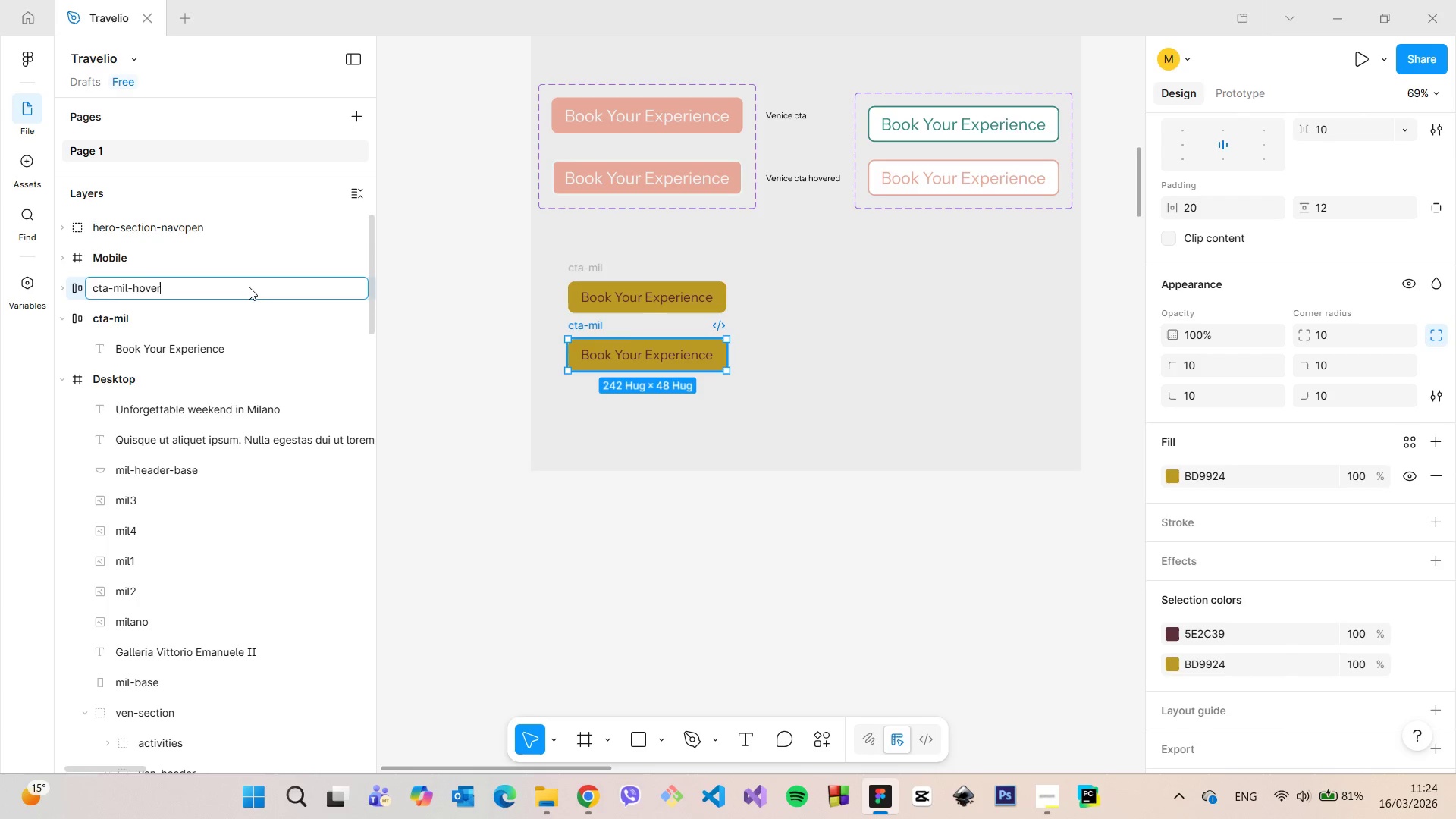 
key(Enter)
 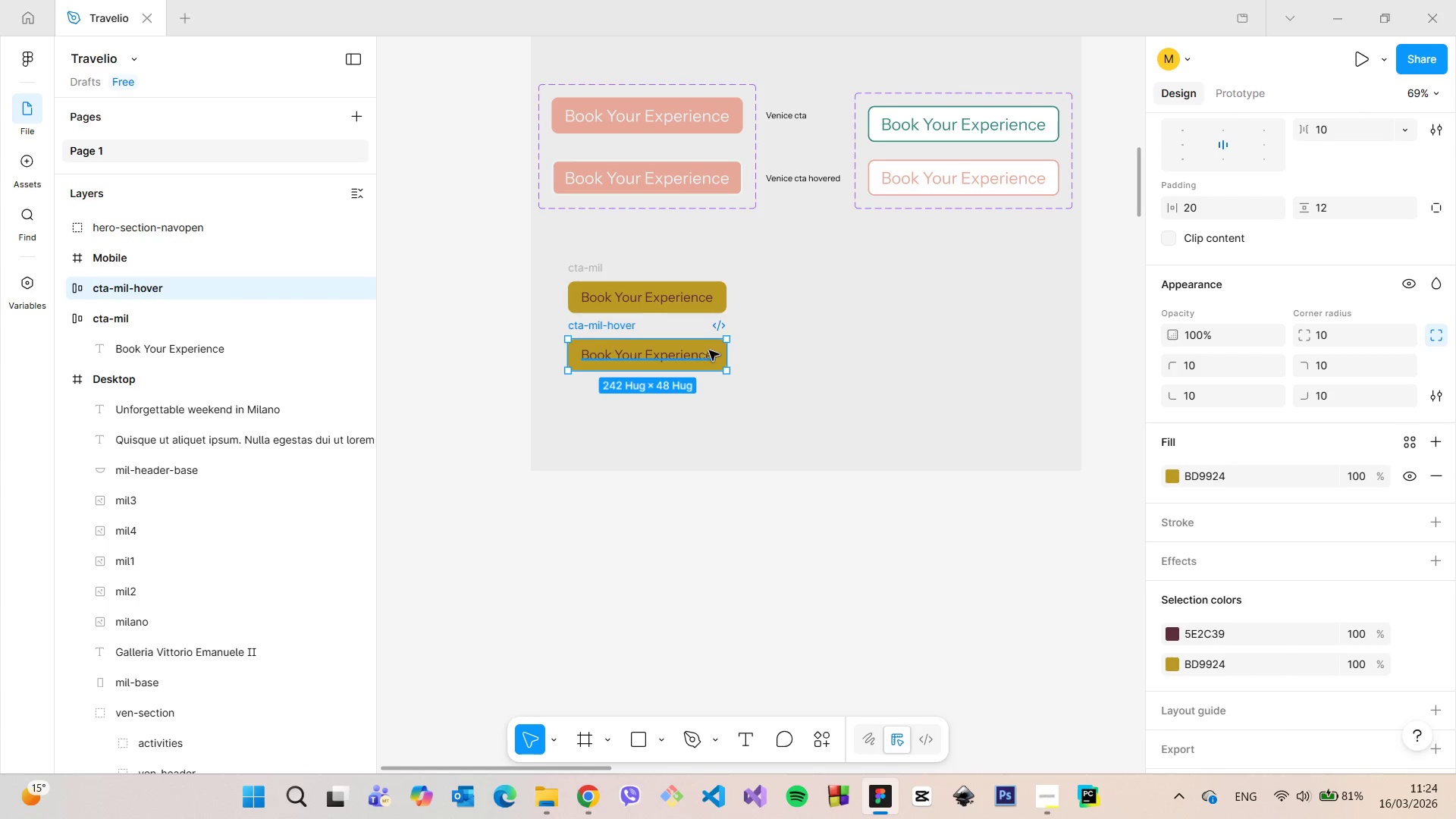 
left_click([1176, 663])
 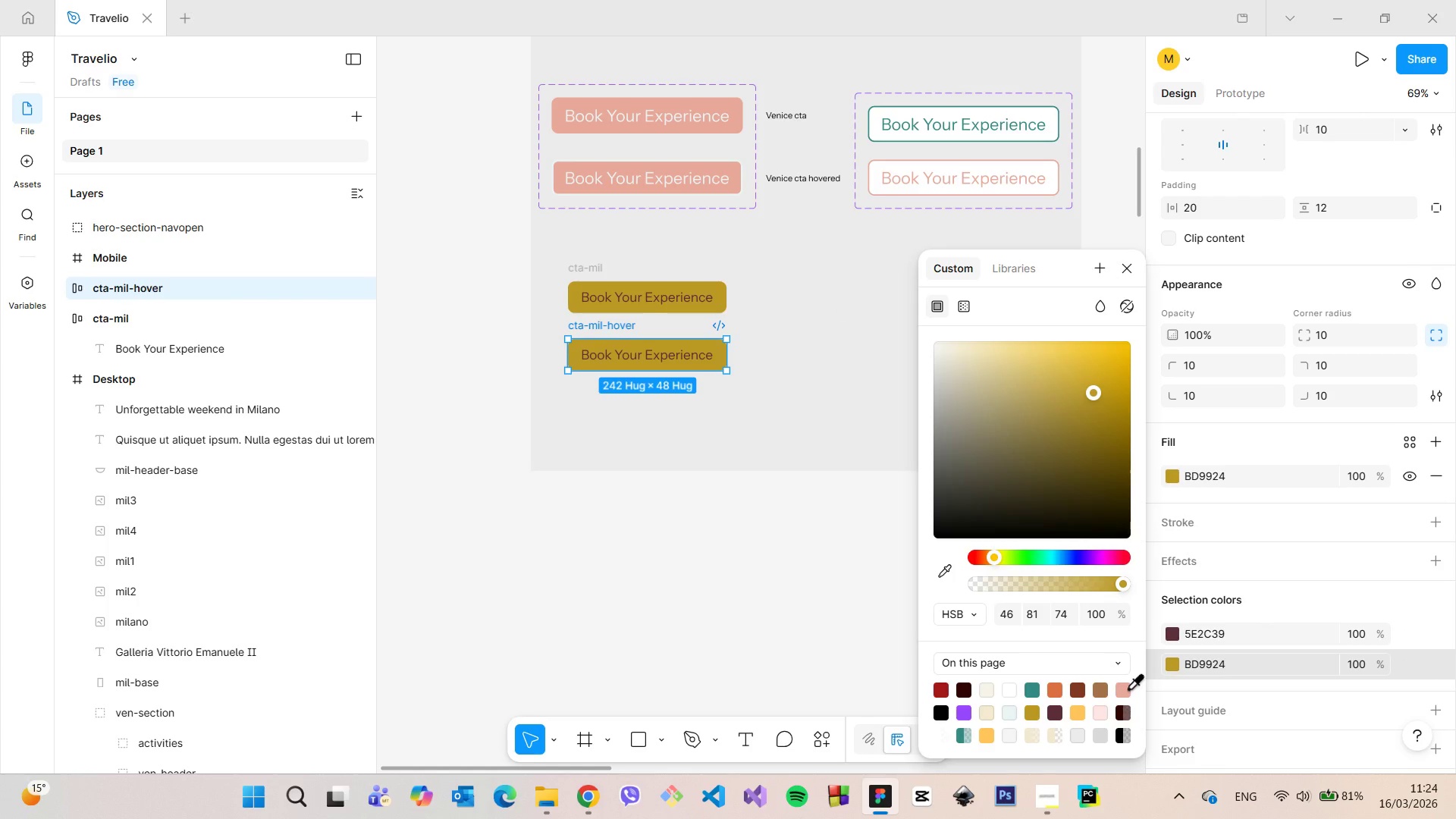 
left_click([1104, 714])
 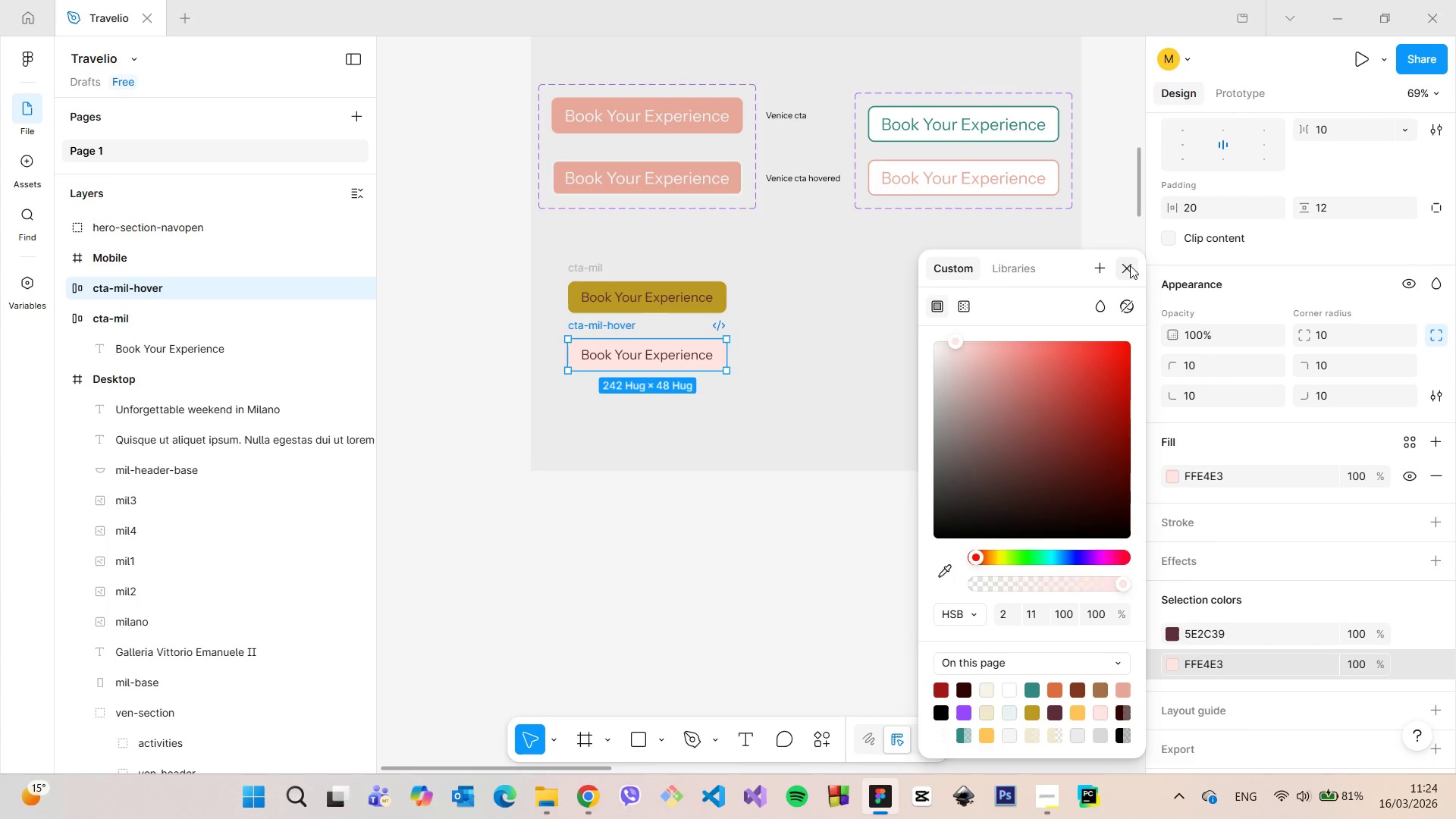 
left_click([1132, 273])
 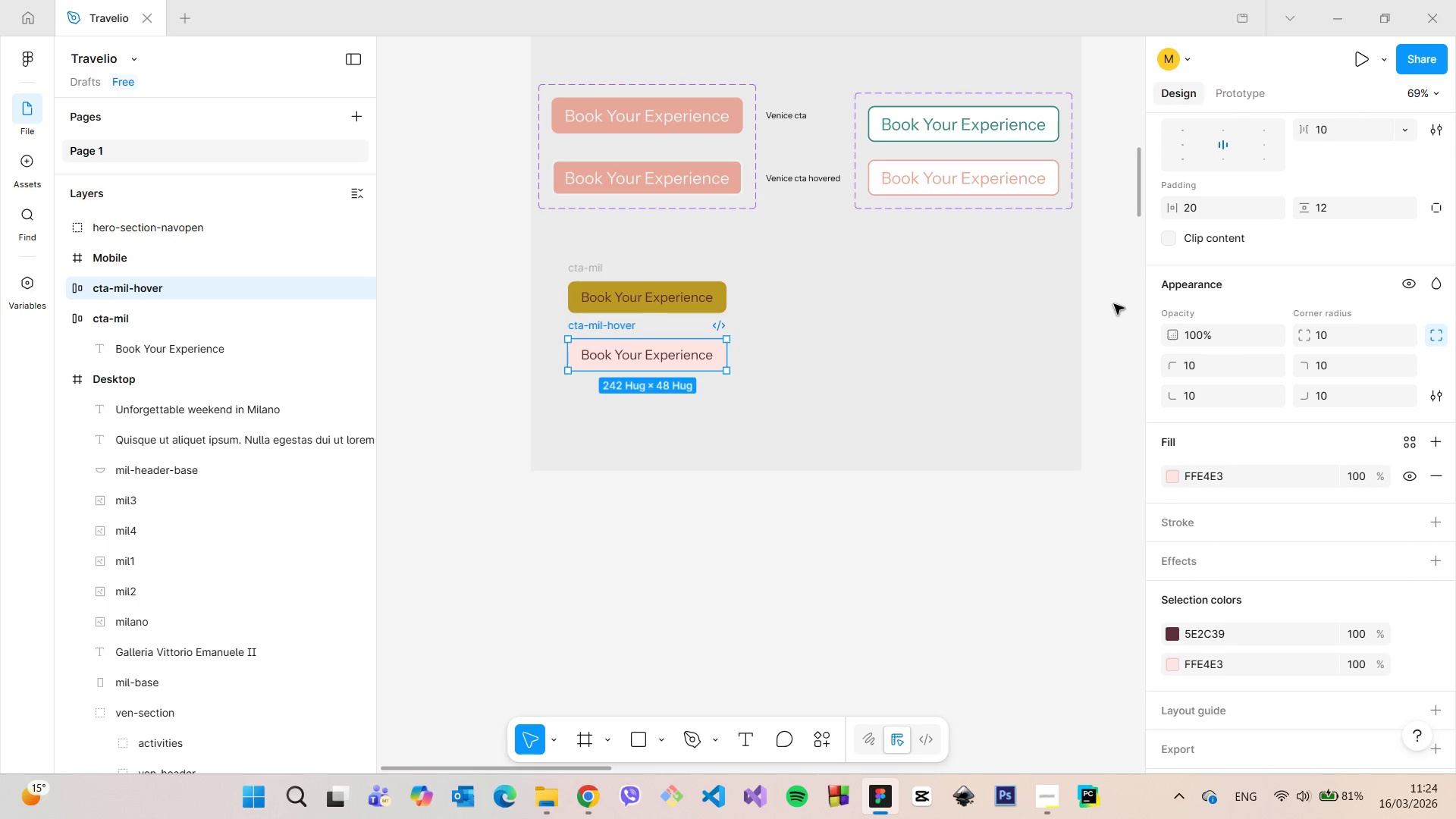 
left_click([1114, 305])
 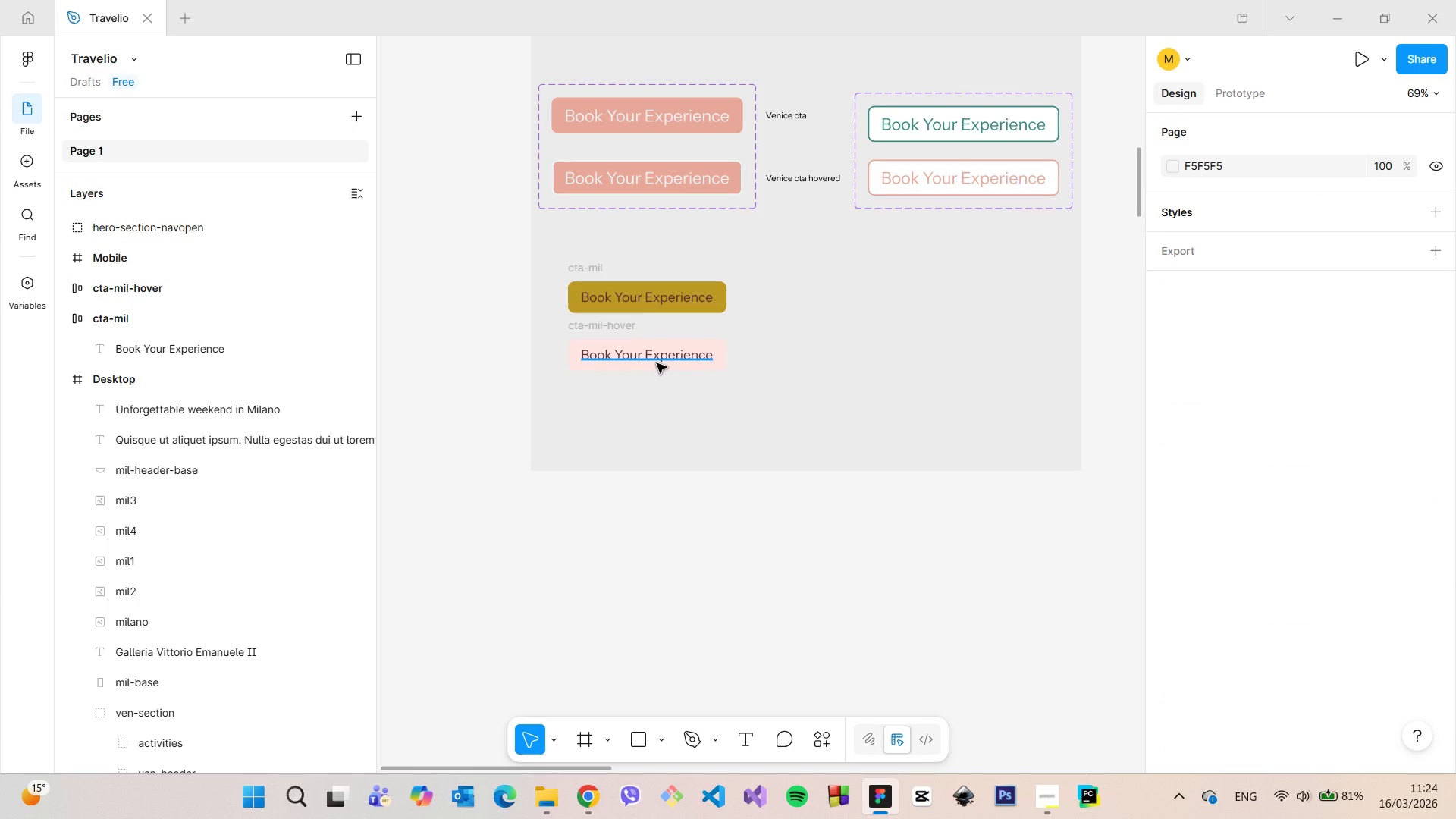 
scroll: coordinate [852, 330], scroll_direction: down, amount: 3.0
 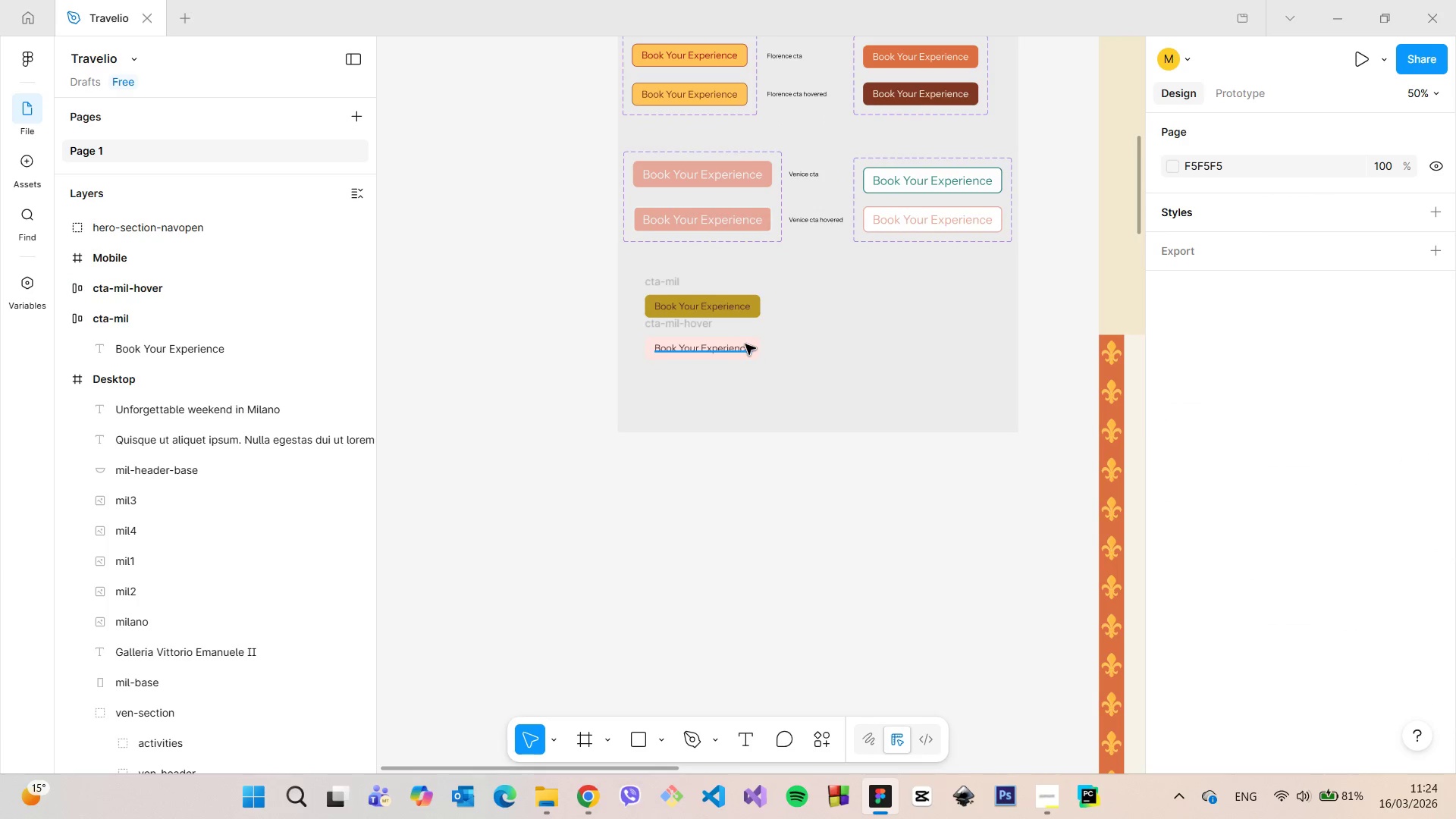 
left_click([755, 344])
 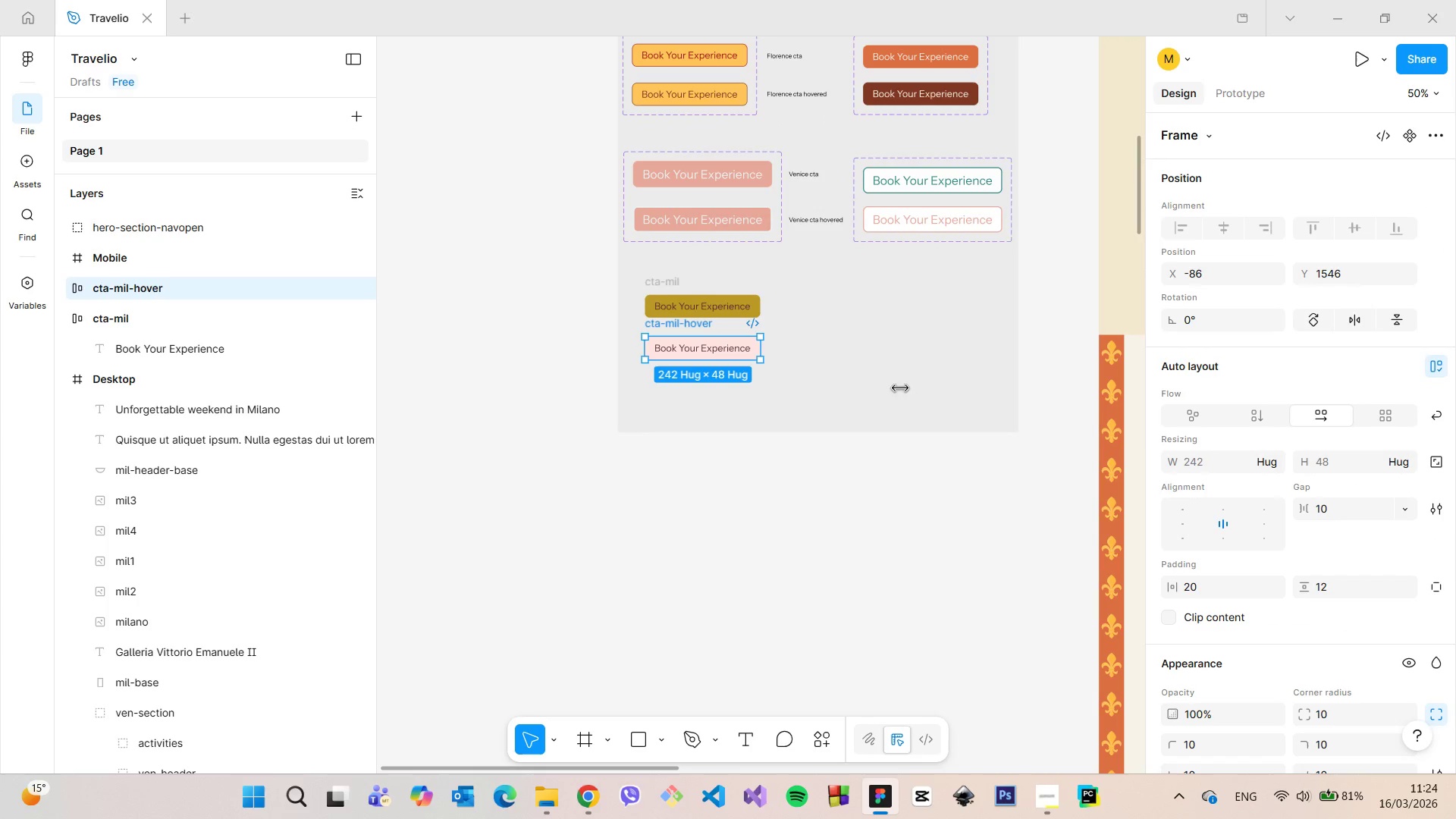 
scroll: coordinate [1270, 460], scroll_direction: down, amount: 6.0
 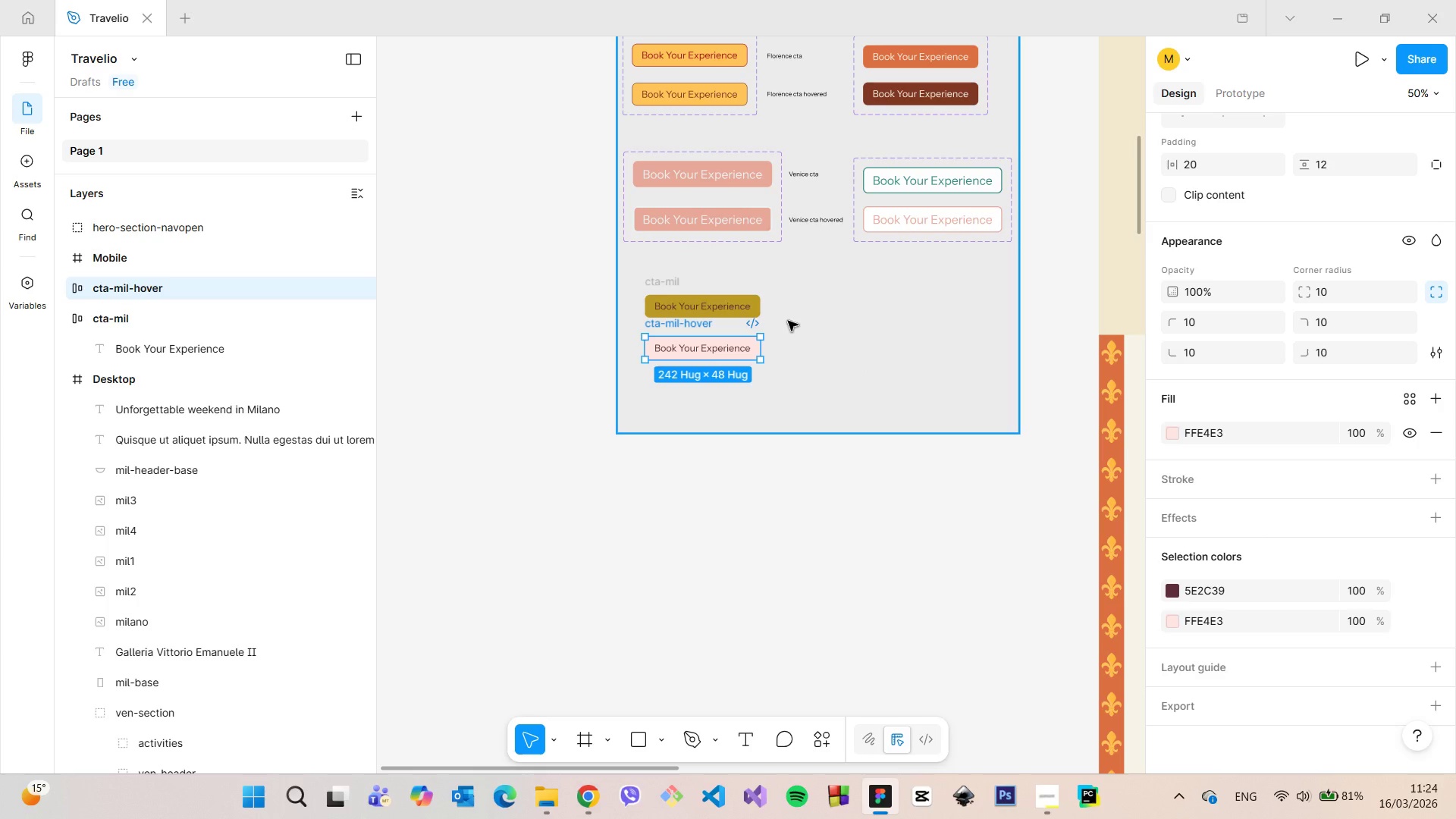 
left_click([788, 321])
 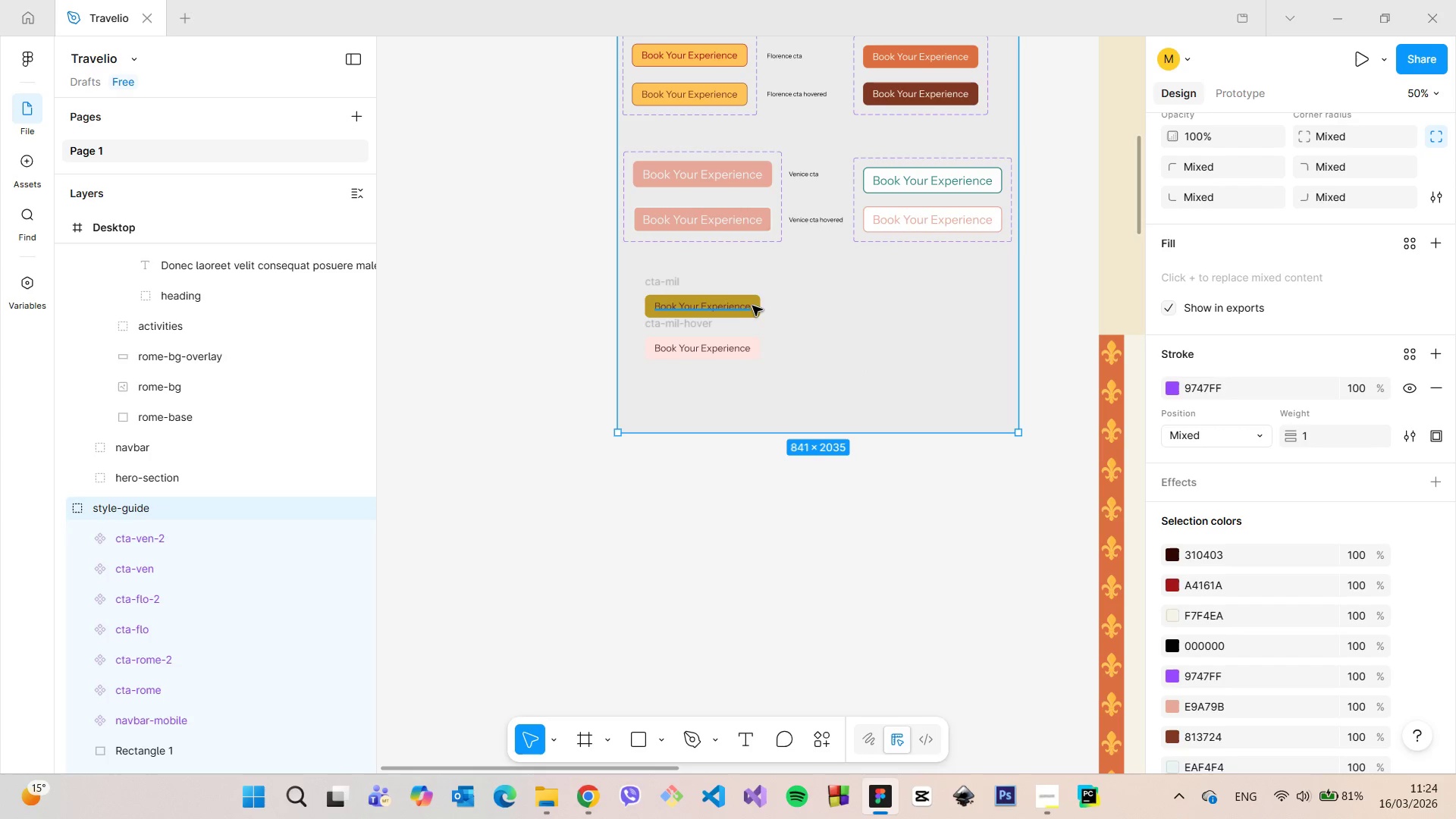 
left_click([755, 304])
 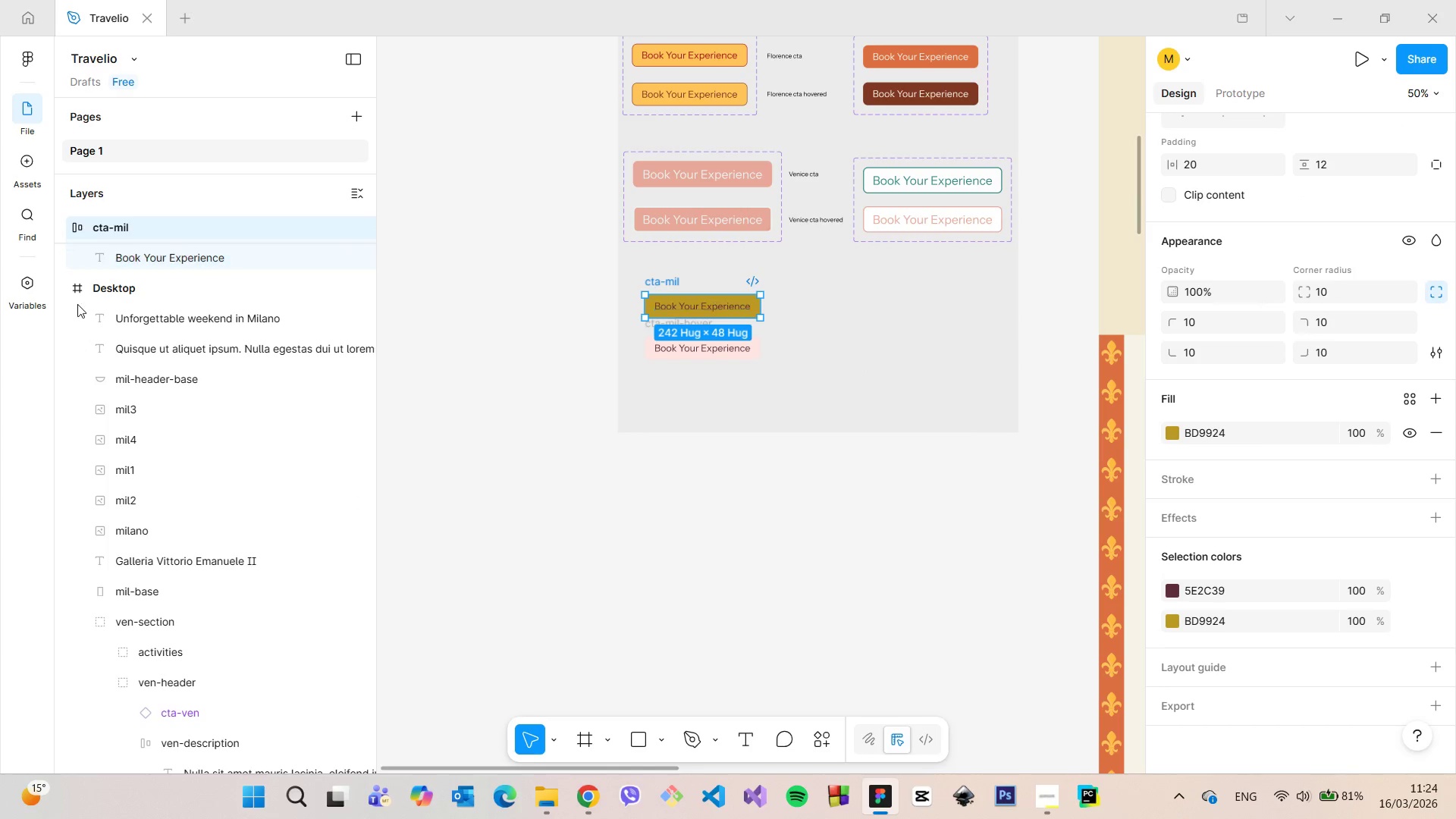 
scroll: coordinate [168, 288], scroll_direction: up, amount: 2.0
 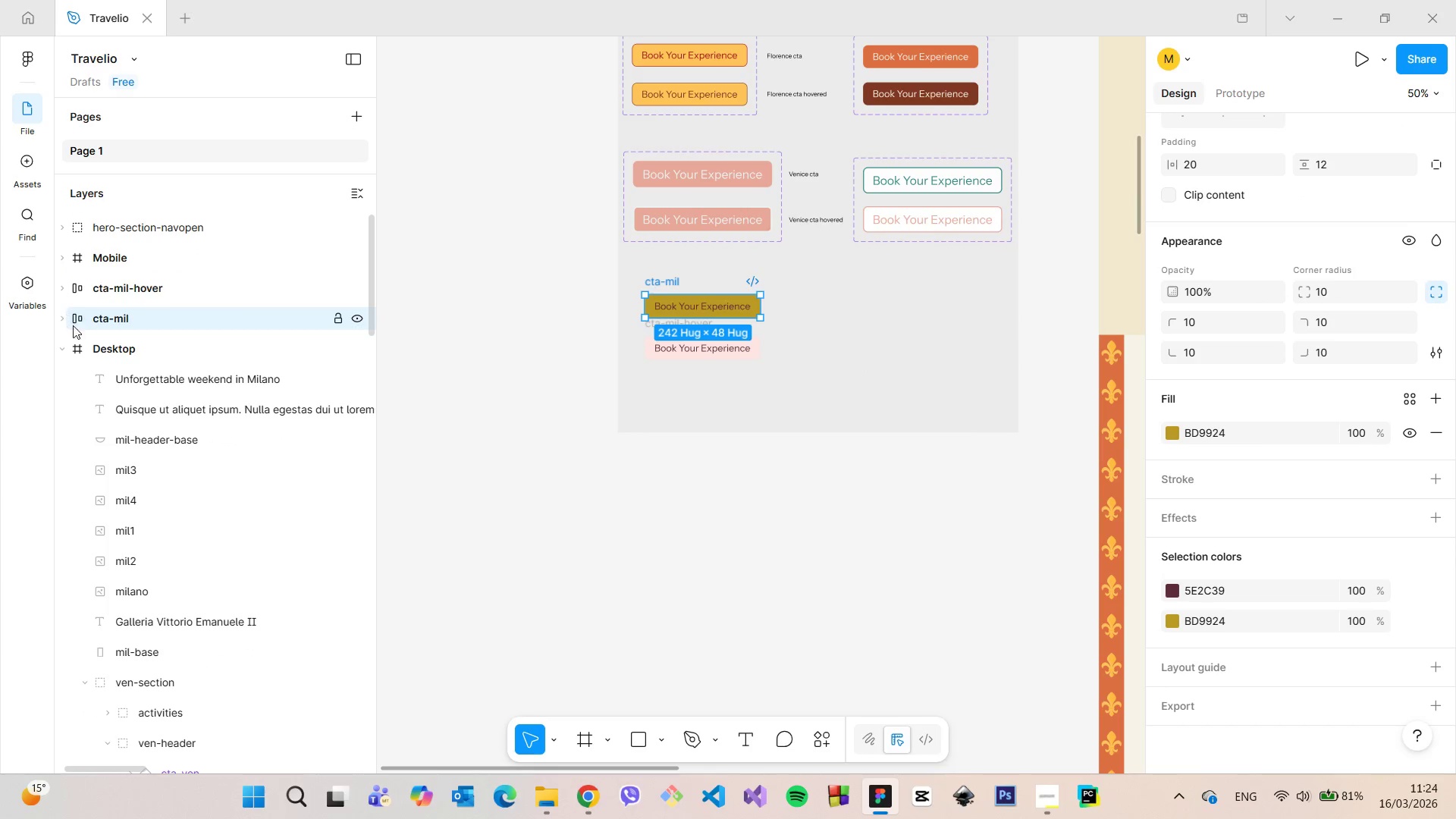 
left_click([64, 345])
 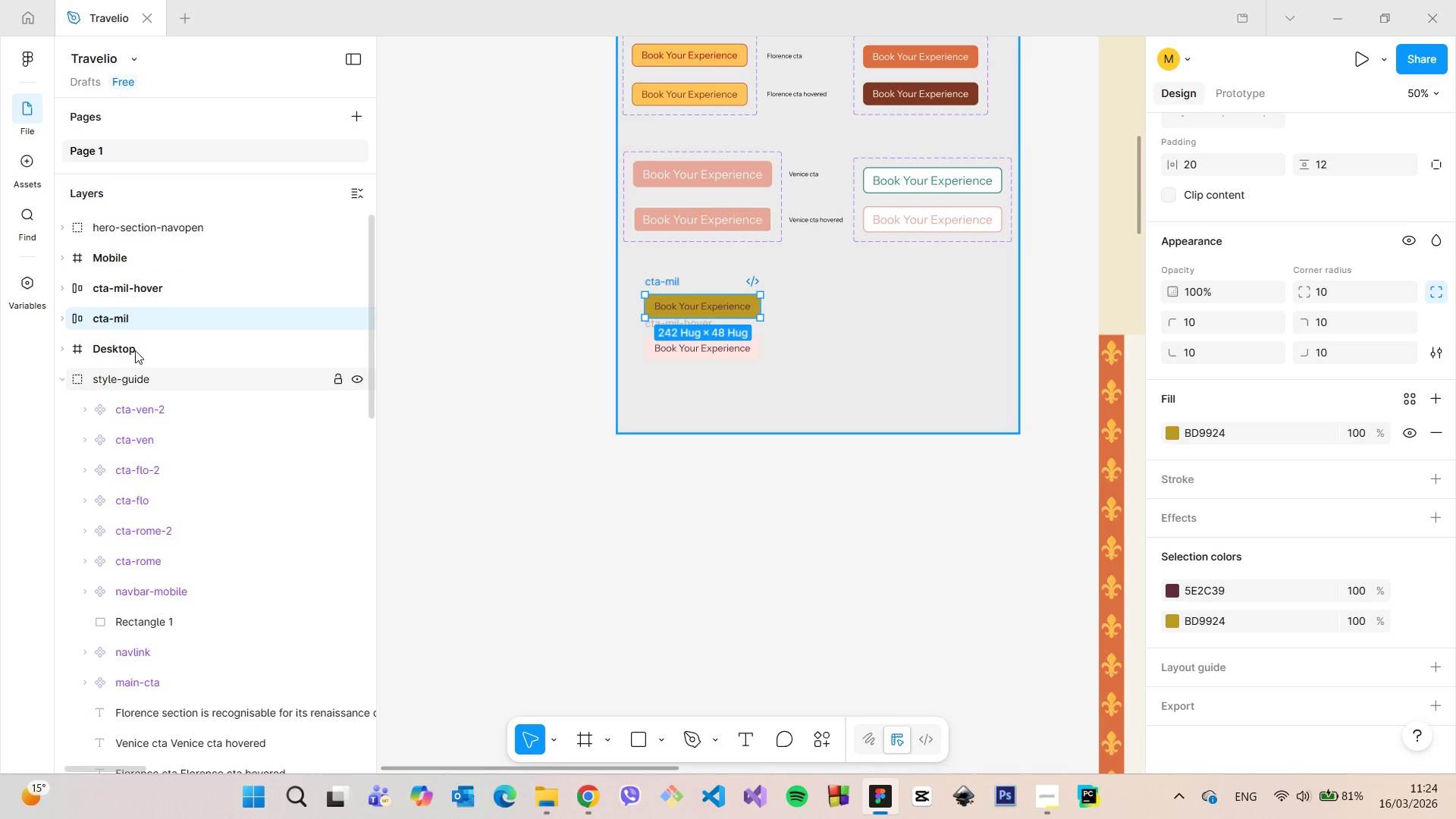 
left_click_drag(start_coordinate=[139, 322], to_coordinate=[168, 391])
 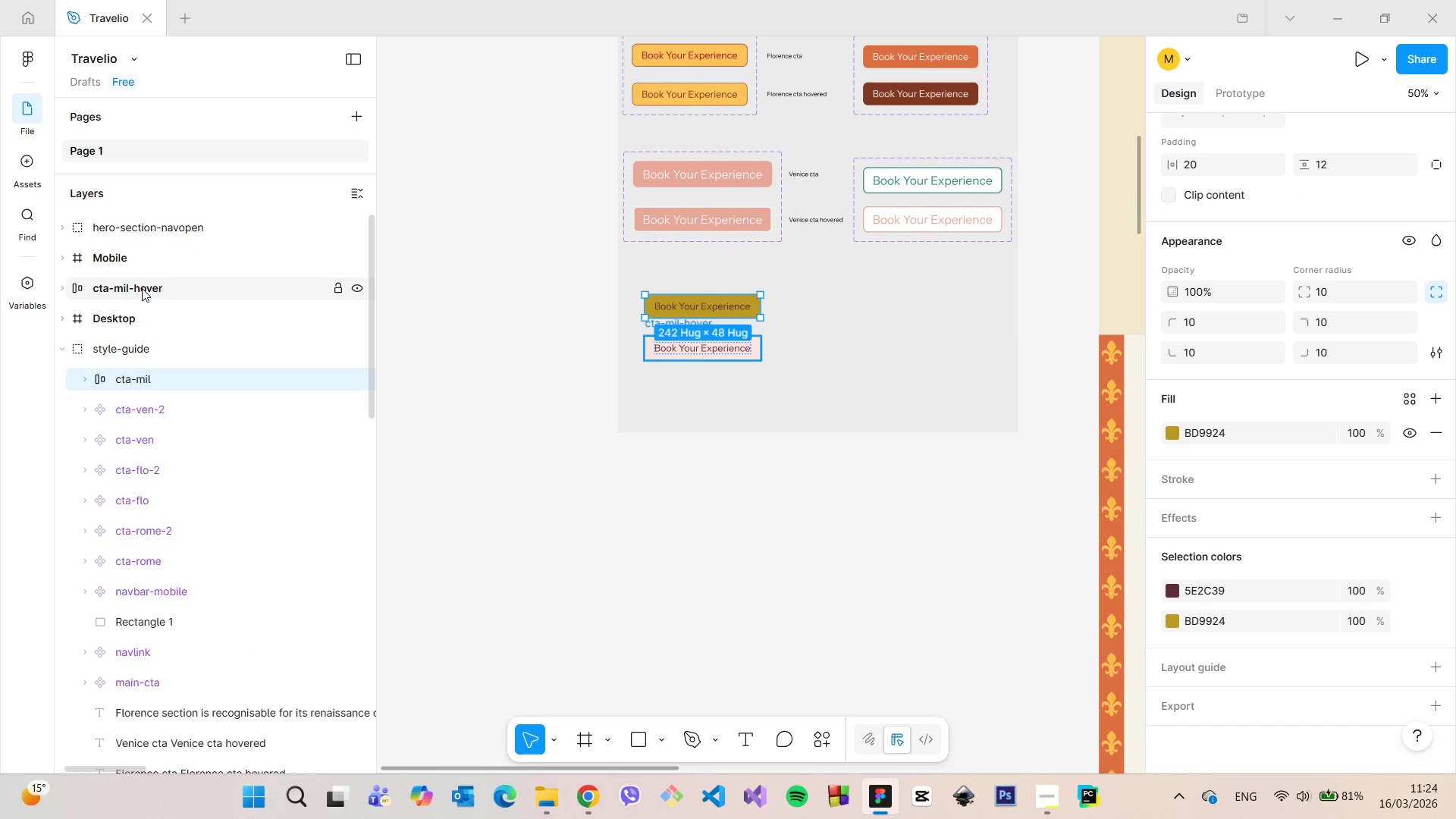 
left_click([142, 288])
 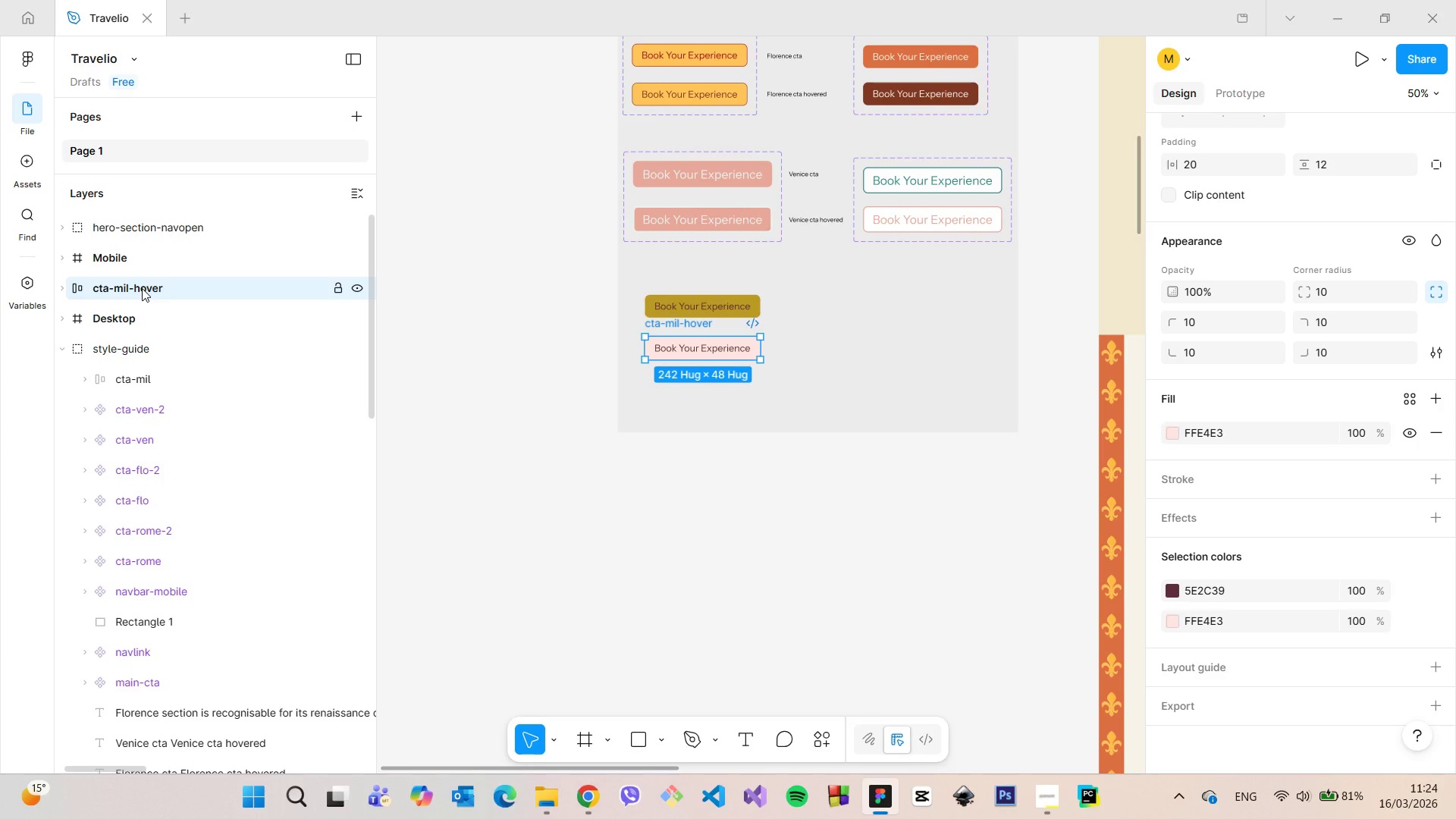 
left_click_drag(start_coordinate=[142, 288], to_coordinate=[158, 372])
 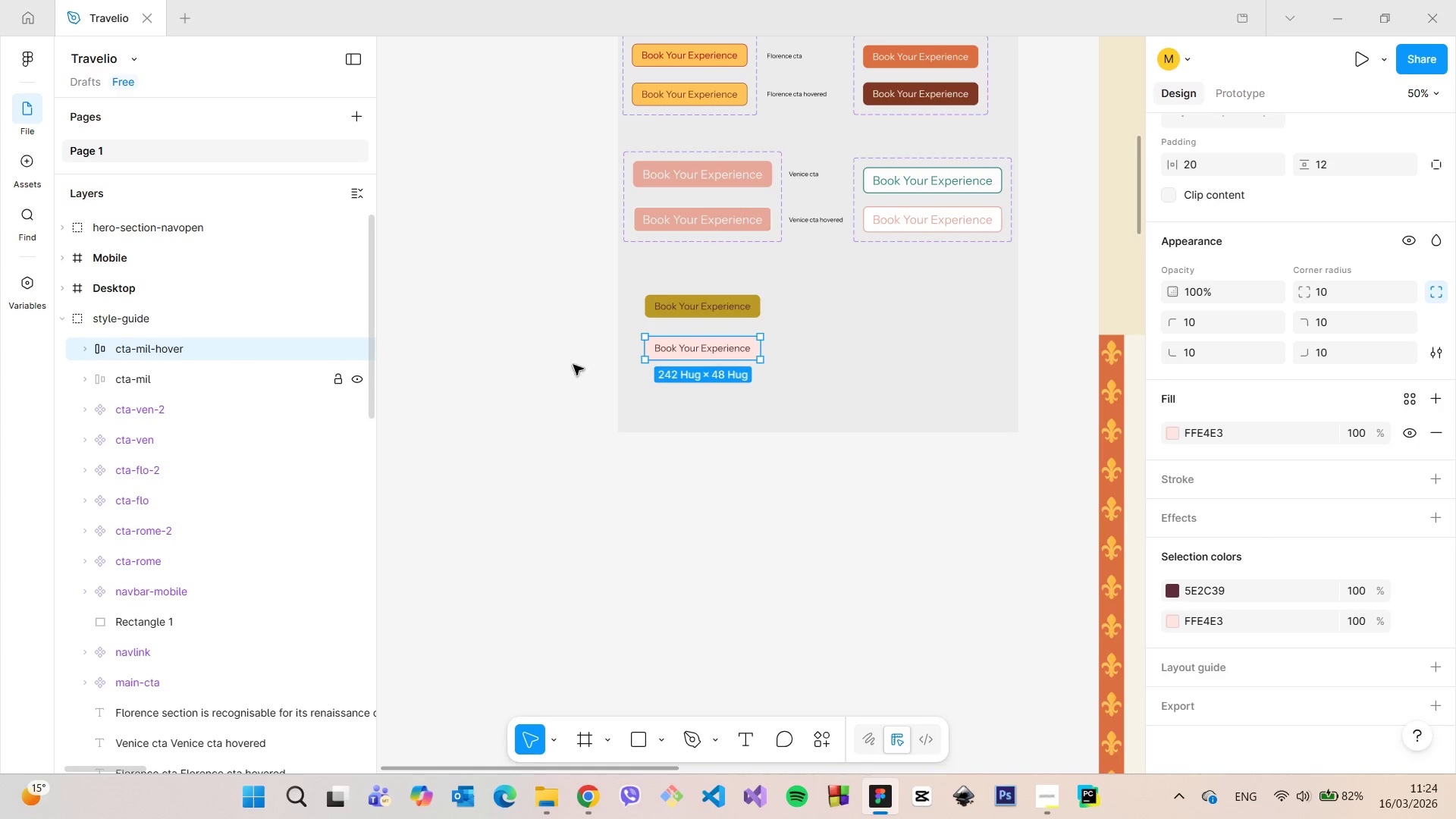 
left_click([716, 306])
 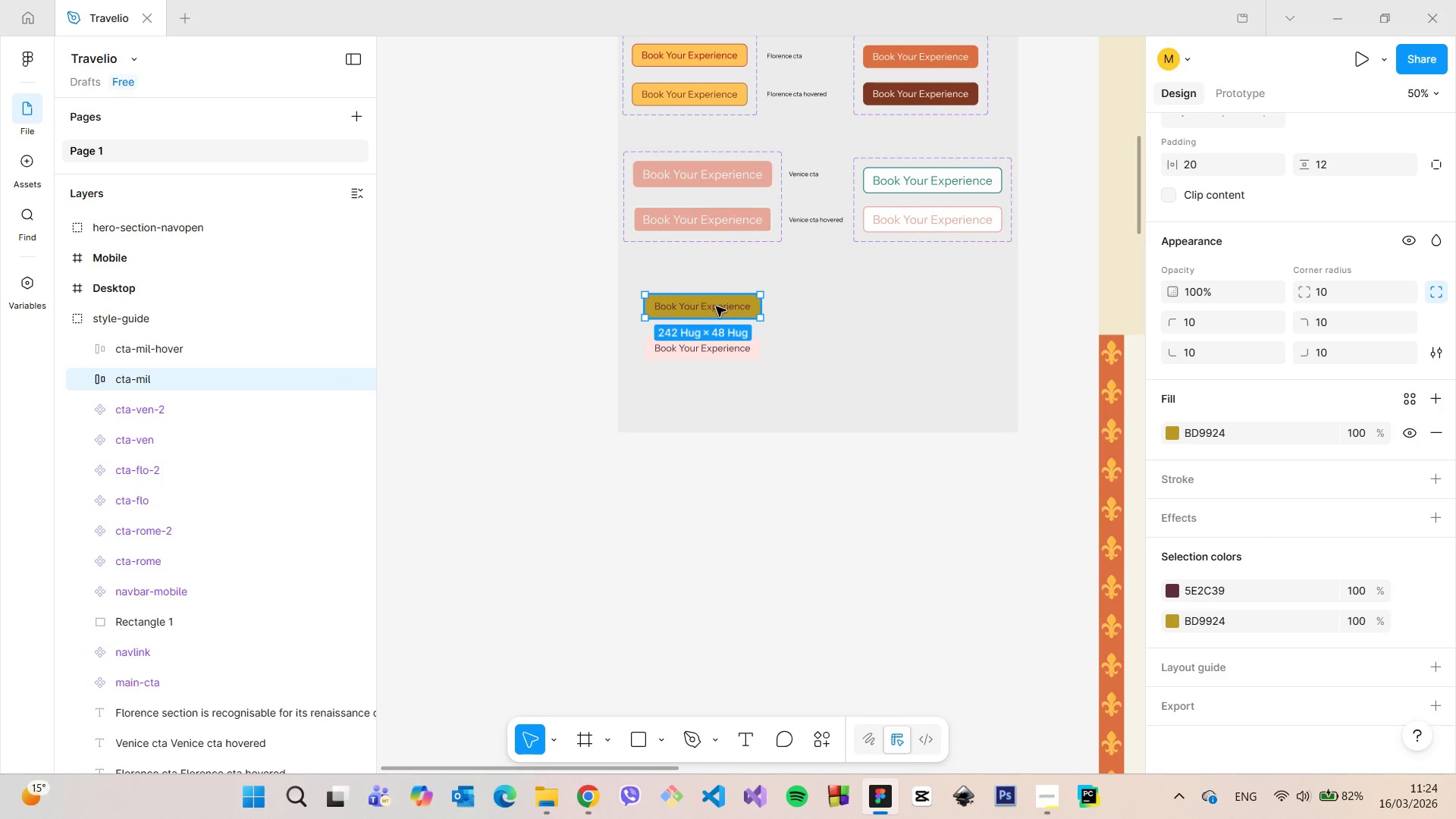 
right_click([716, 306])
 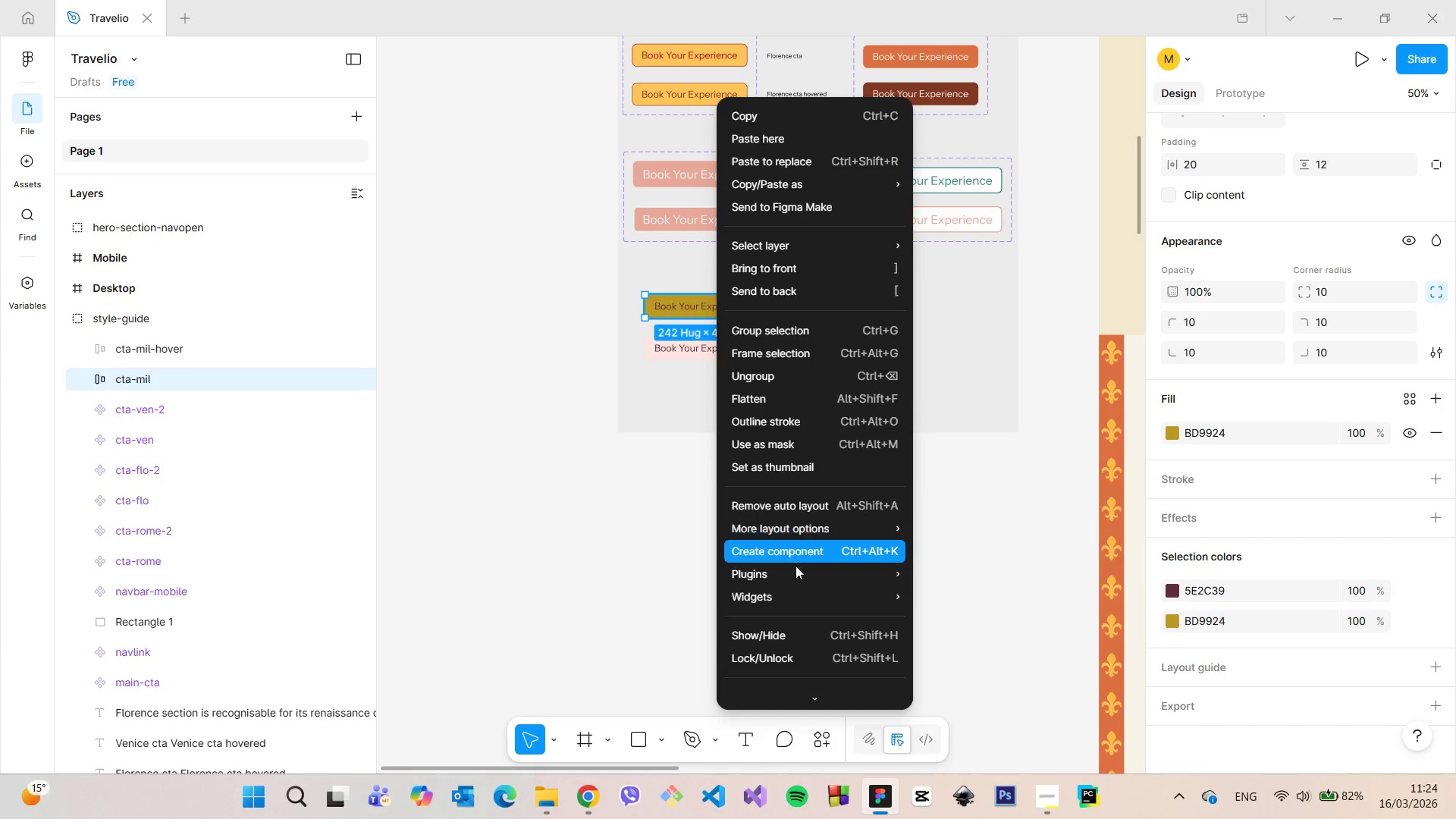 
left_click([792, 559])
 